 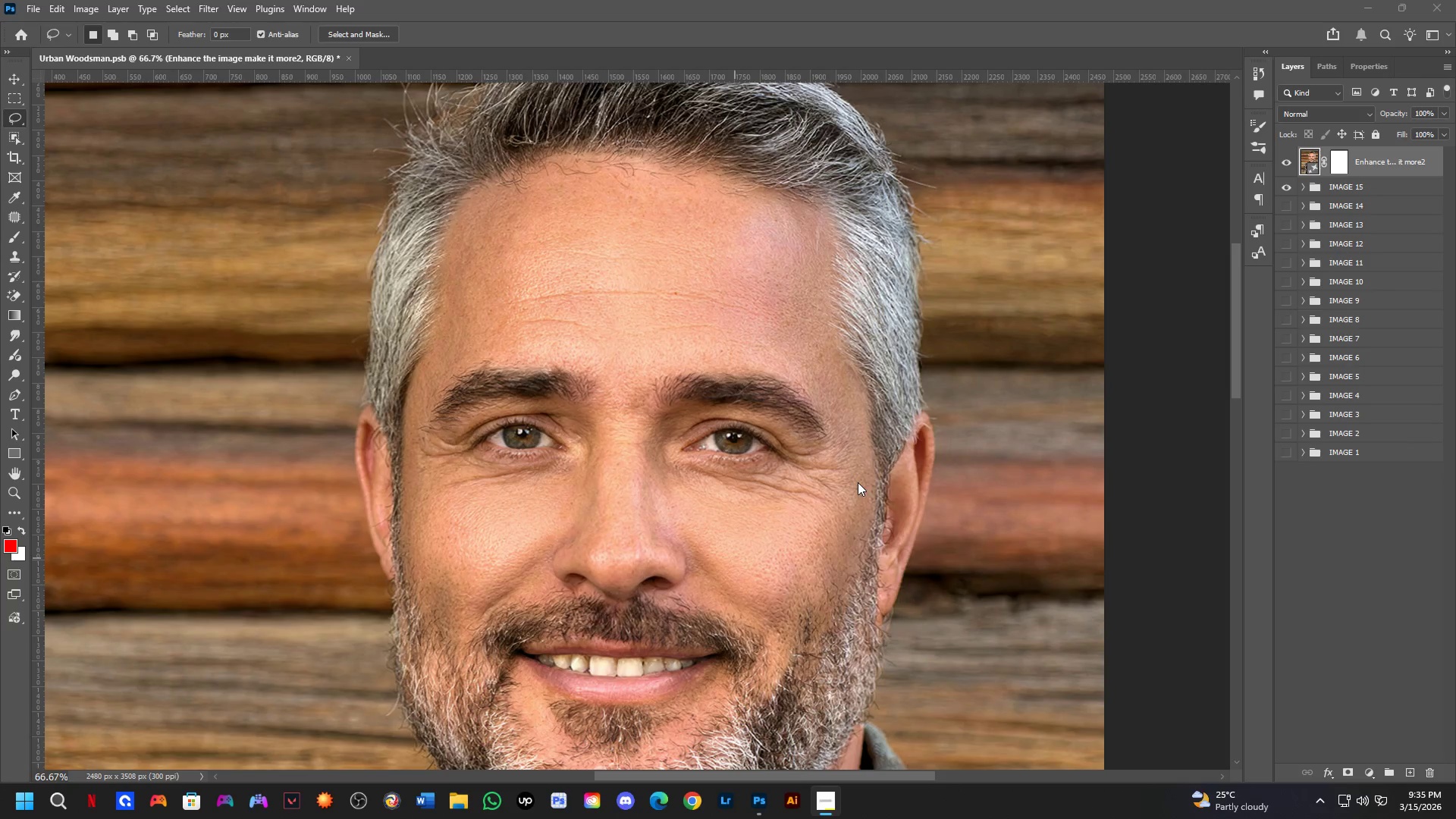 
key(Shift+ShiftLeft)
 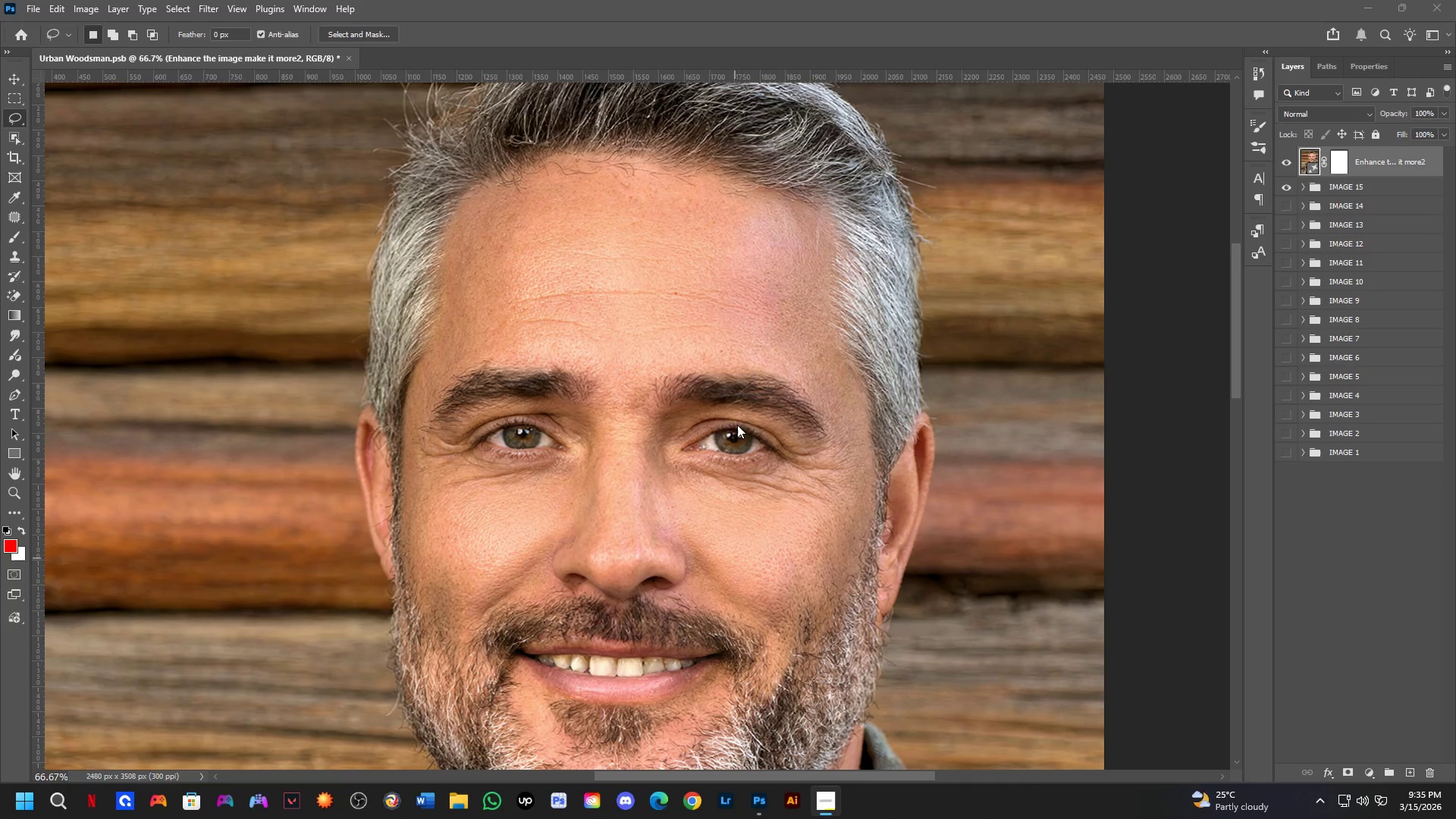 
hold_key(key=Space, duration=0.73)
 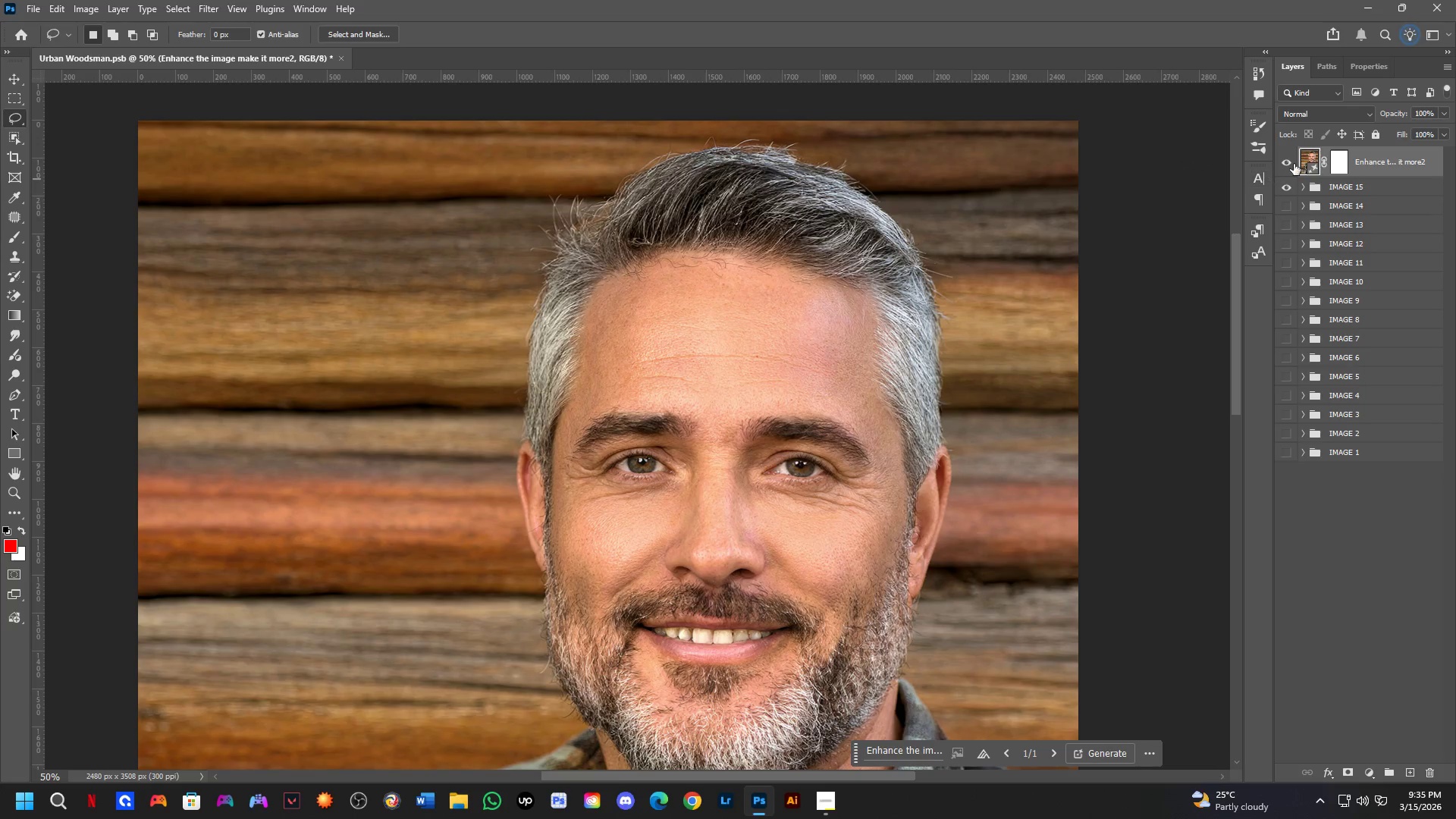 
left_click_drag(start_coordinate=[744, 390], to_coordinate=[810, 420])
 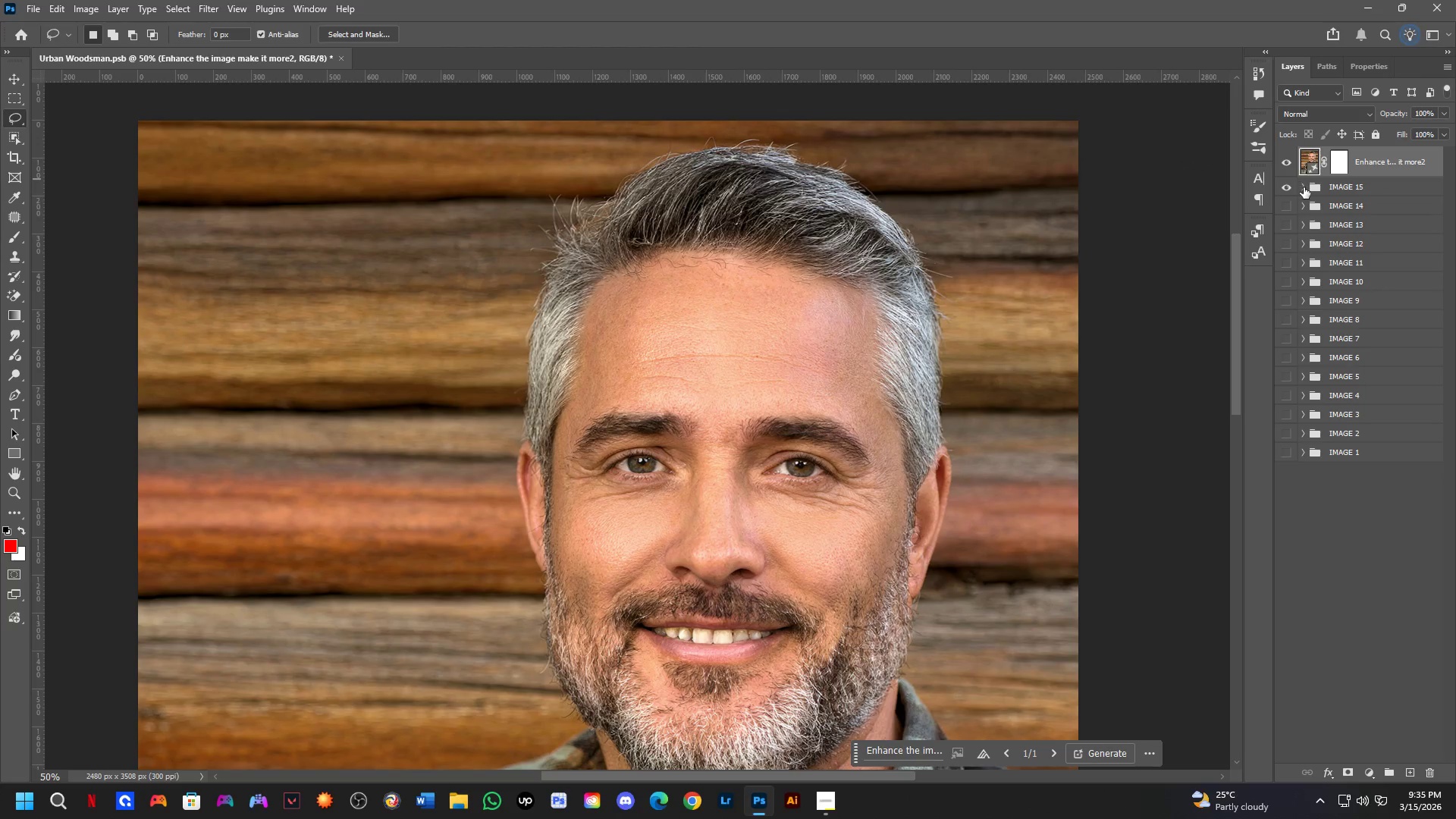 
scroll: coordinate [737, 425], scroll_direction: down, amount: 1.0
 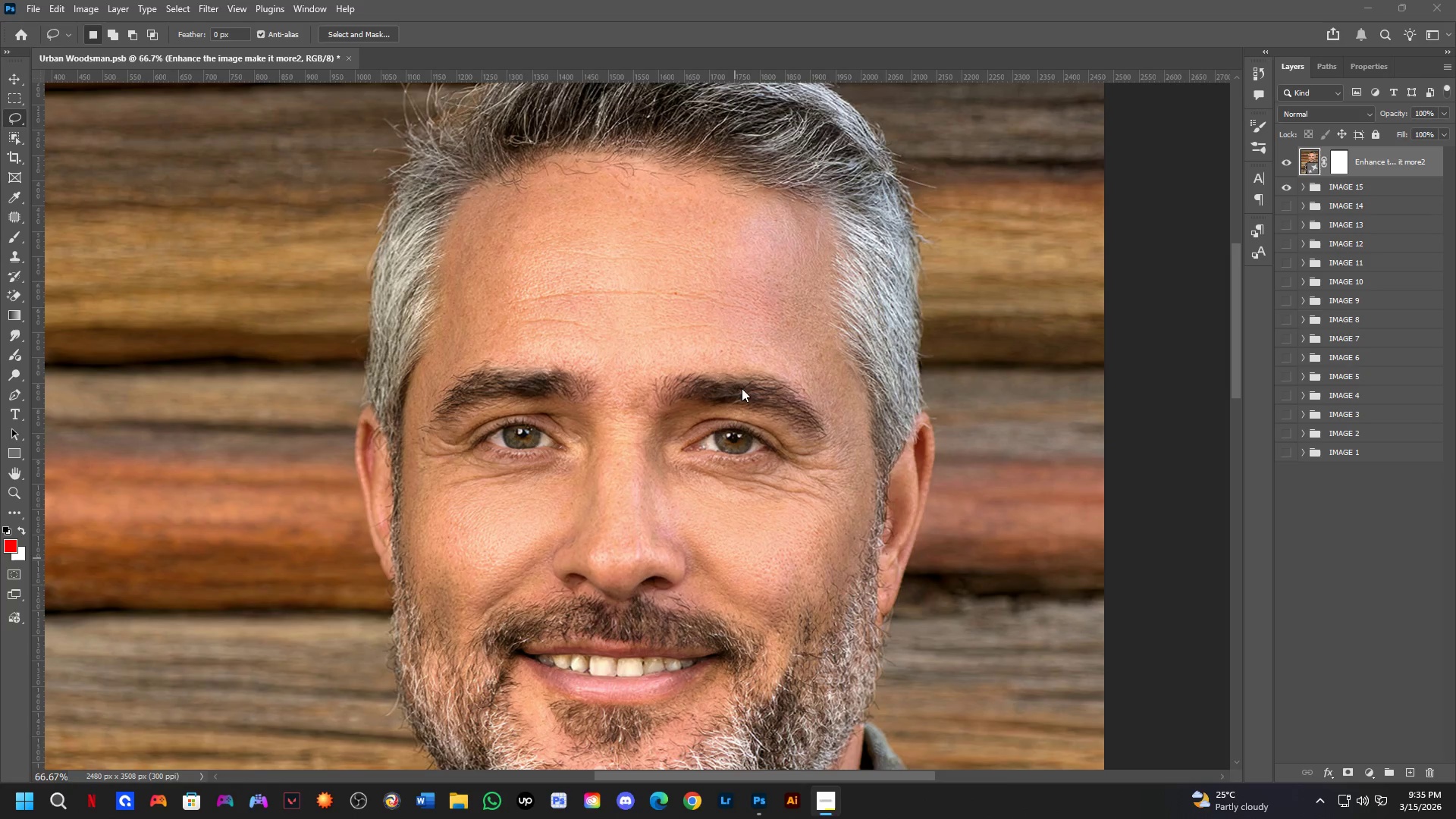 
left_click([1304, 187])
 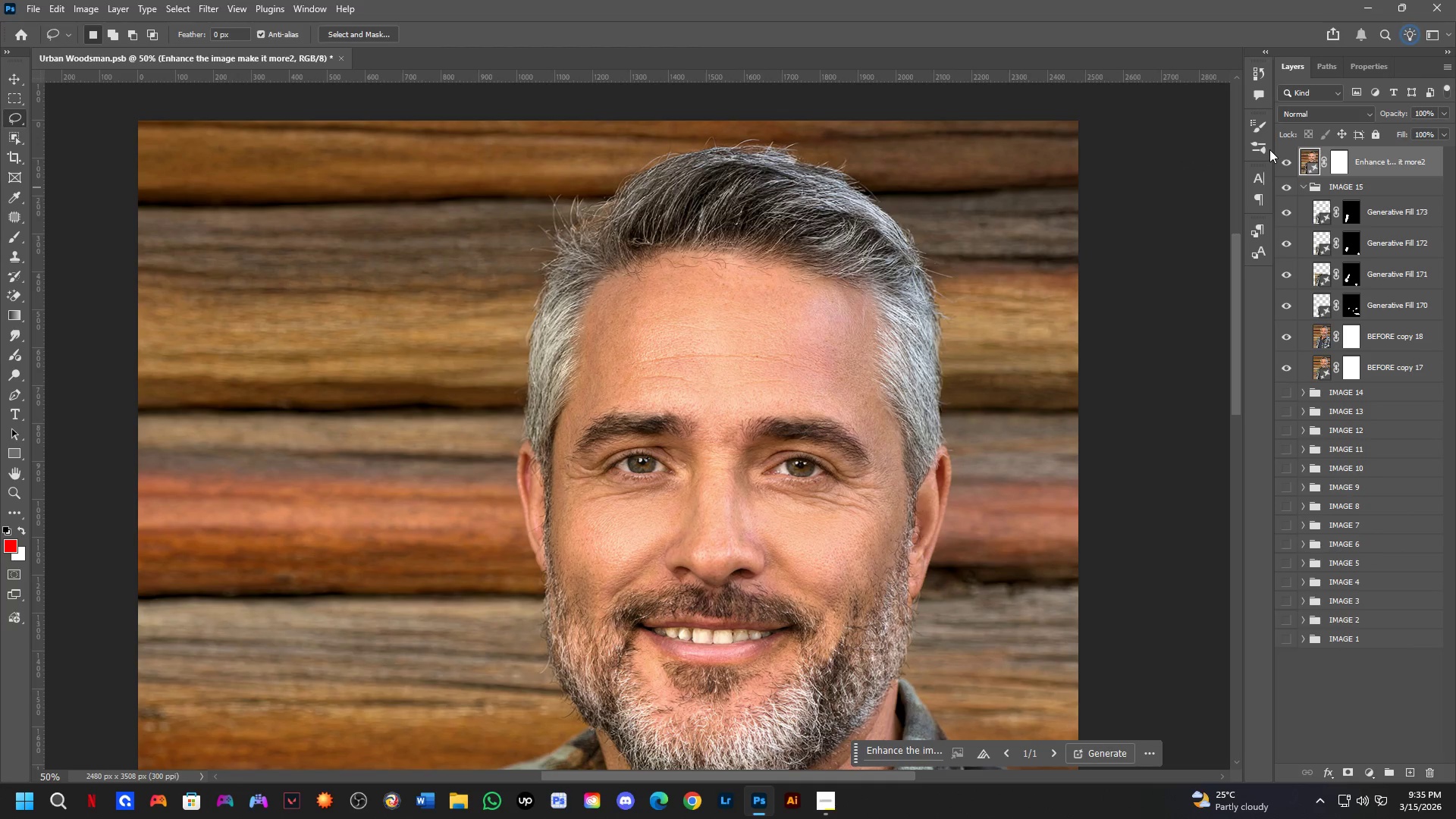 
wait(5.34)
 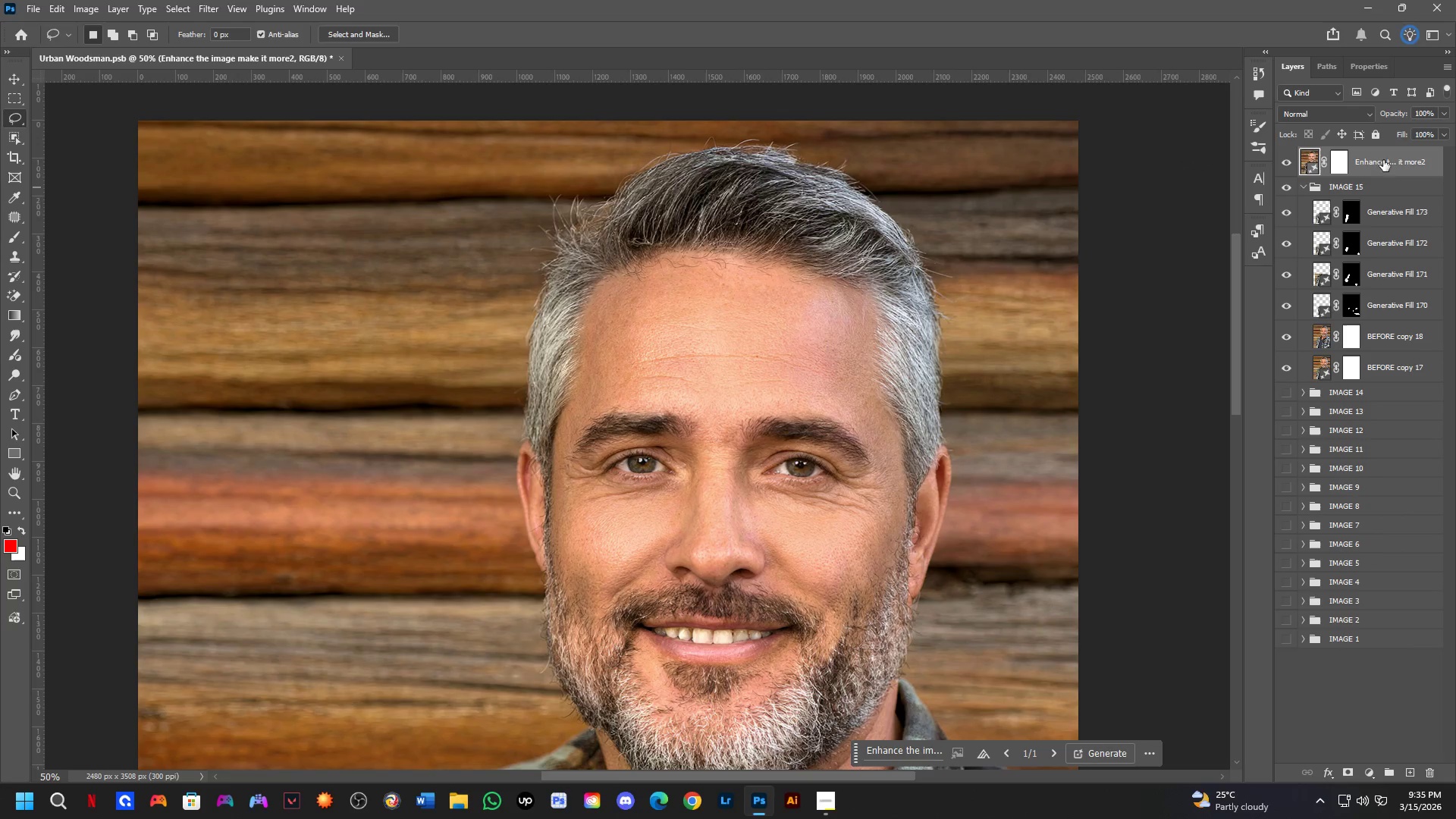 
double_click([1279, 165])
 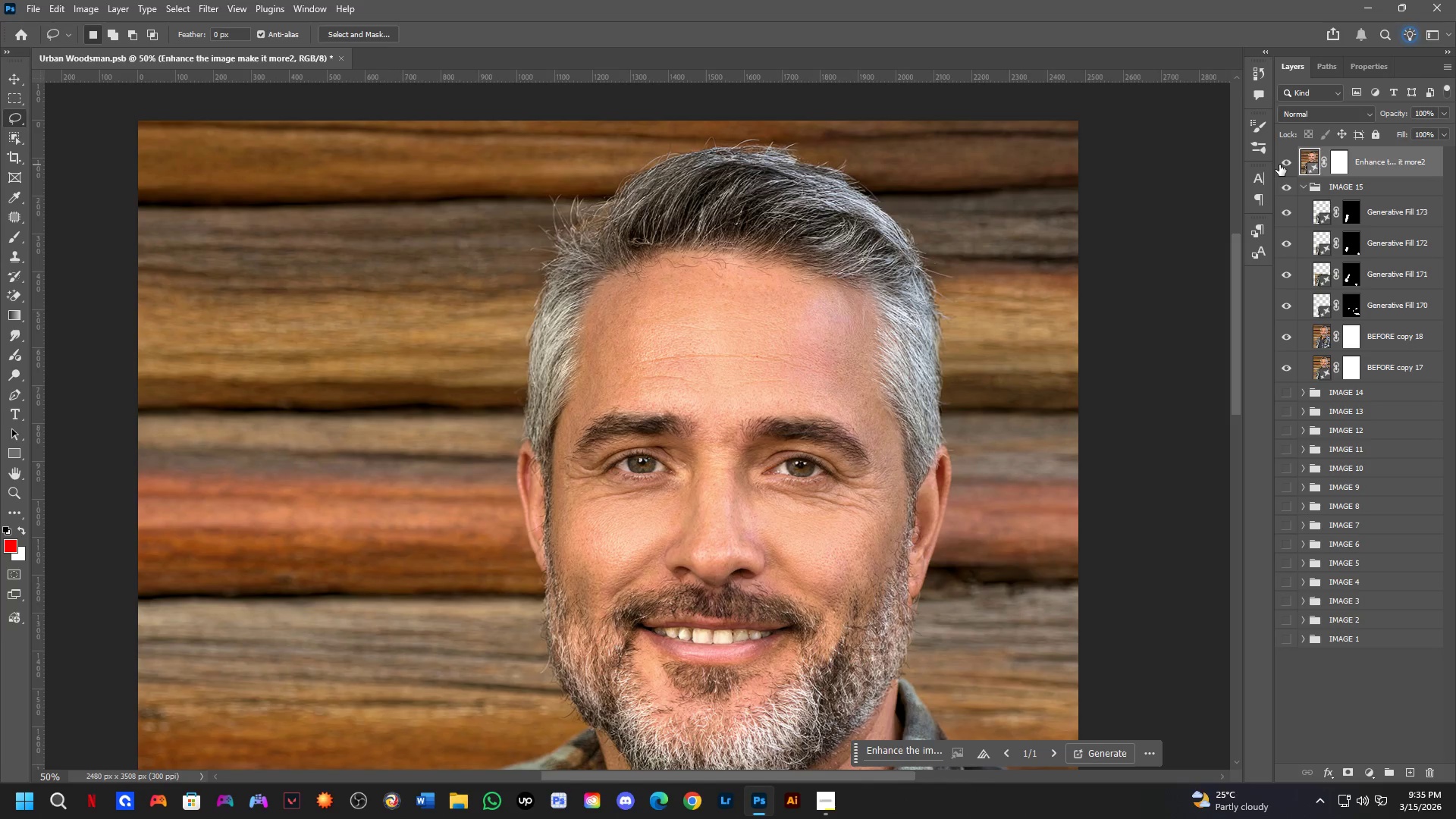 
left_click([1284, 165])
 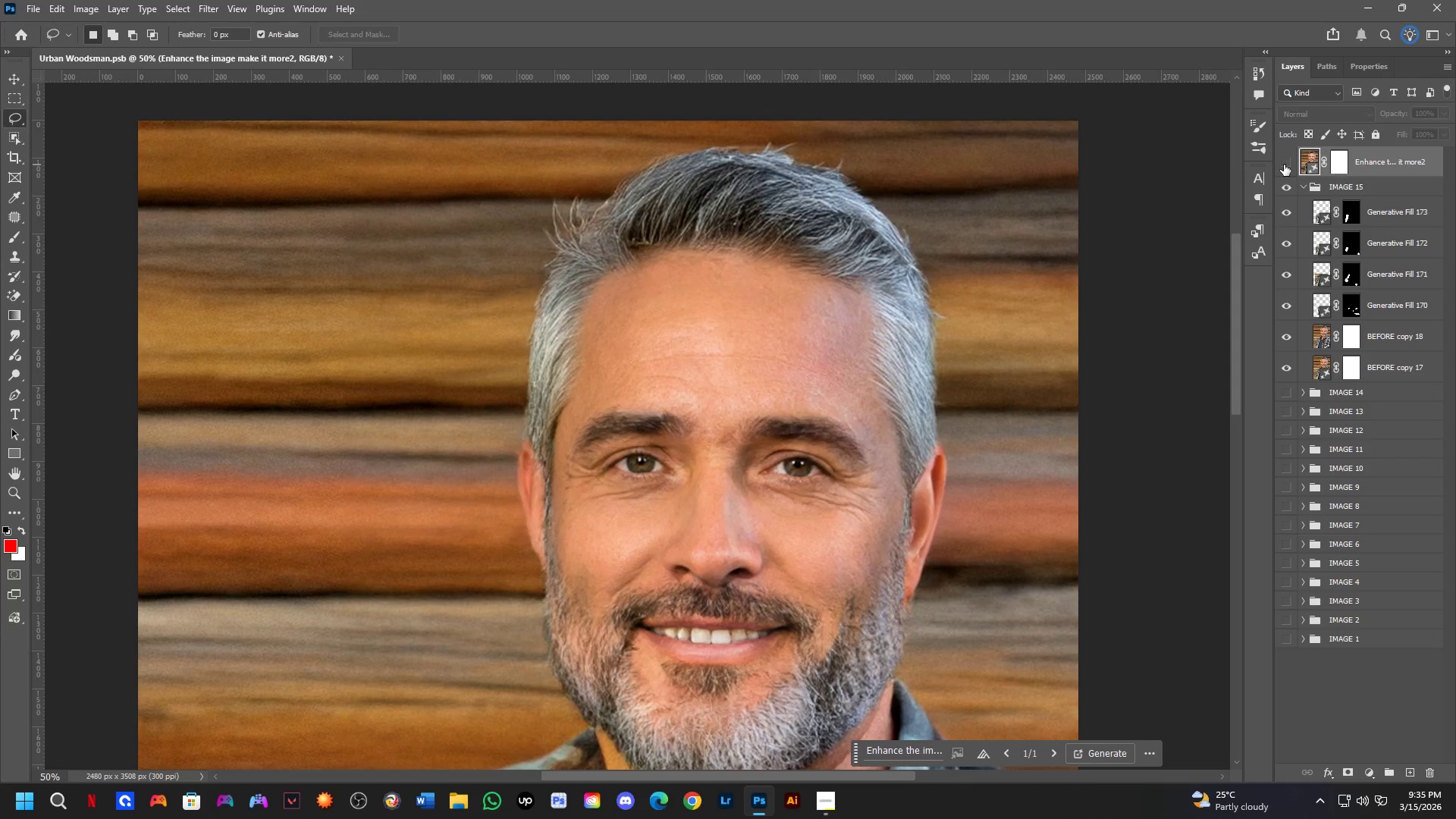 
left_click([1284, 165])
 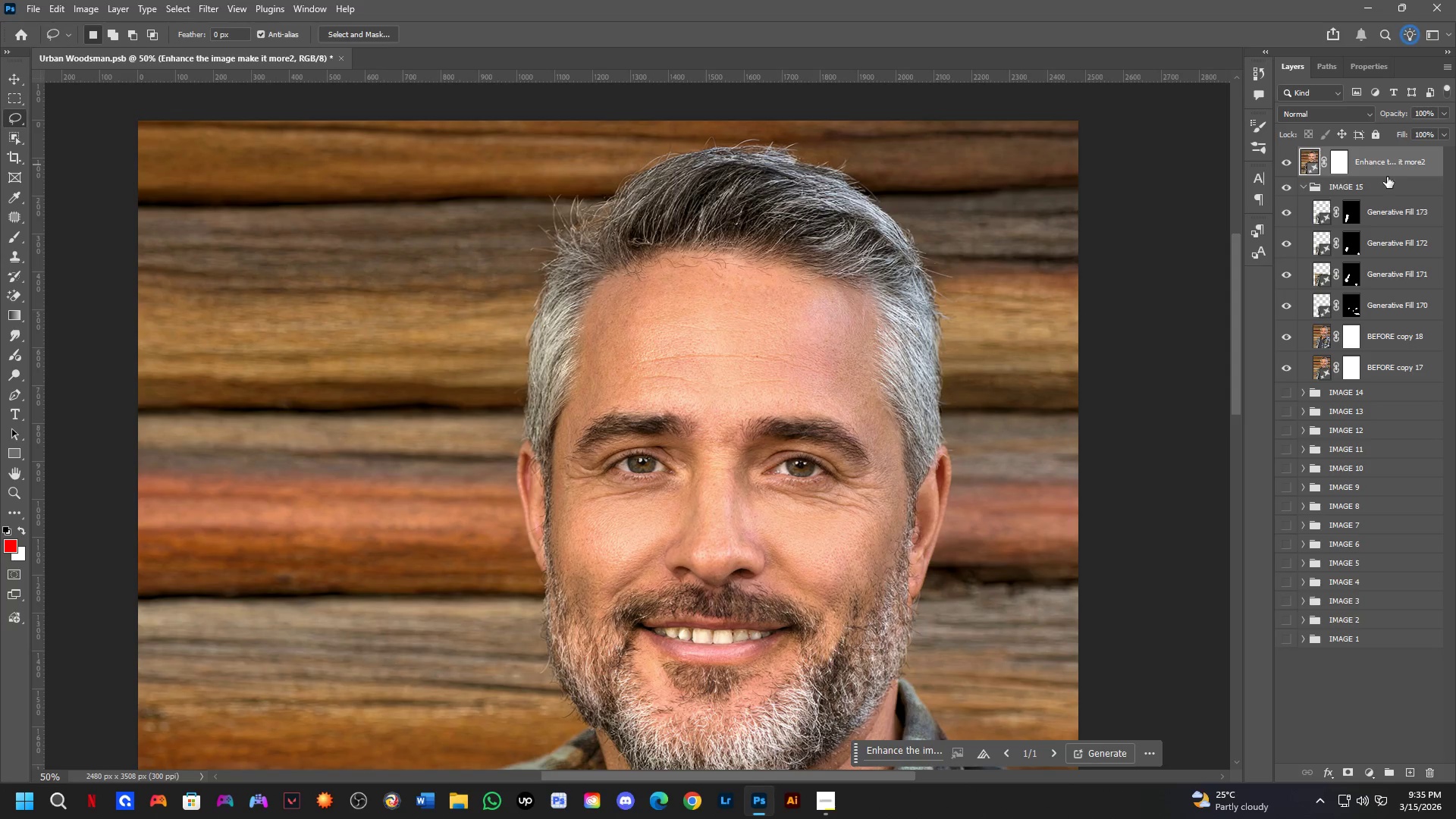 
left_click_drag(start_coordinate=[1398, 176], to_coordinate=[1401, 206])
 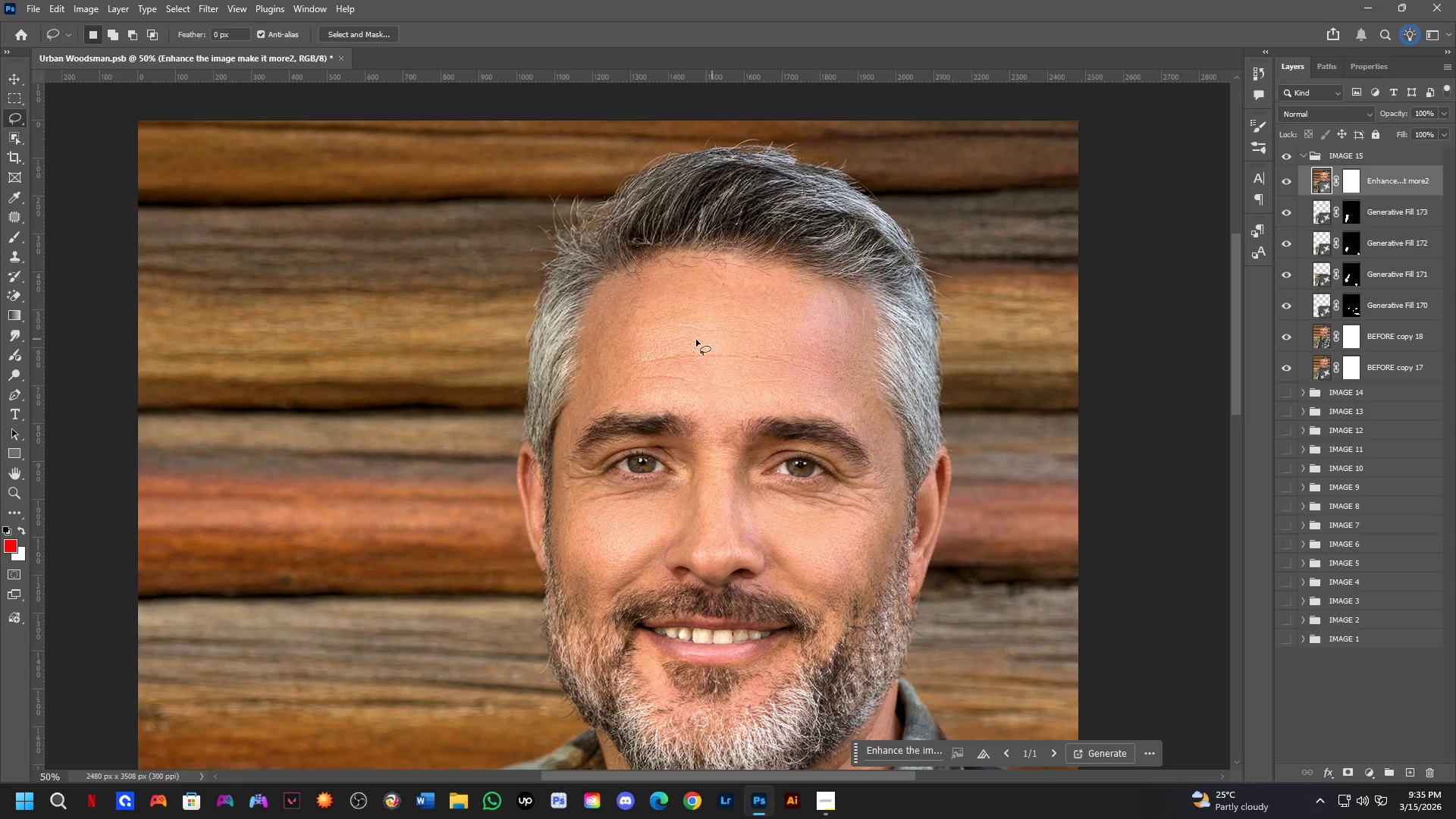 
scroll: coordinate [657, 338], scroll_direction: down, amount: 2.0
 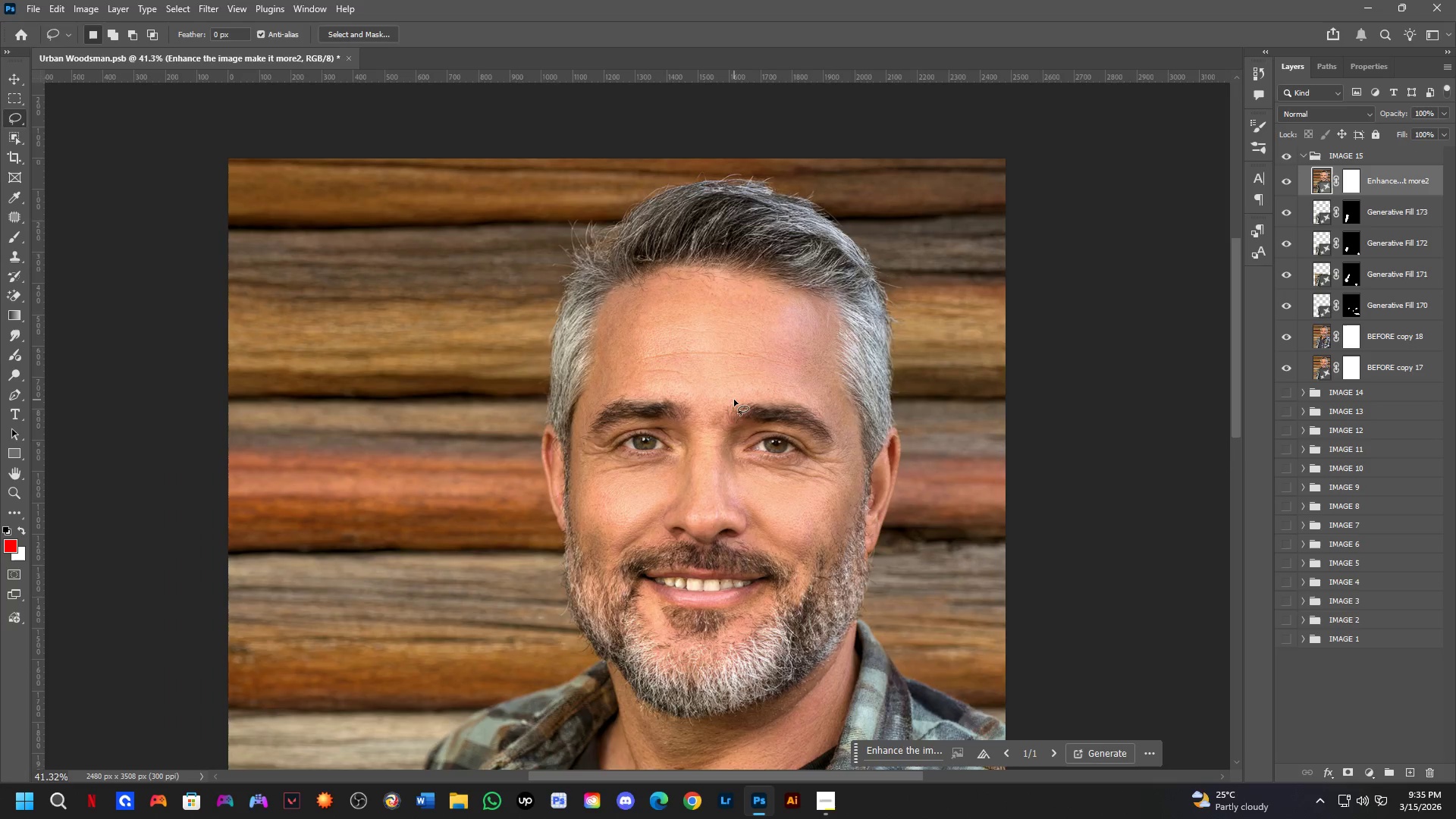 
hold_key(key=Space, duration=0.78)
 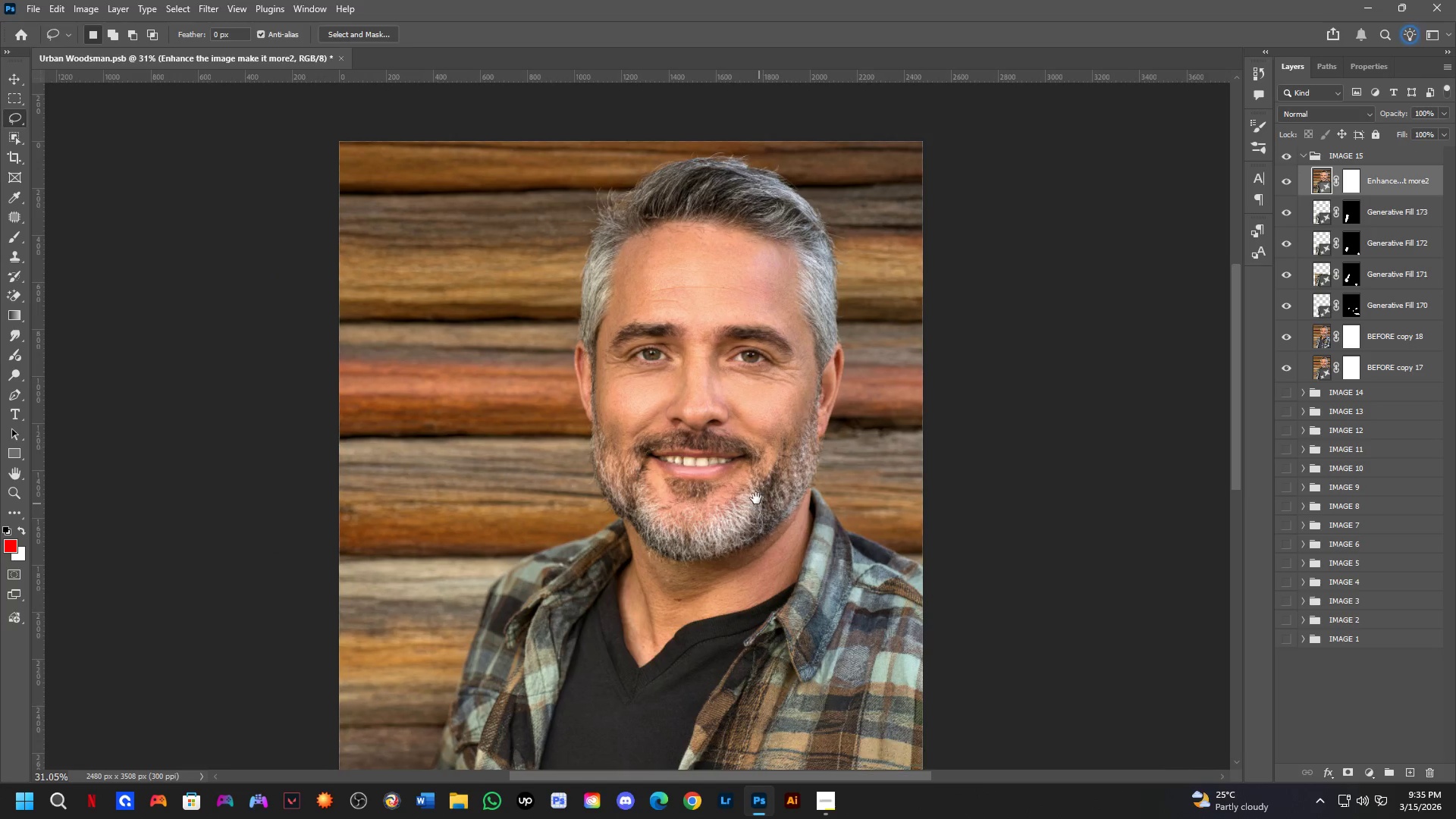 
left_click_drag(start_coordinate=[808, 507], to_coordinate=[793, 428])
 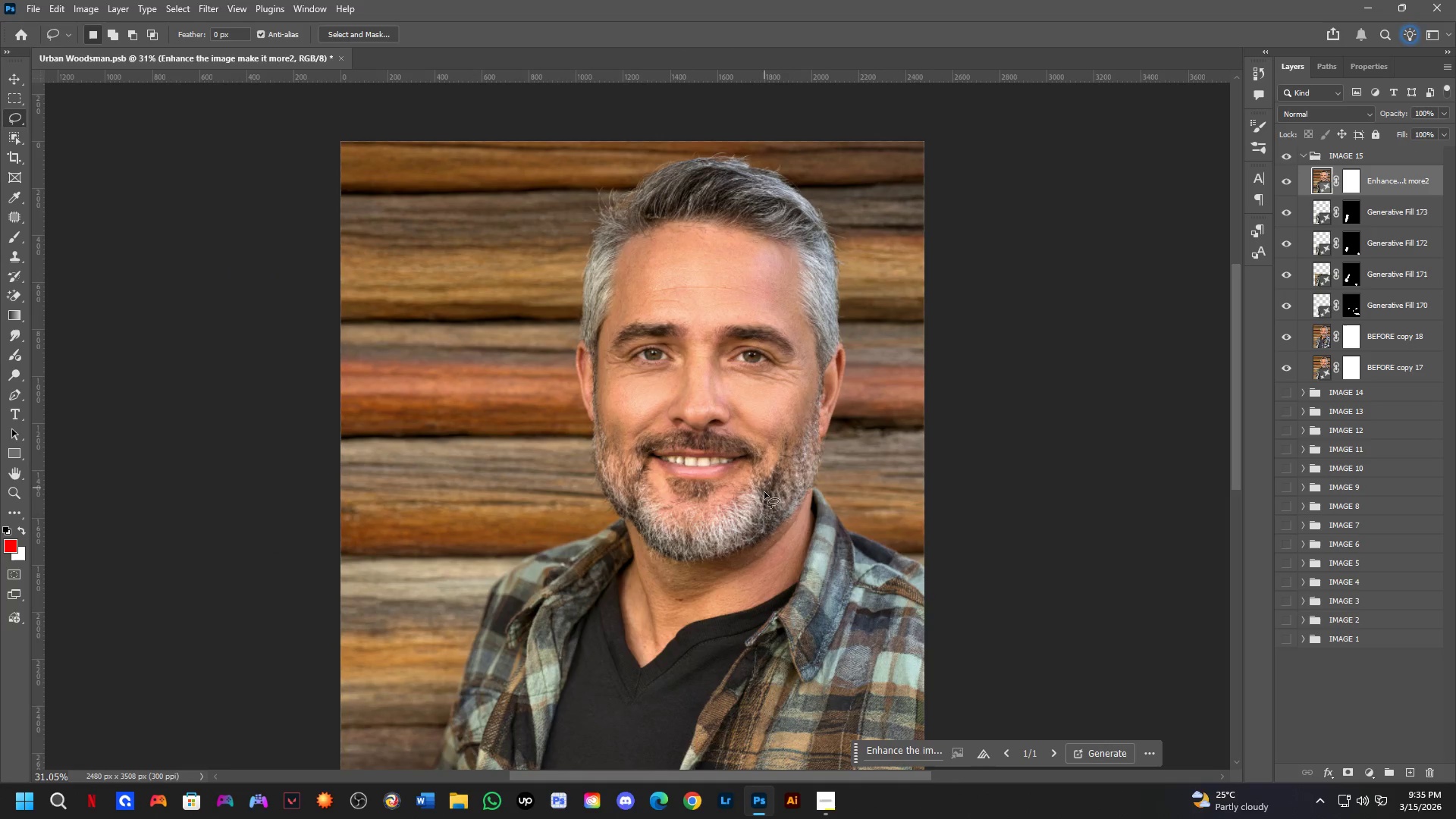 
scroll: coordinate [748, 422], scroll_direction: down, amount: 3.0
 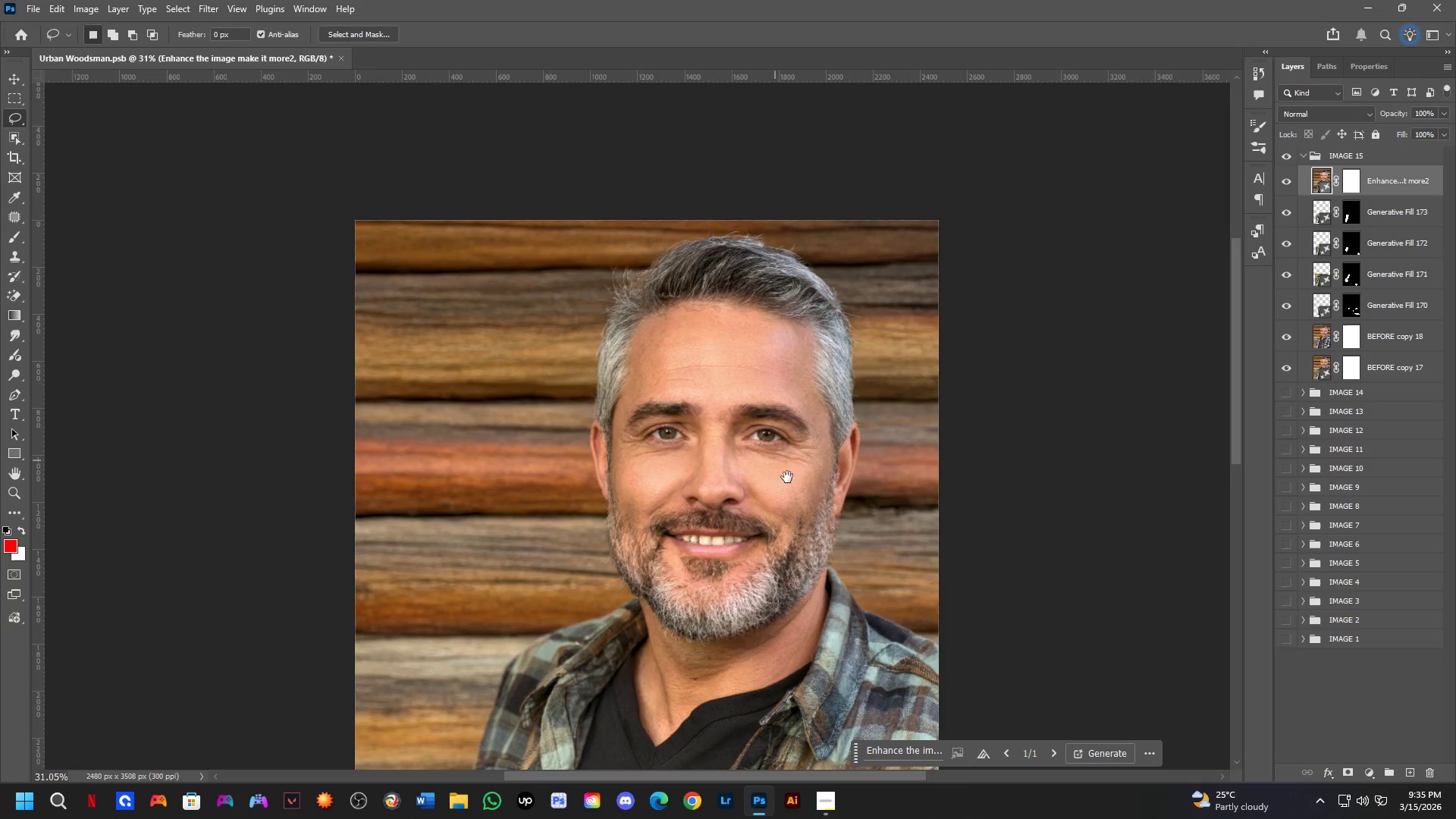 
hold_key(key=Space, duration=0.67)
 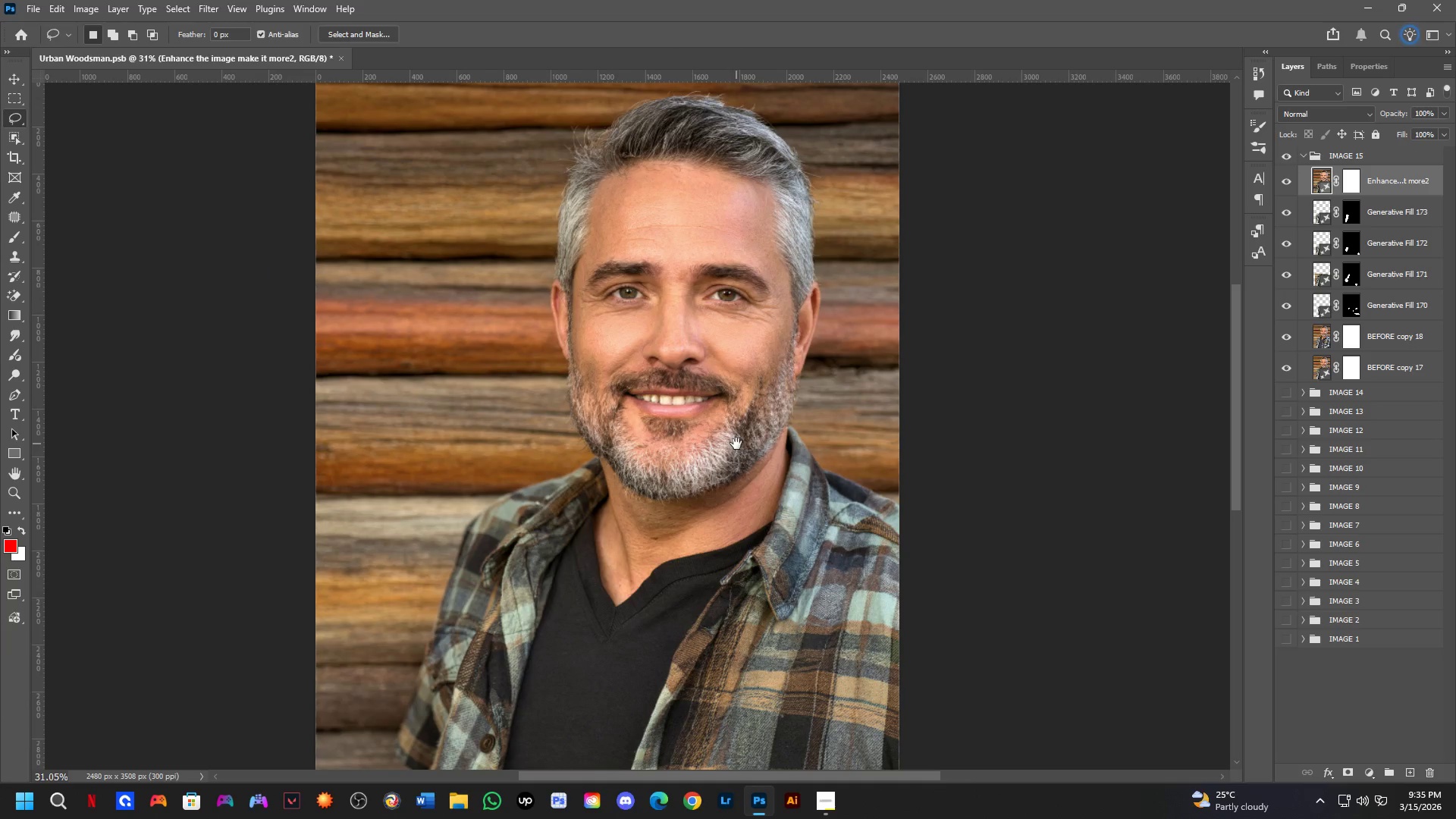 
left_click_drag(start_coordinate=[761, 505], to_coordinate=[736, 444])
 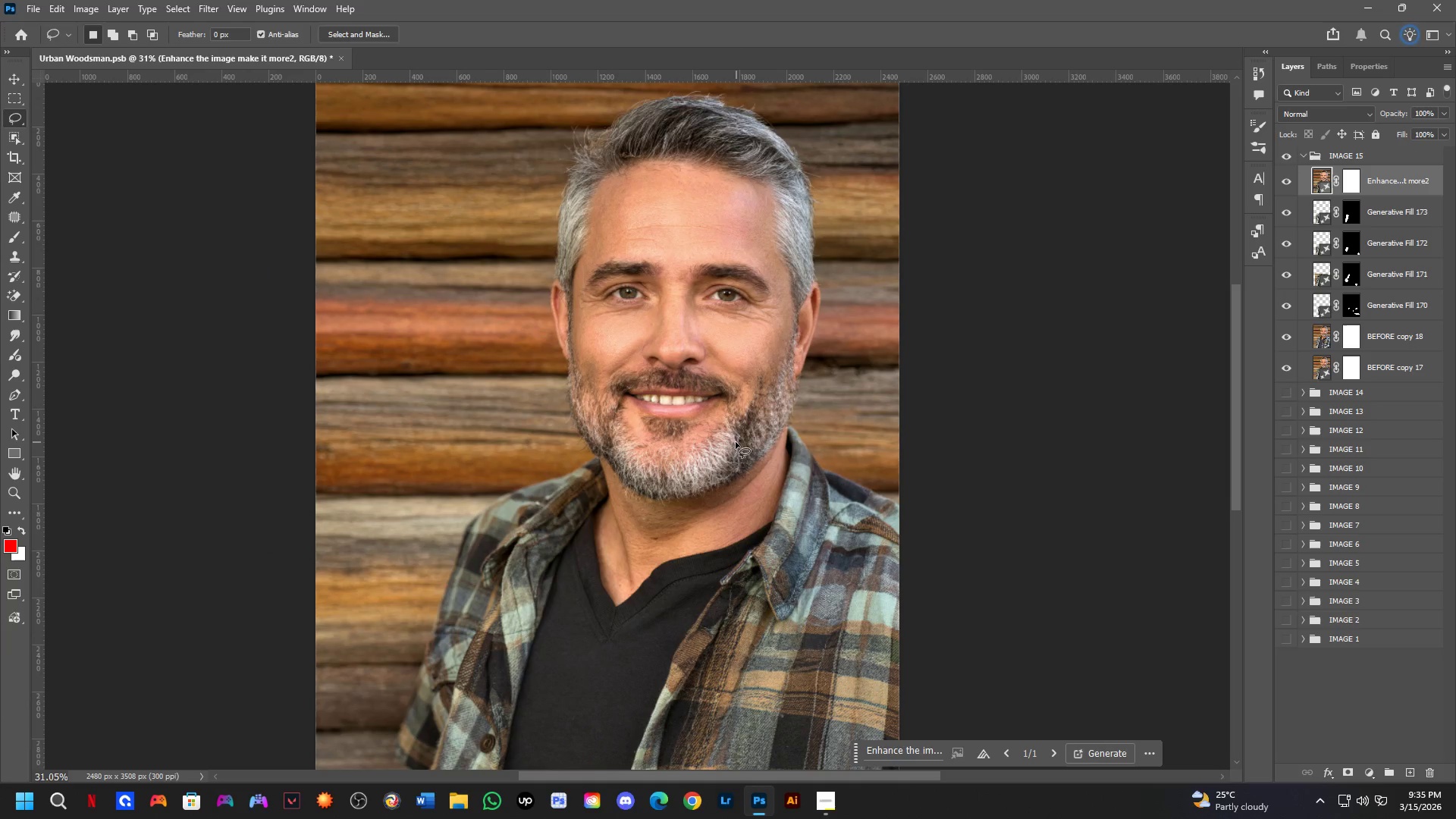 
hold_key(key=Space, duration=7.53)
 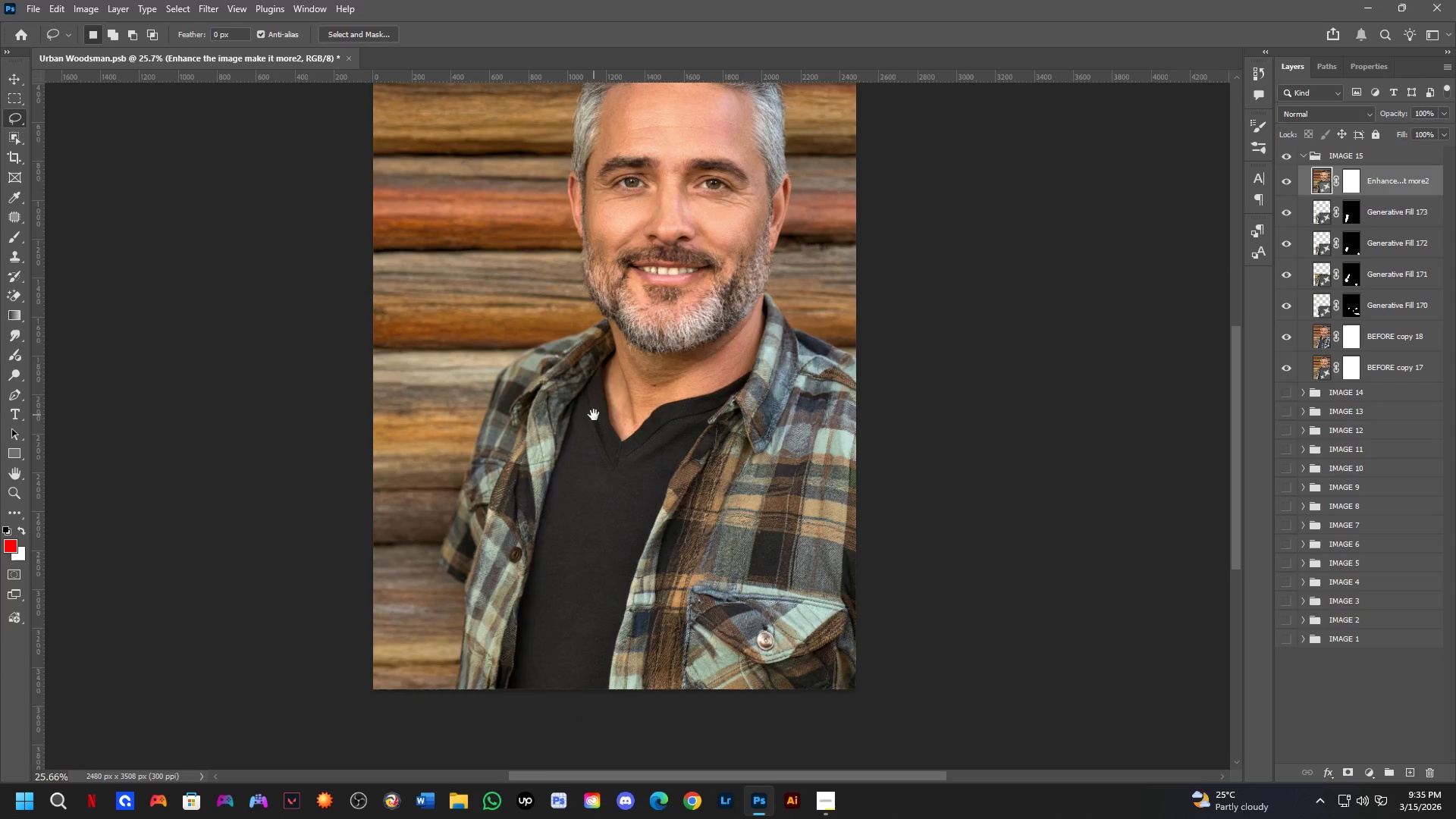 
hold_key(key=Space, duration=0.72)
 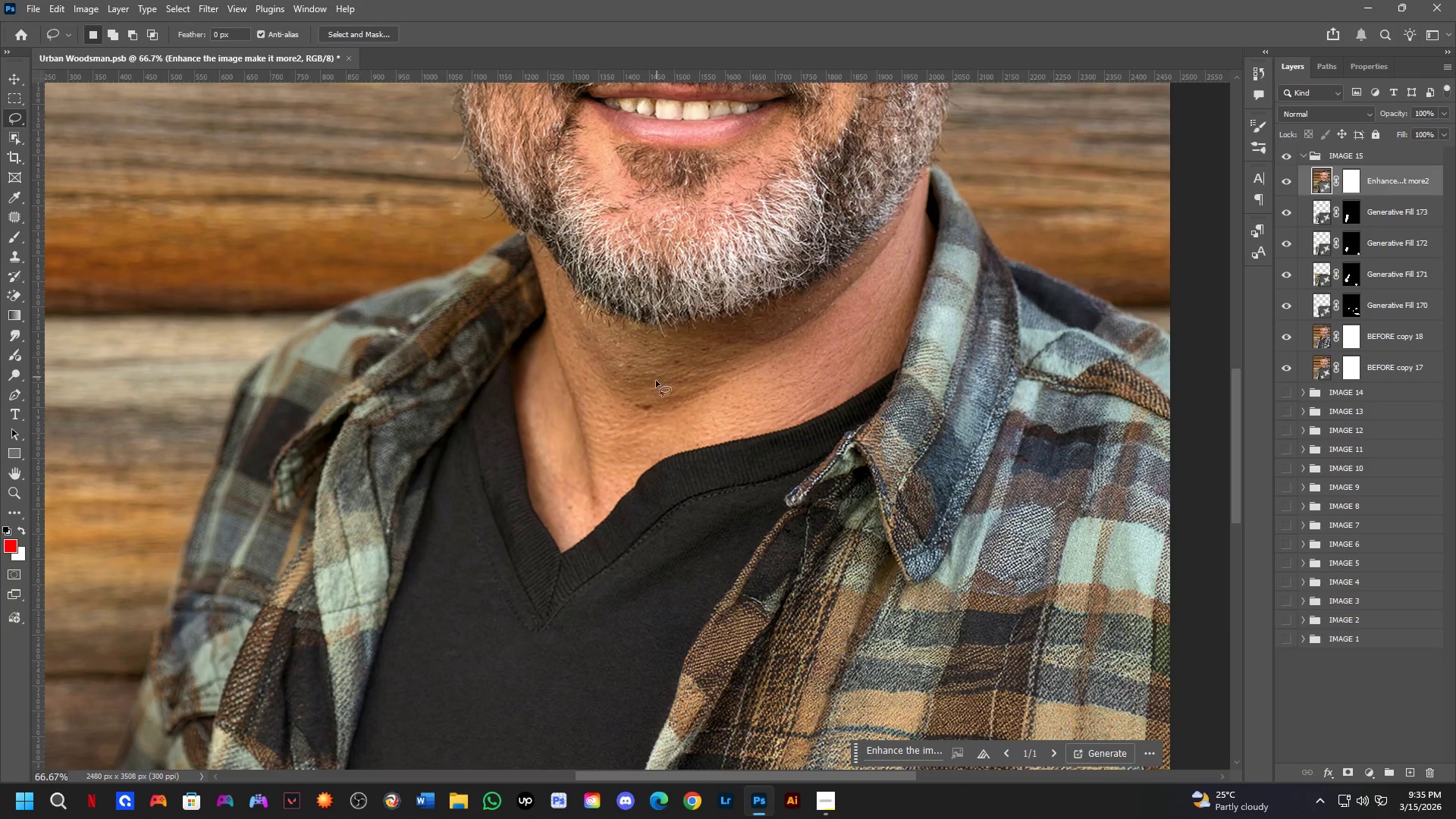 
left_click_drag(start_coordinate=[578, 565], to_coordinate=[594, 415])
 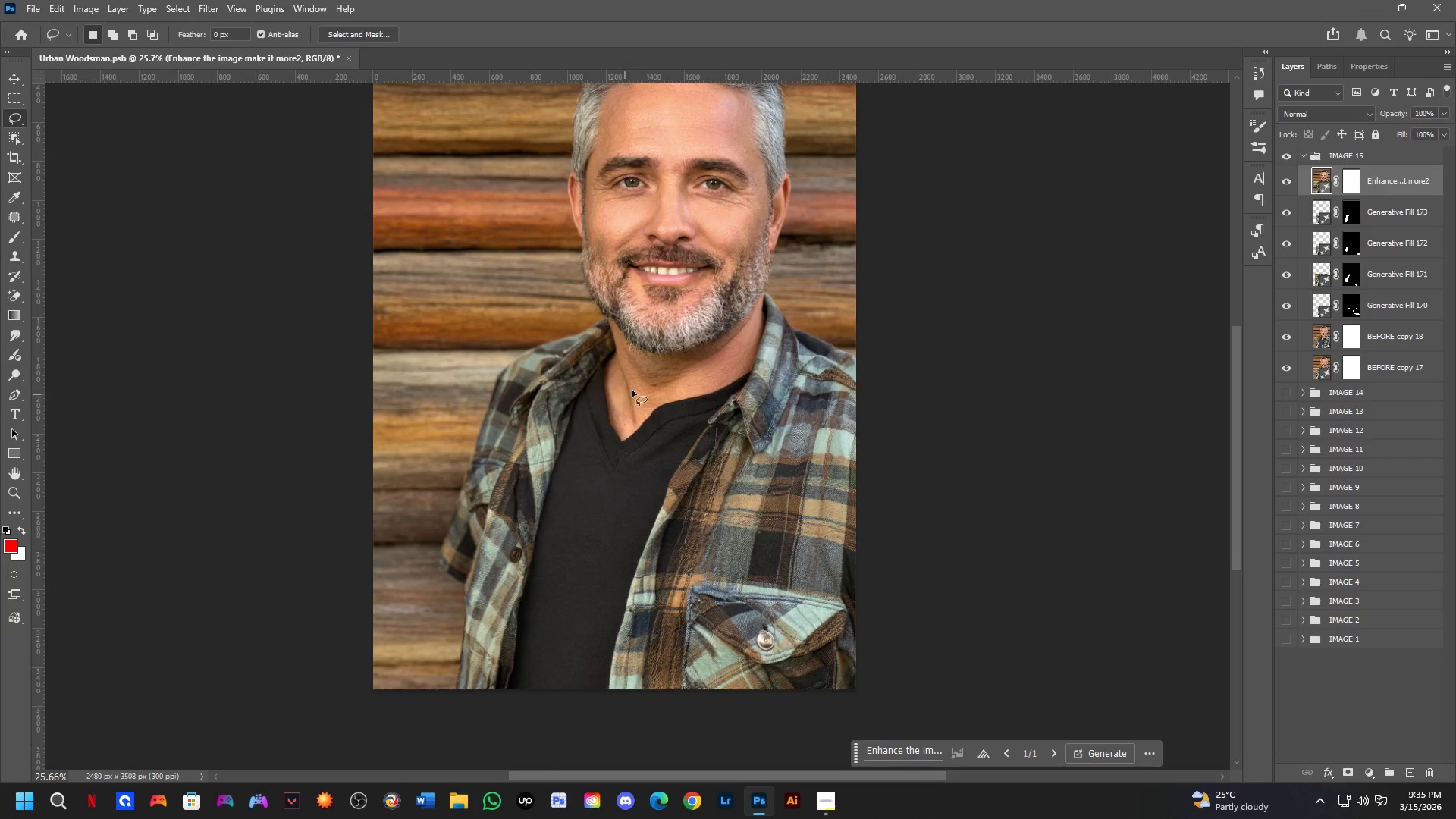 
scroll: coordinate [554, 519], scroll_direction: down, amount: 2.0
 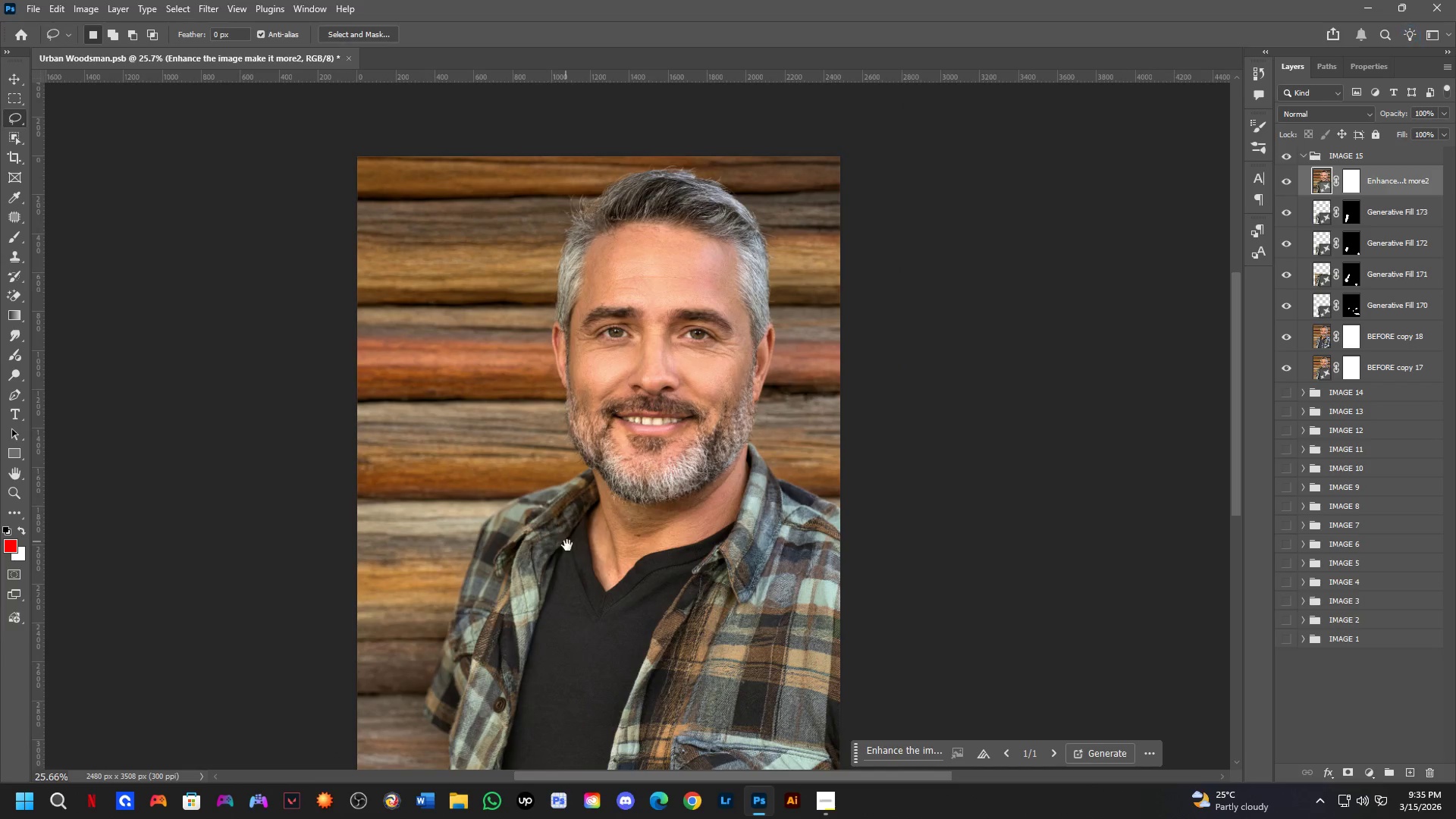 
key(Shift+ShiftLeft)
 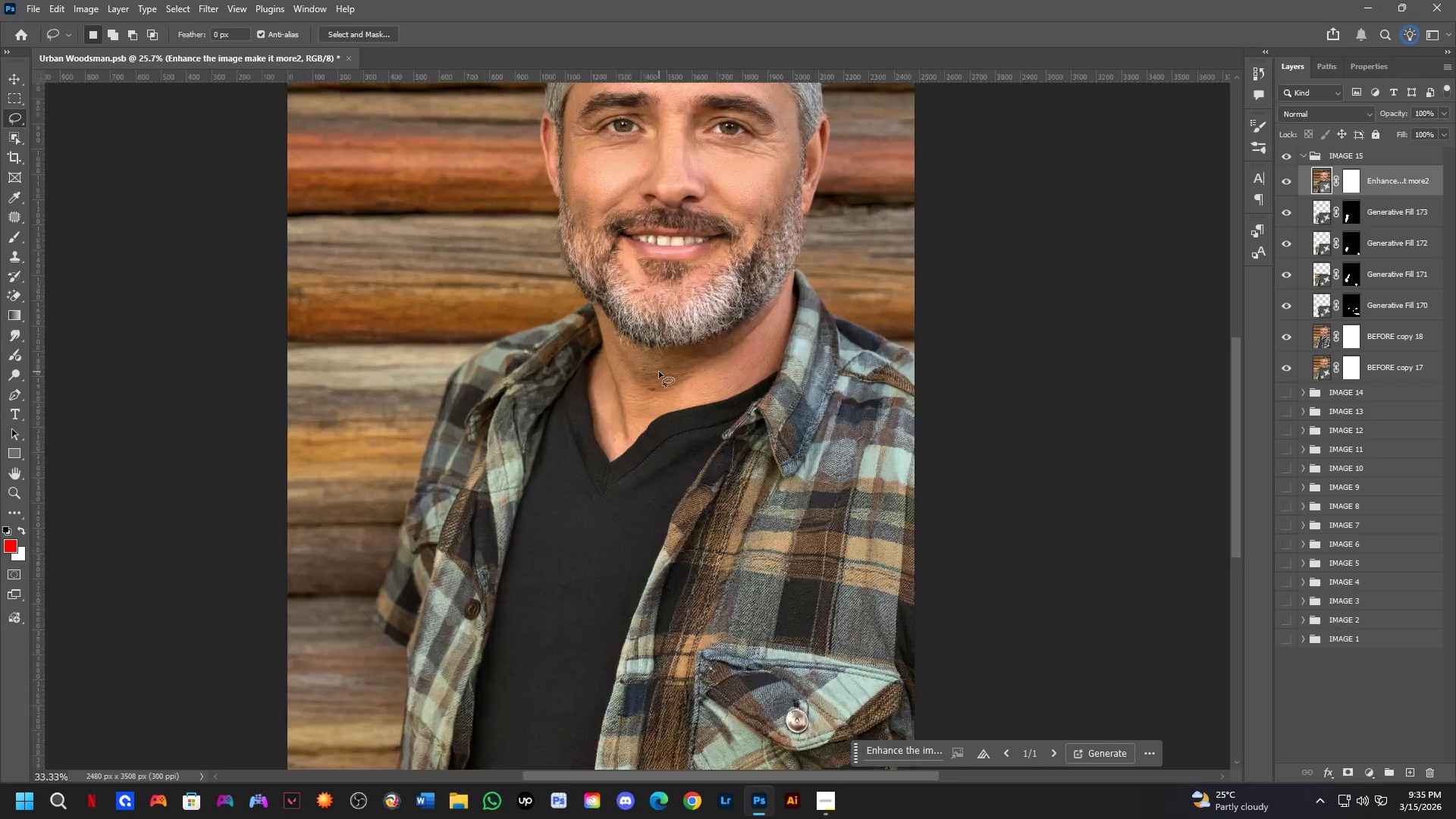 
scroll: coordinate [659, 372], scroll_direction: up, amount: 3.0
 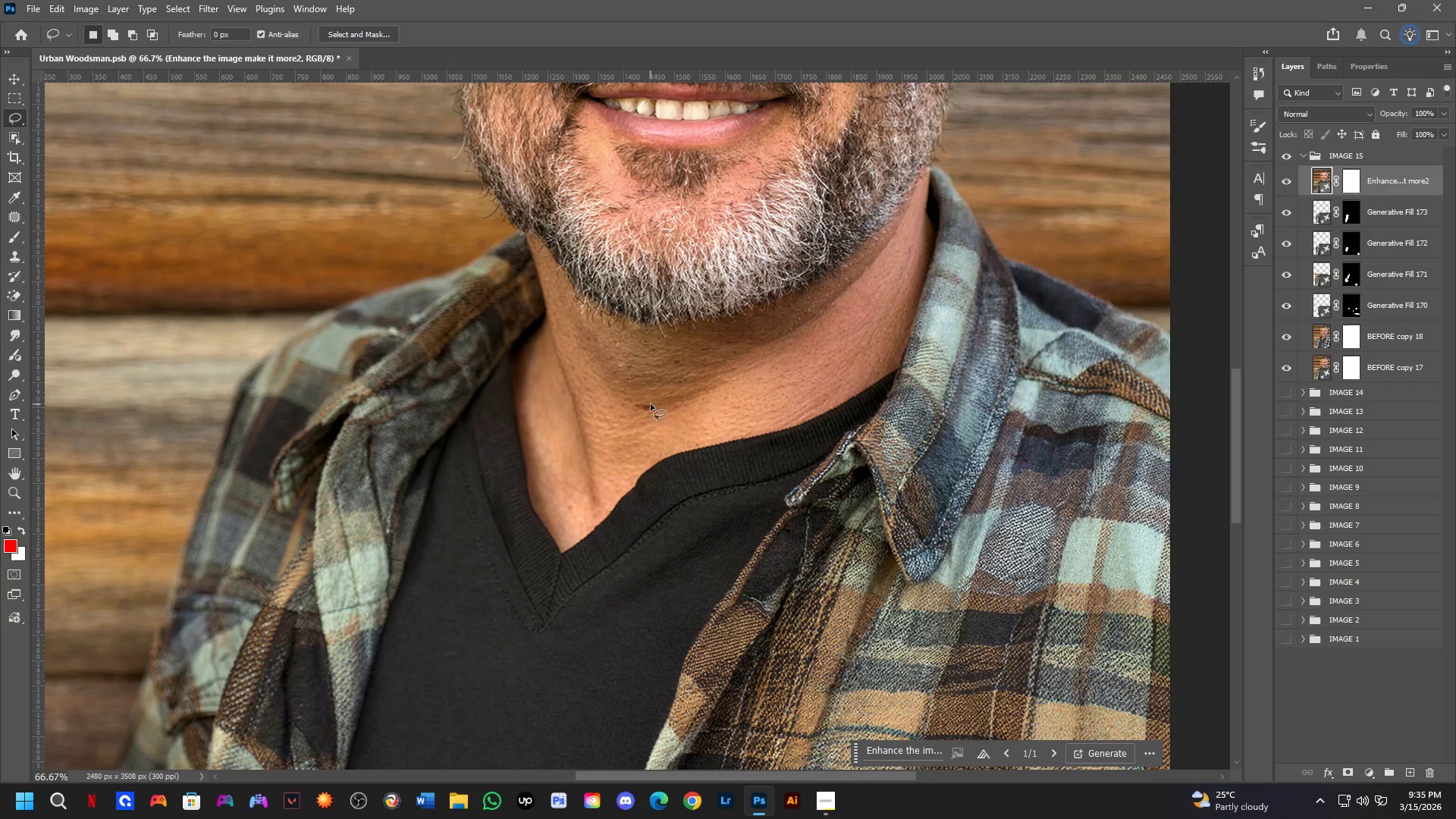 
hold_key(key=Space, duration=0.61)
 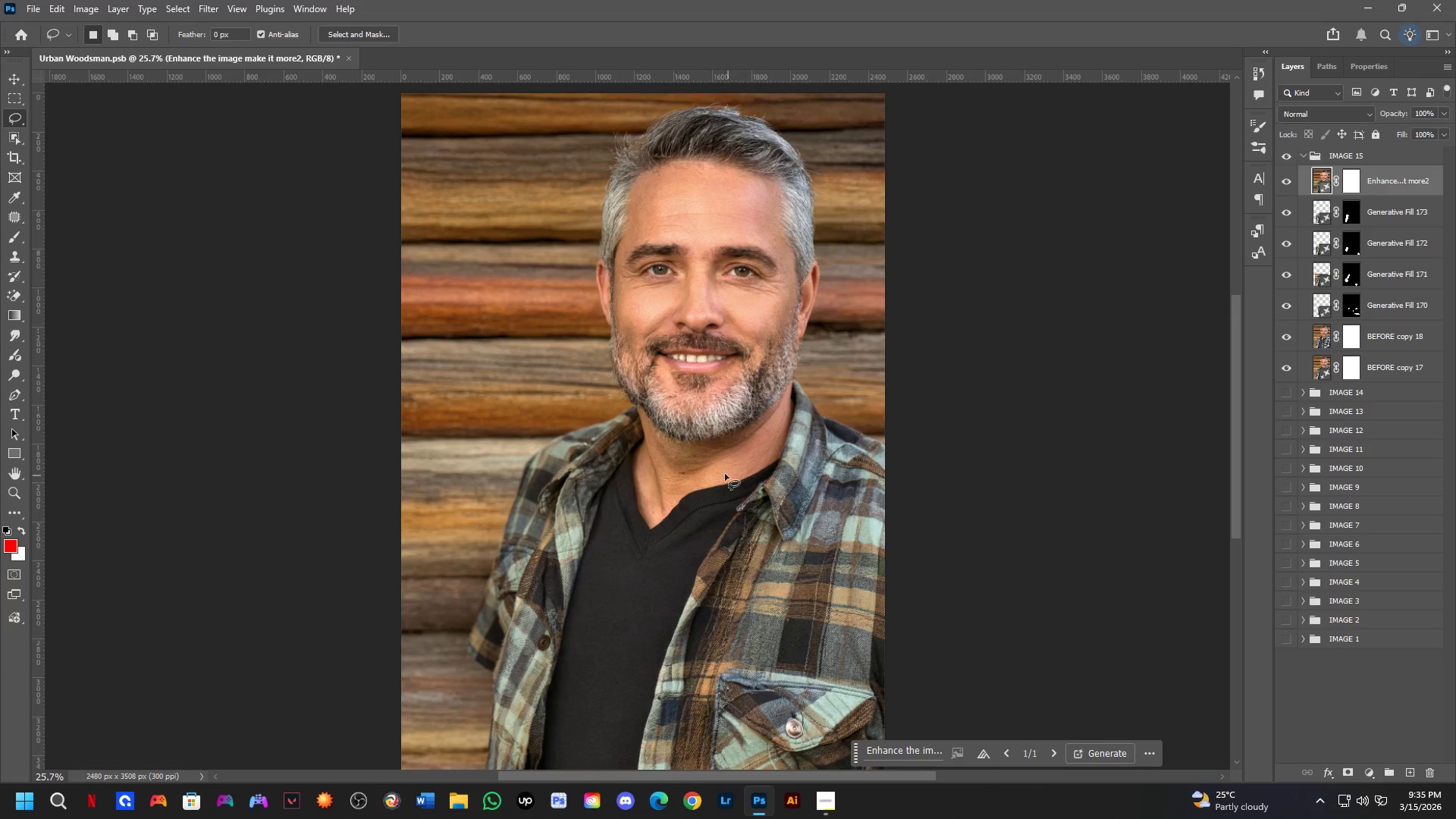 
left_click_drag(start_coordinate=[762, 402], to_coordinate=[751, 482])
 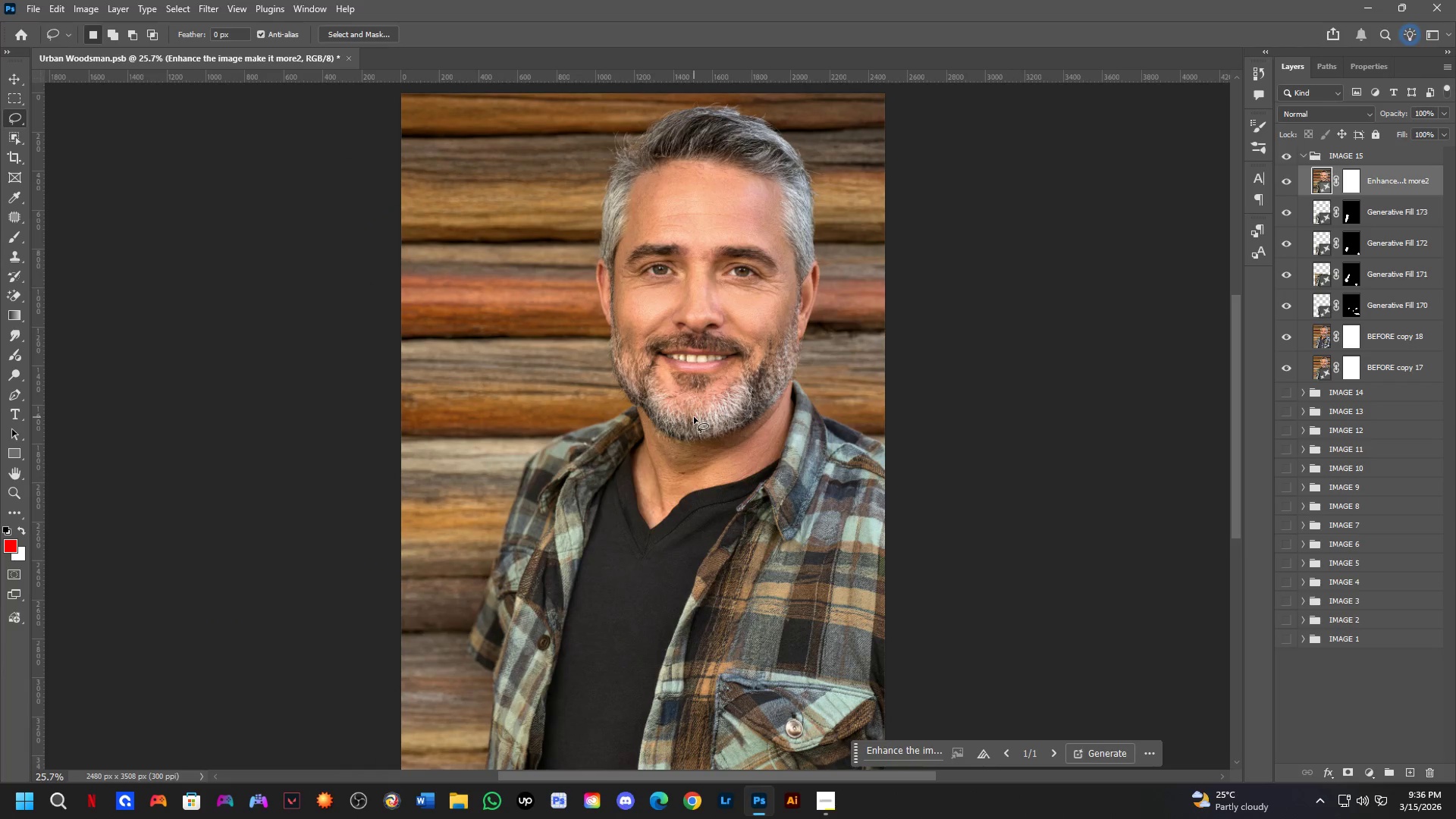 
scroll: coordinate [730, 394], scroll_direction: down, amount: 10.0
 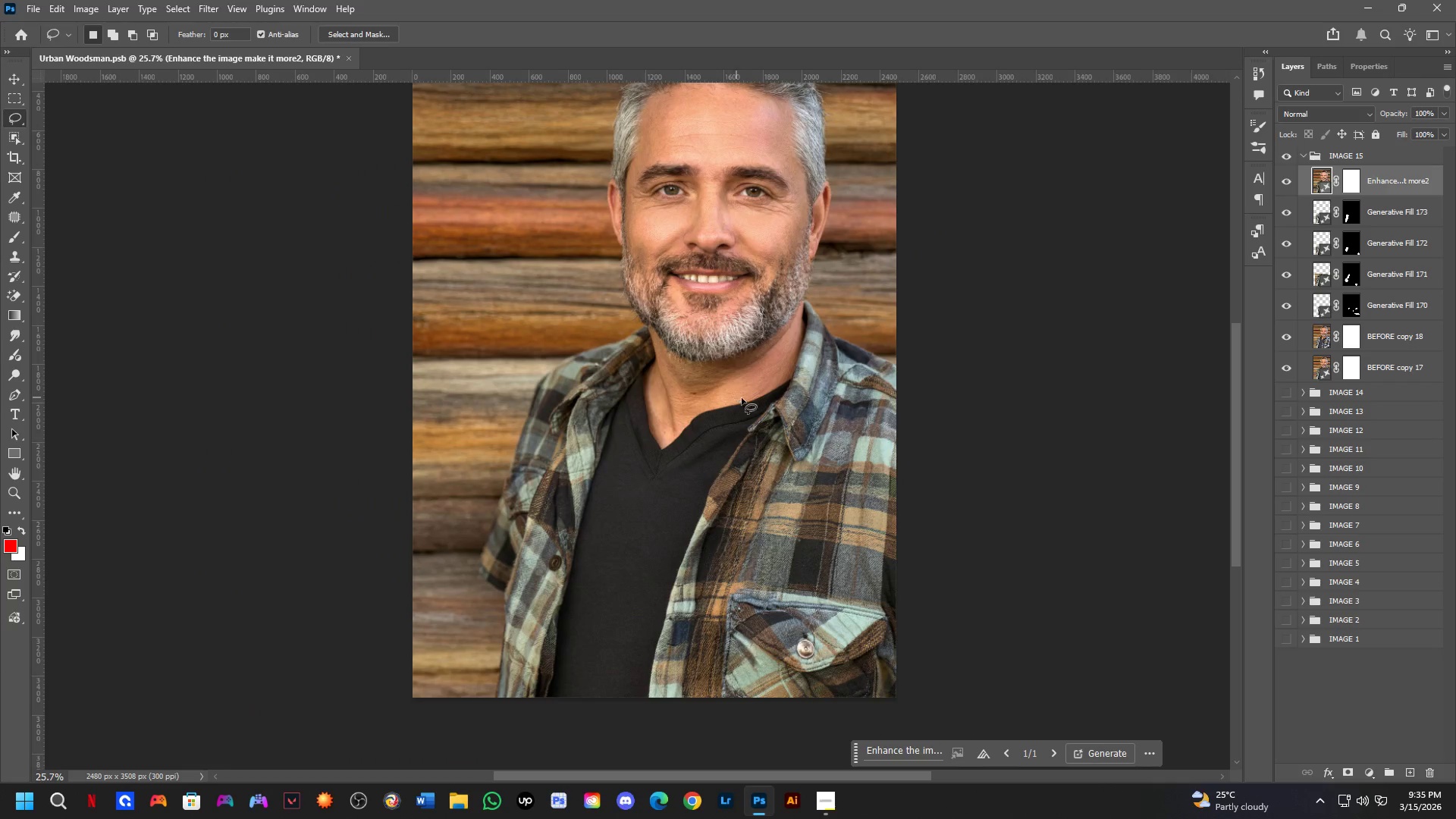 
wait(5.34)
 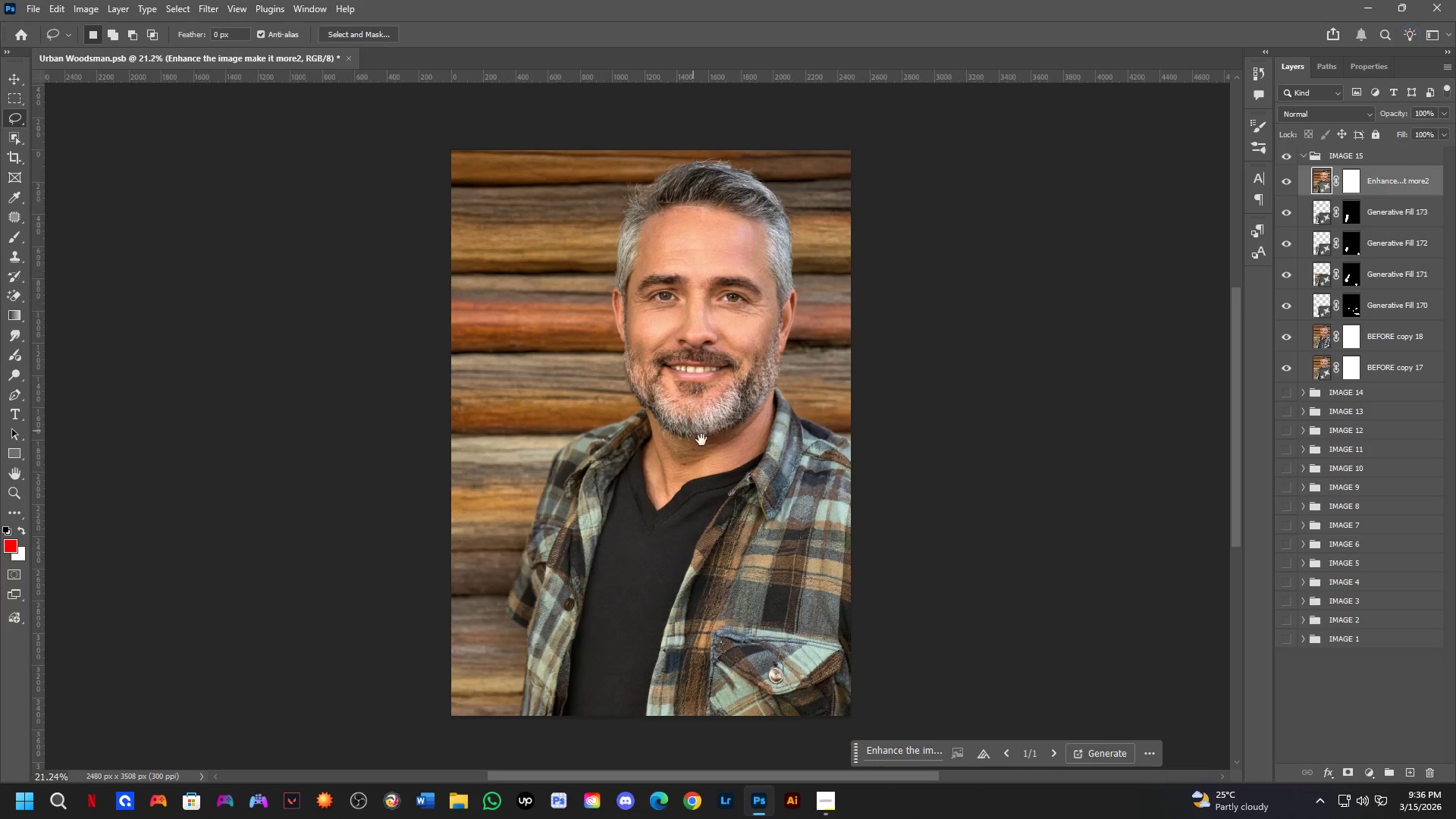 
hold_key(key=Space, duration=0.62)
 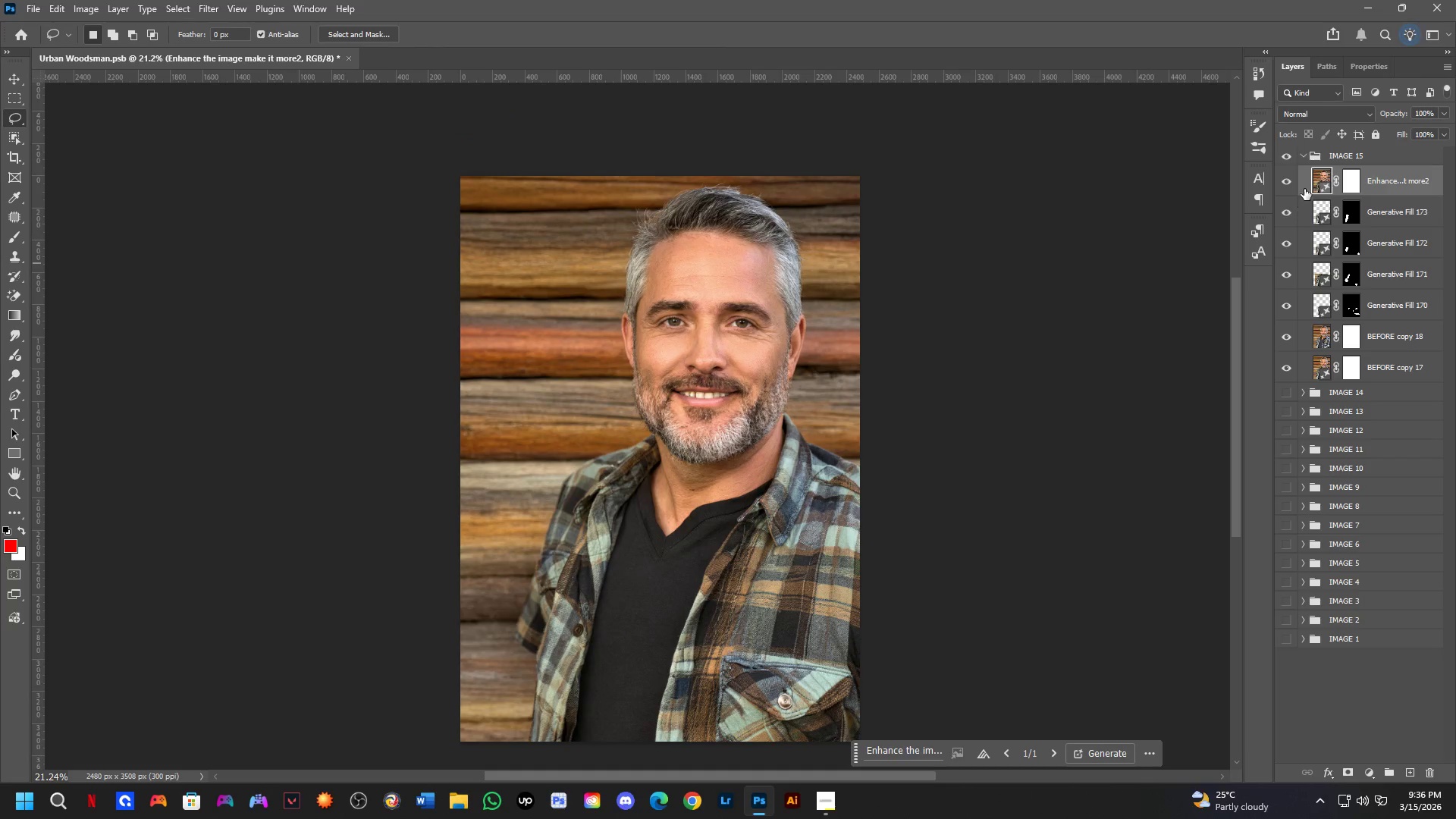 
left_click_drag(start_coordinate=[755, 491], to_coordinate=[764, 517])
 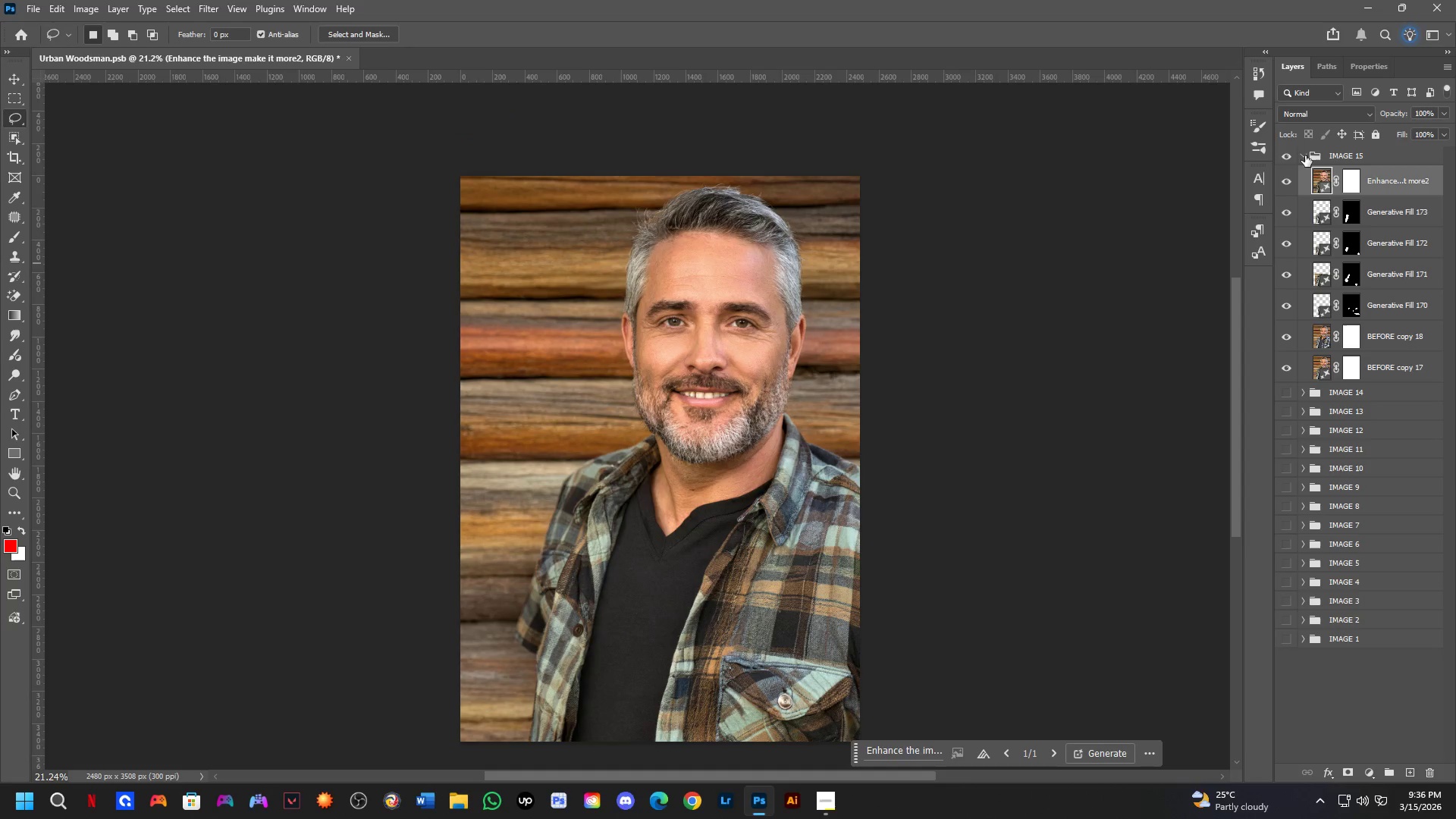 
scroll: coordinate [691, 422], scroll_direction: down, amount: 2.0
 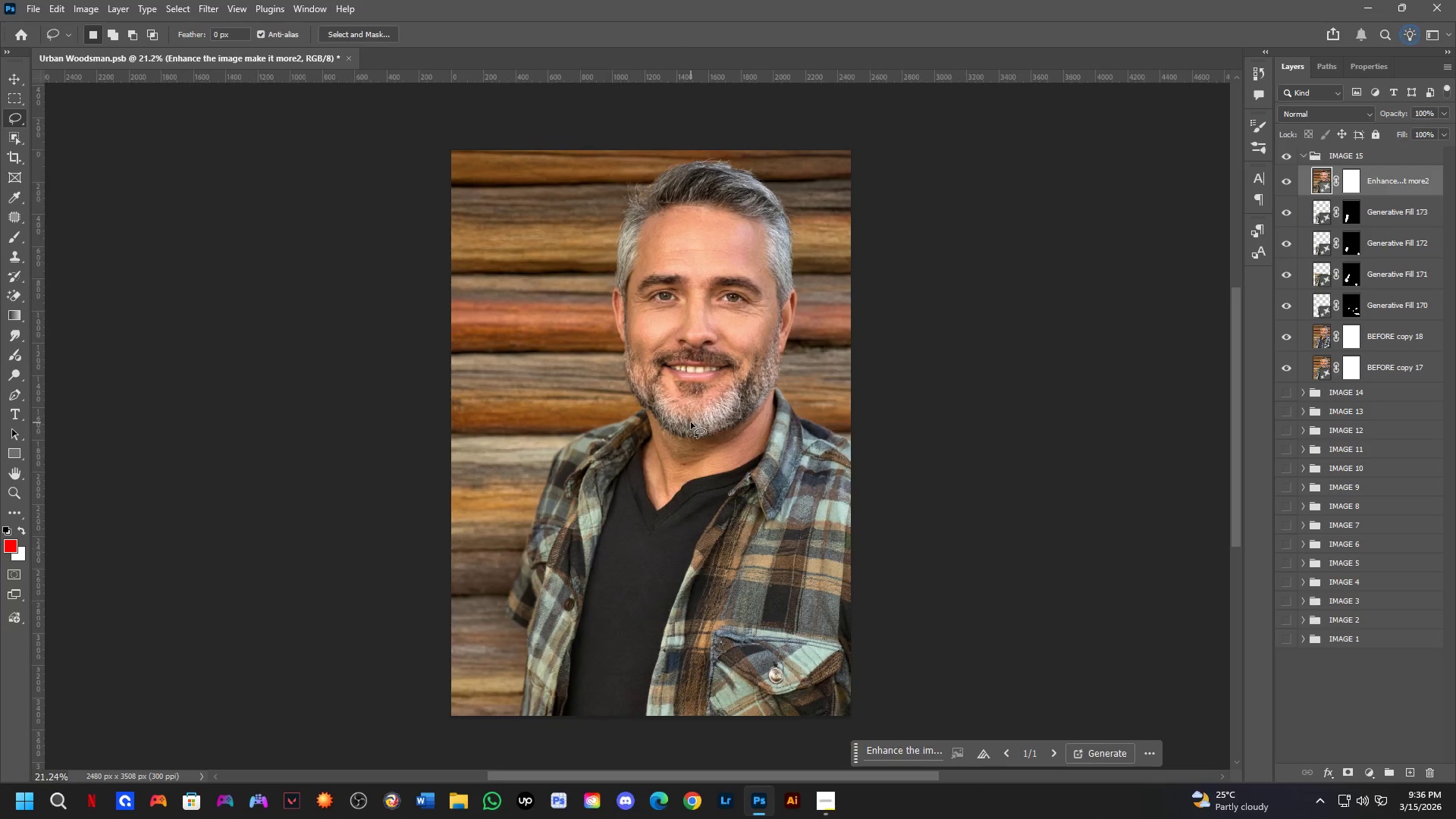 
left_click([1305, 155])
 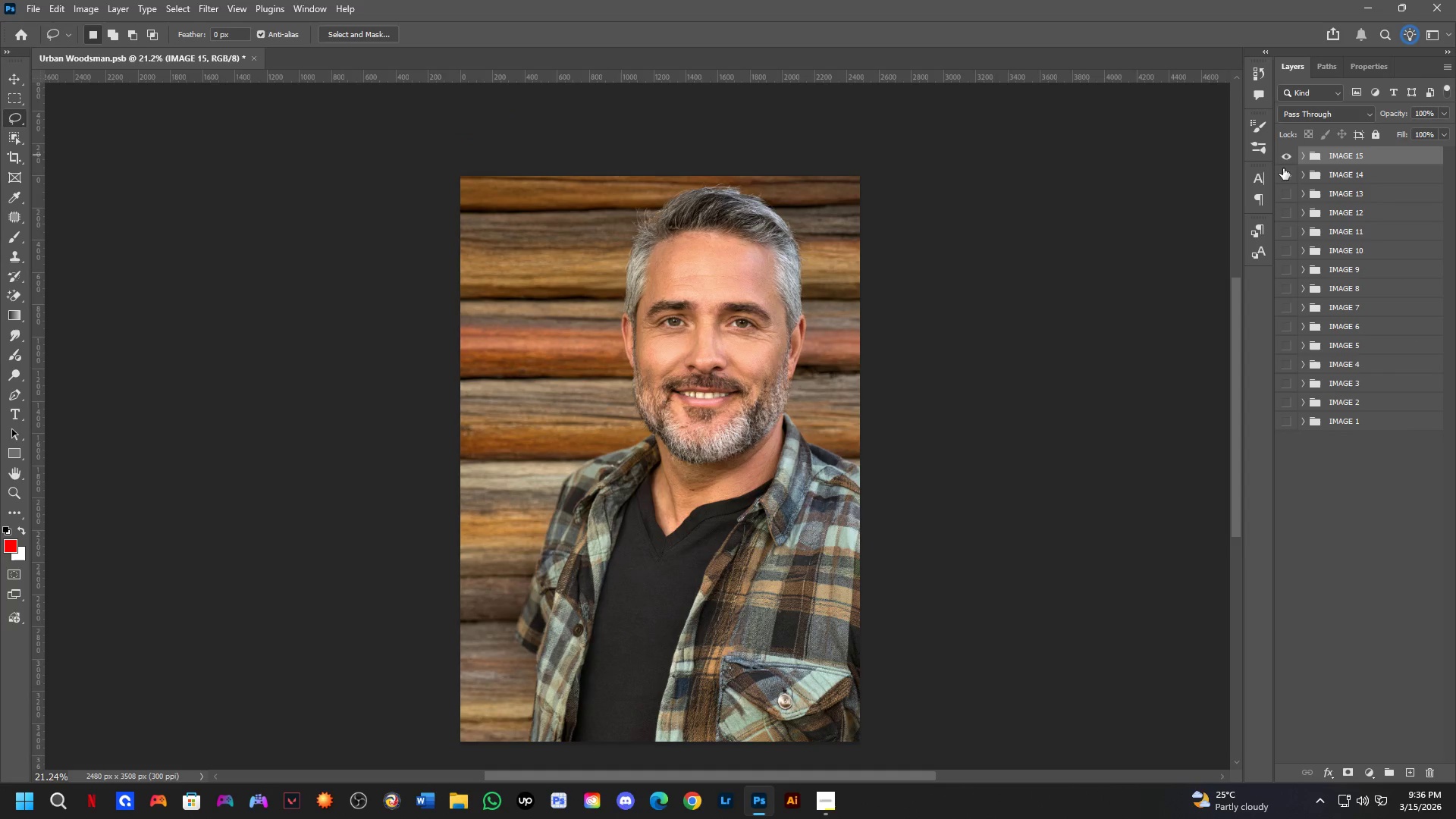 
double_click([1288, 150])
 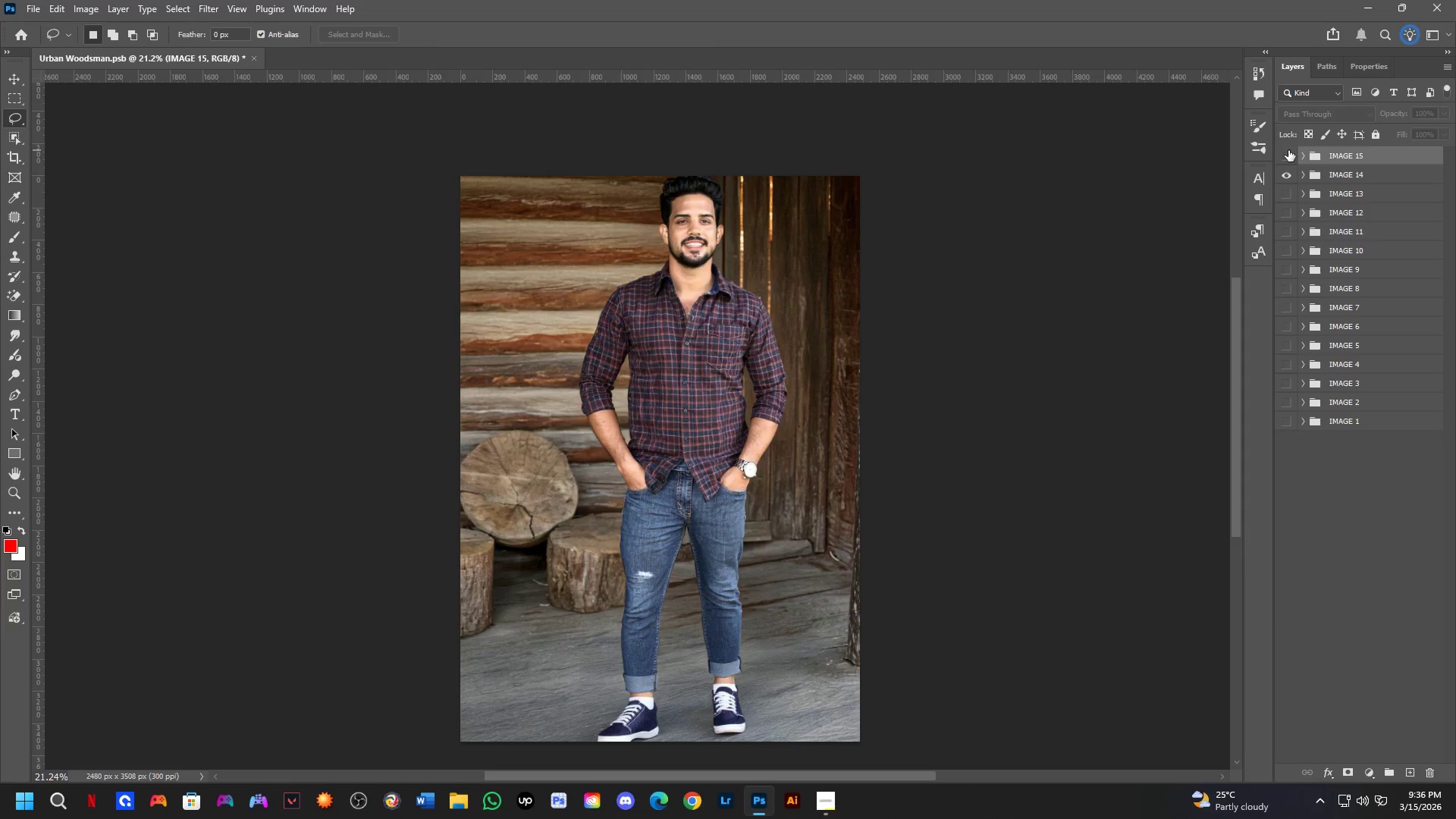 
left_click([1288, 150])
 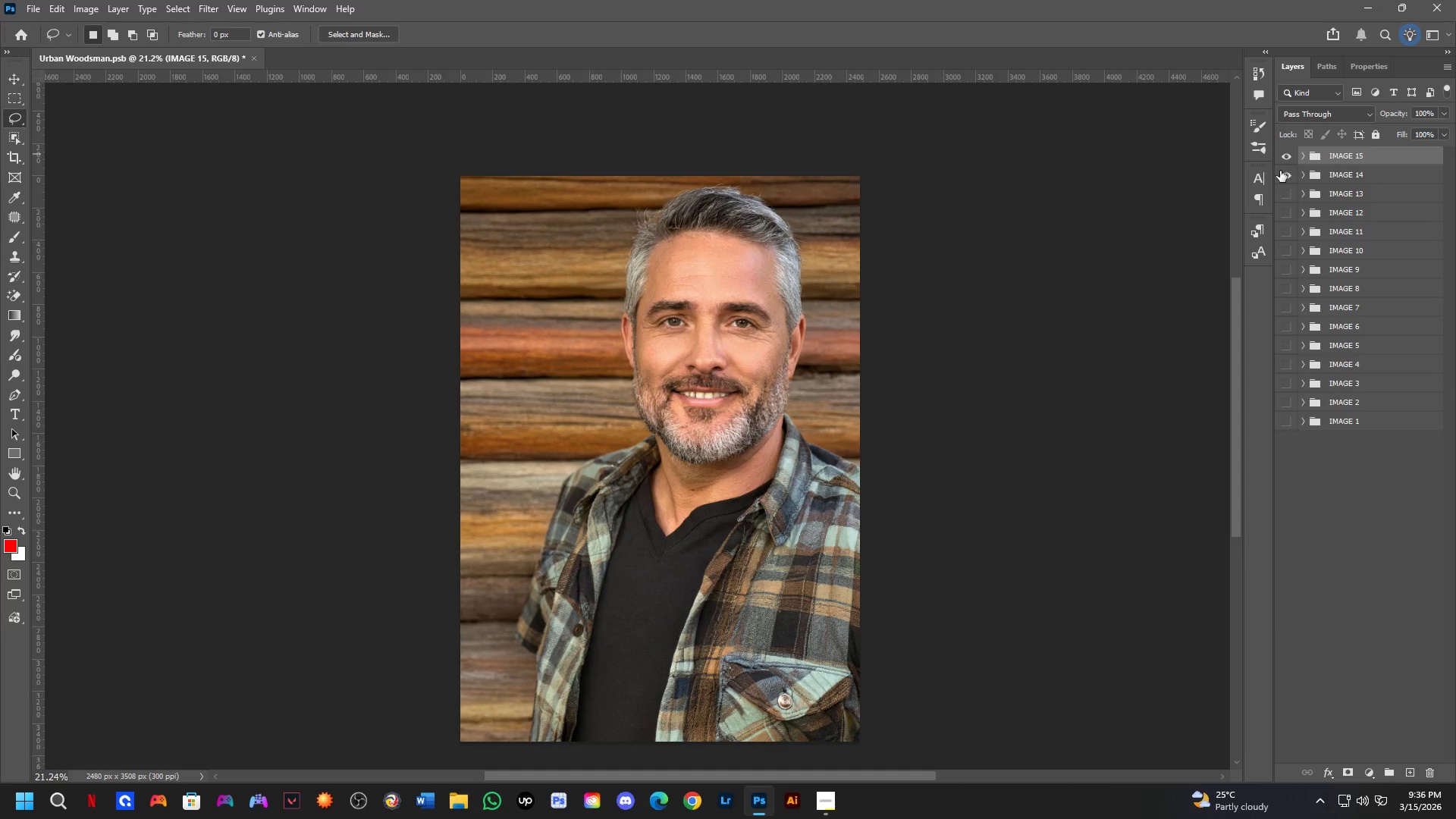 
double_click([1285, 156])
 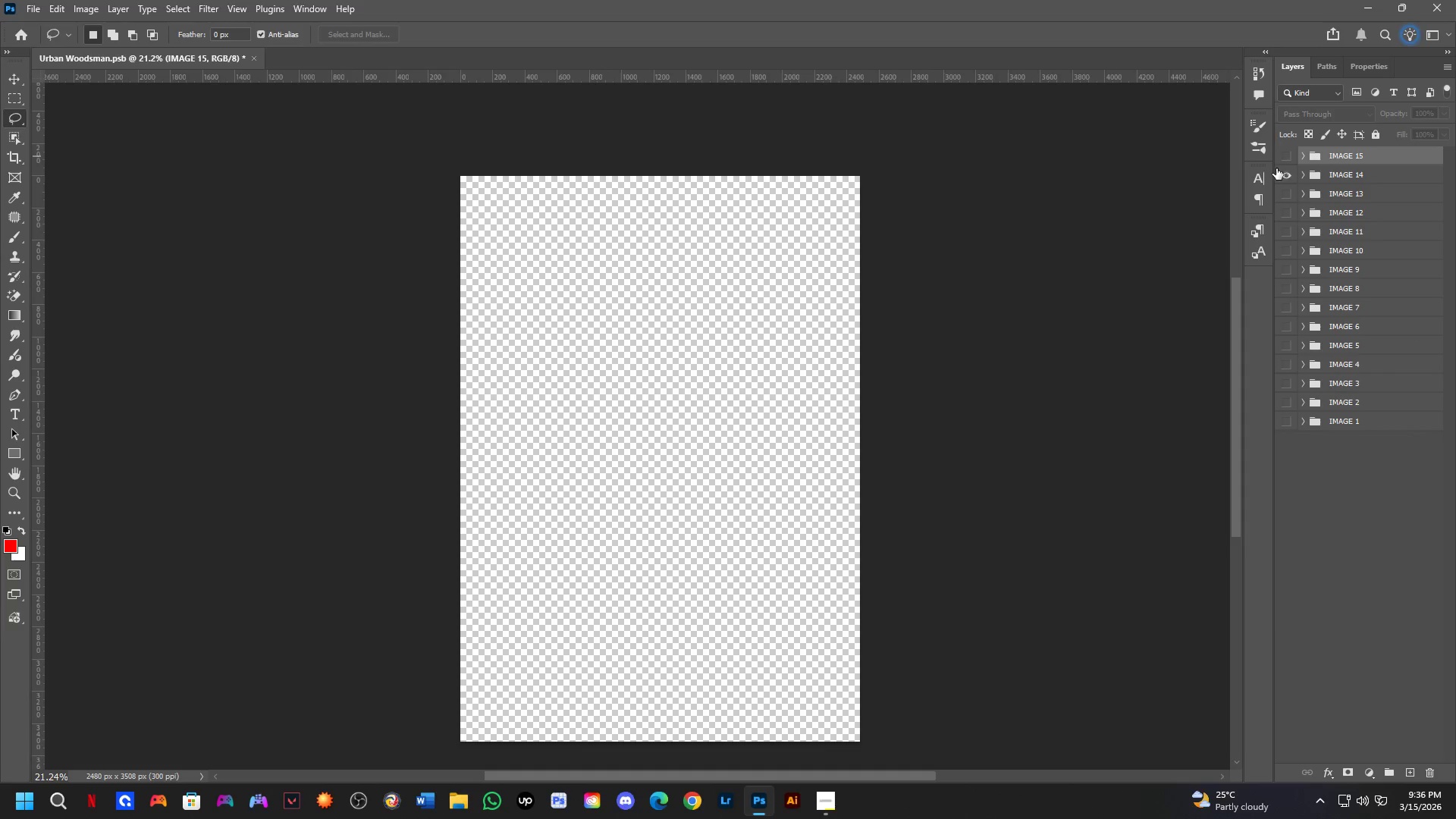 
key(Control+S)
 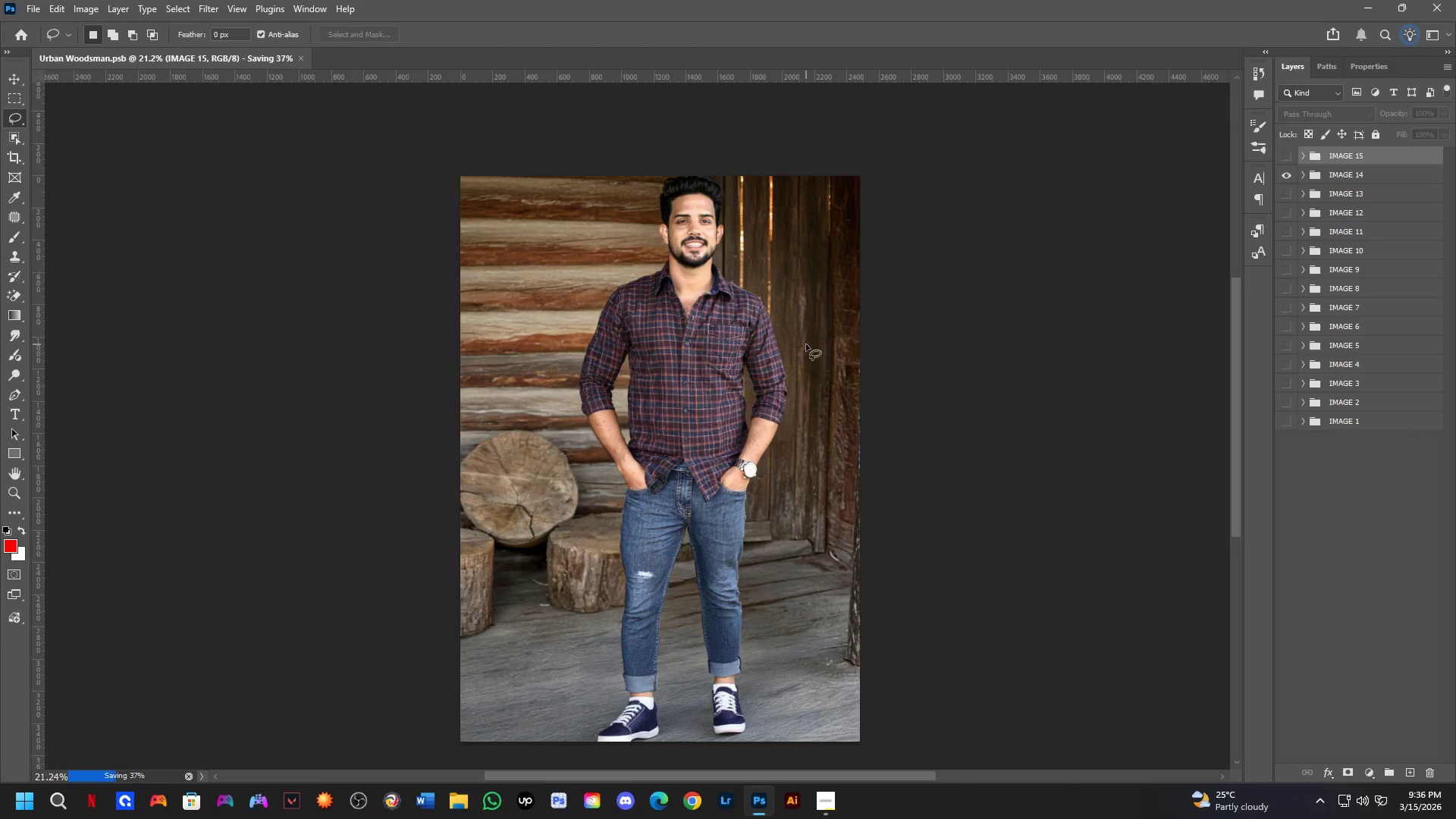 
key(Space)
 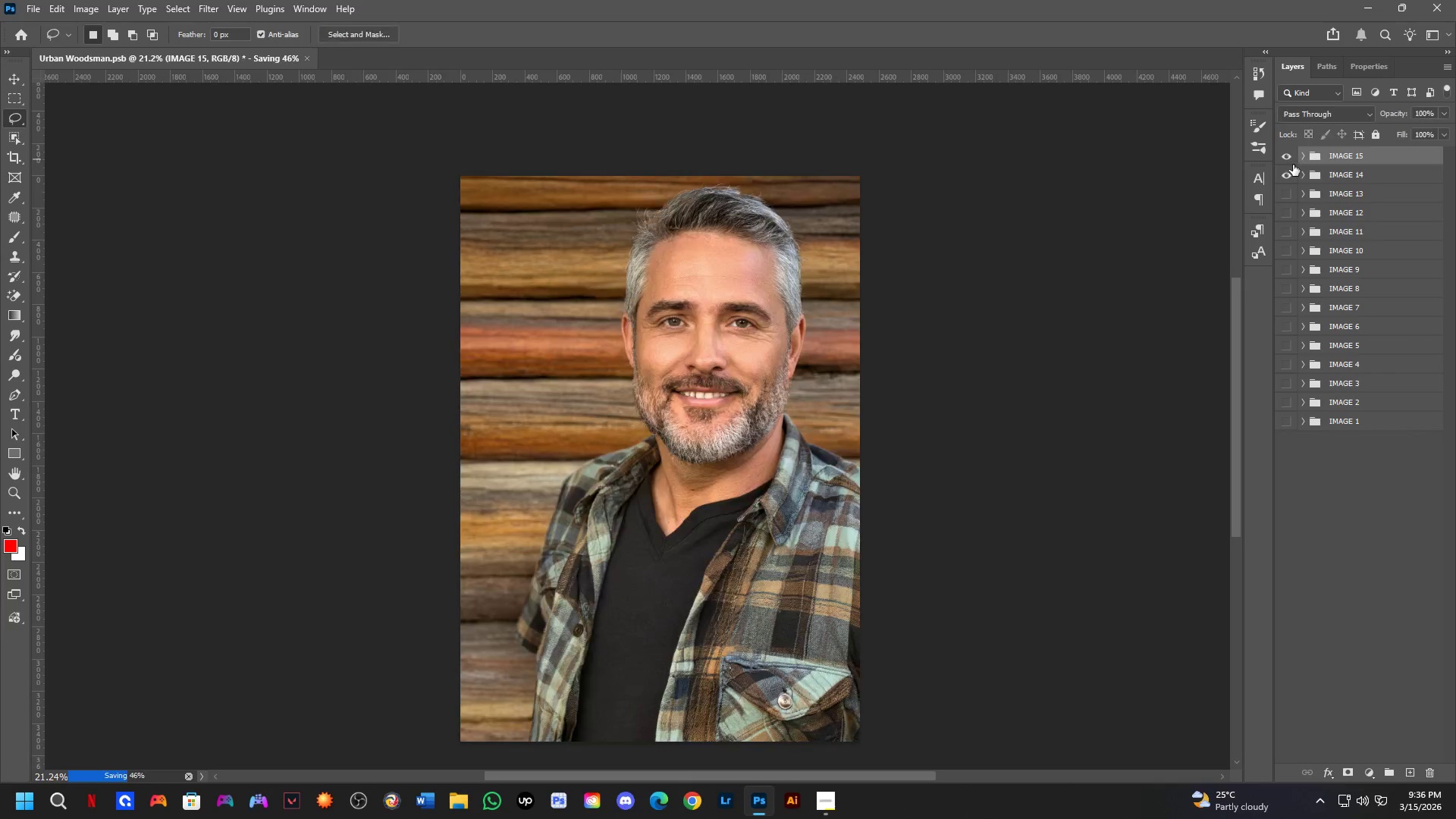 
double_click([1291, 171])
 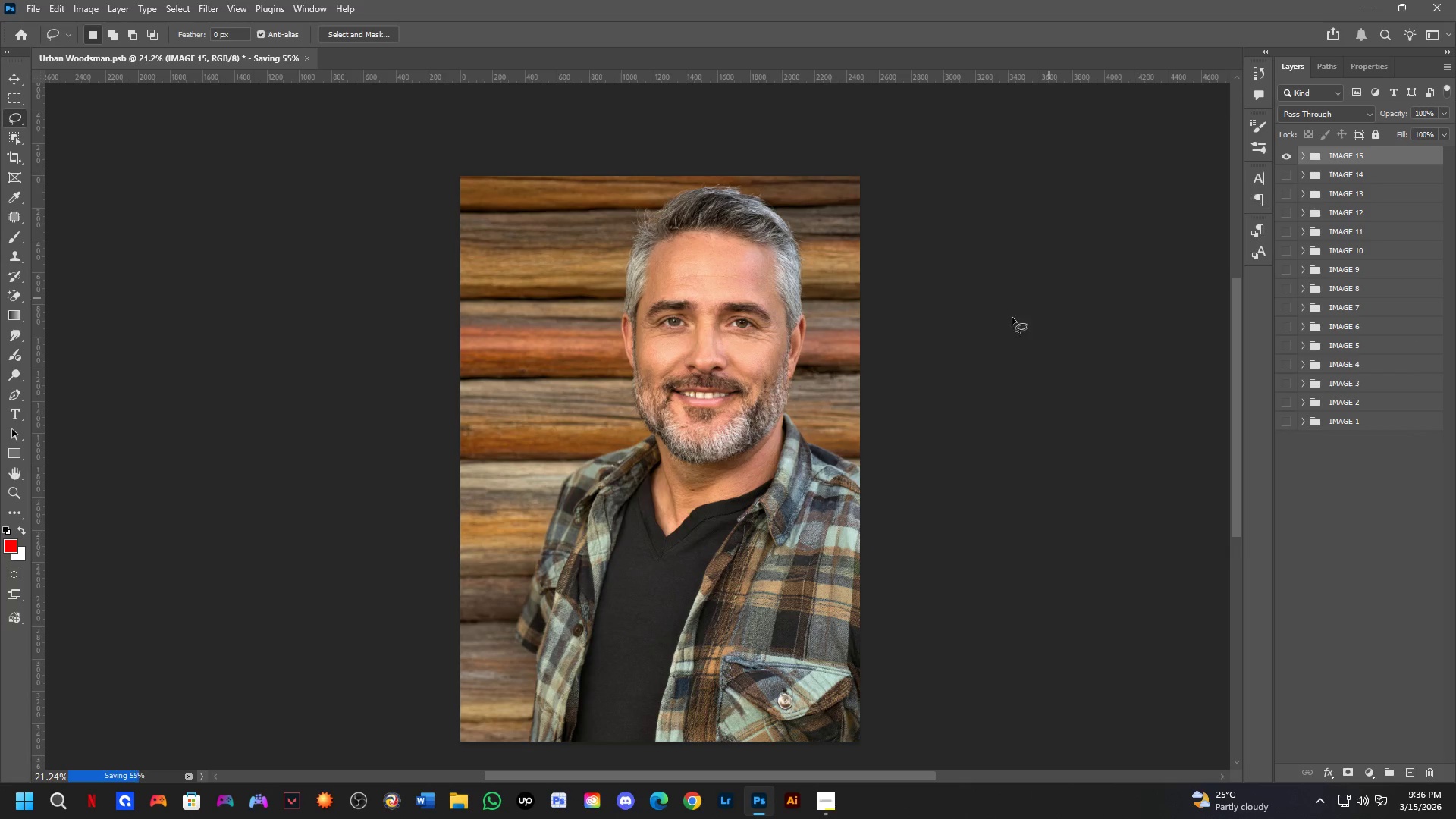 
hold_key(key=Space, duration=0.64)
 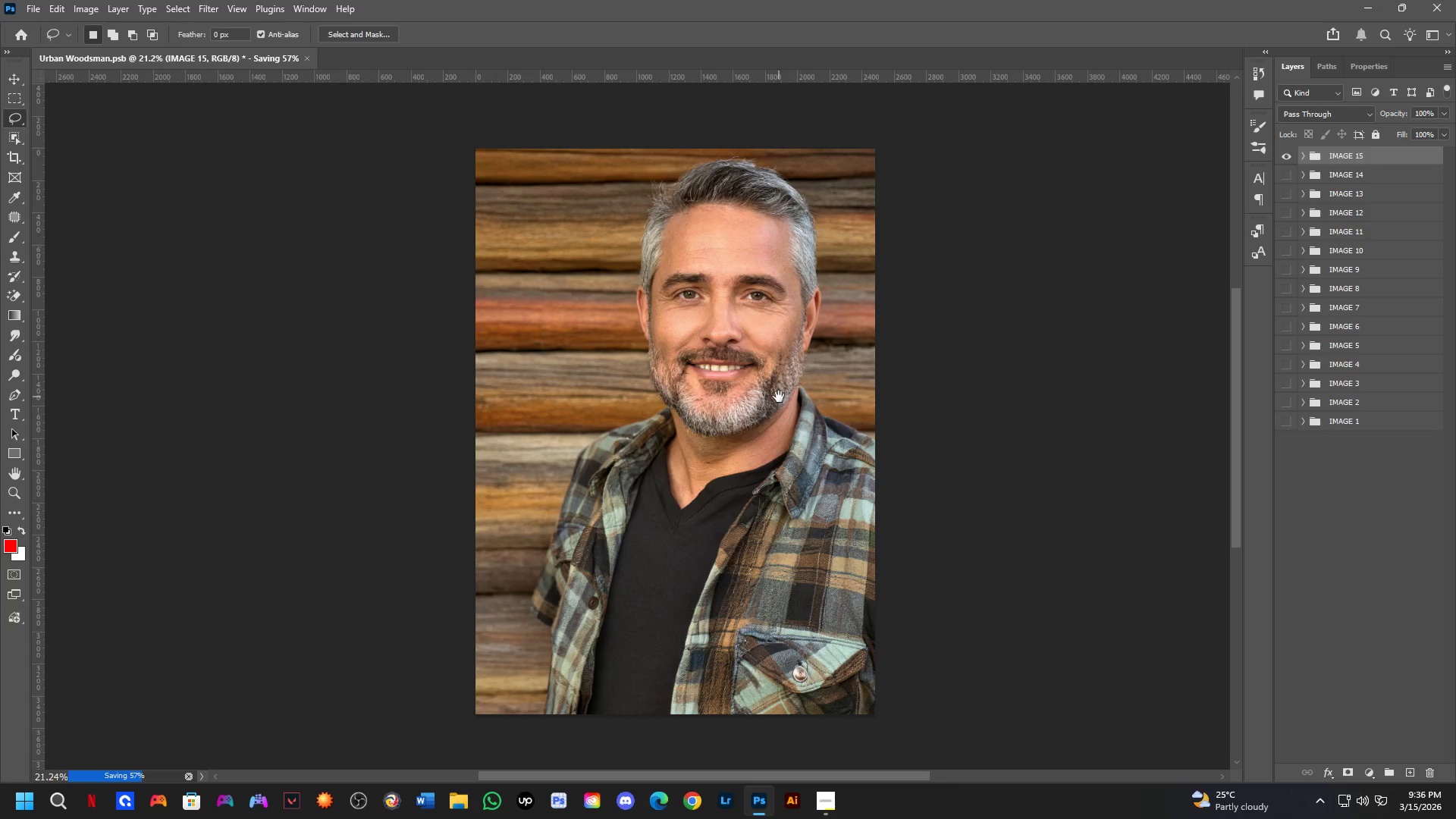 
left_click_drag(start_coordinate=[764, 424], to_coordinate=[779, 393])
 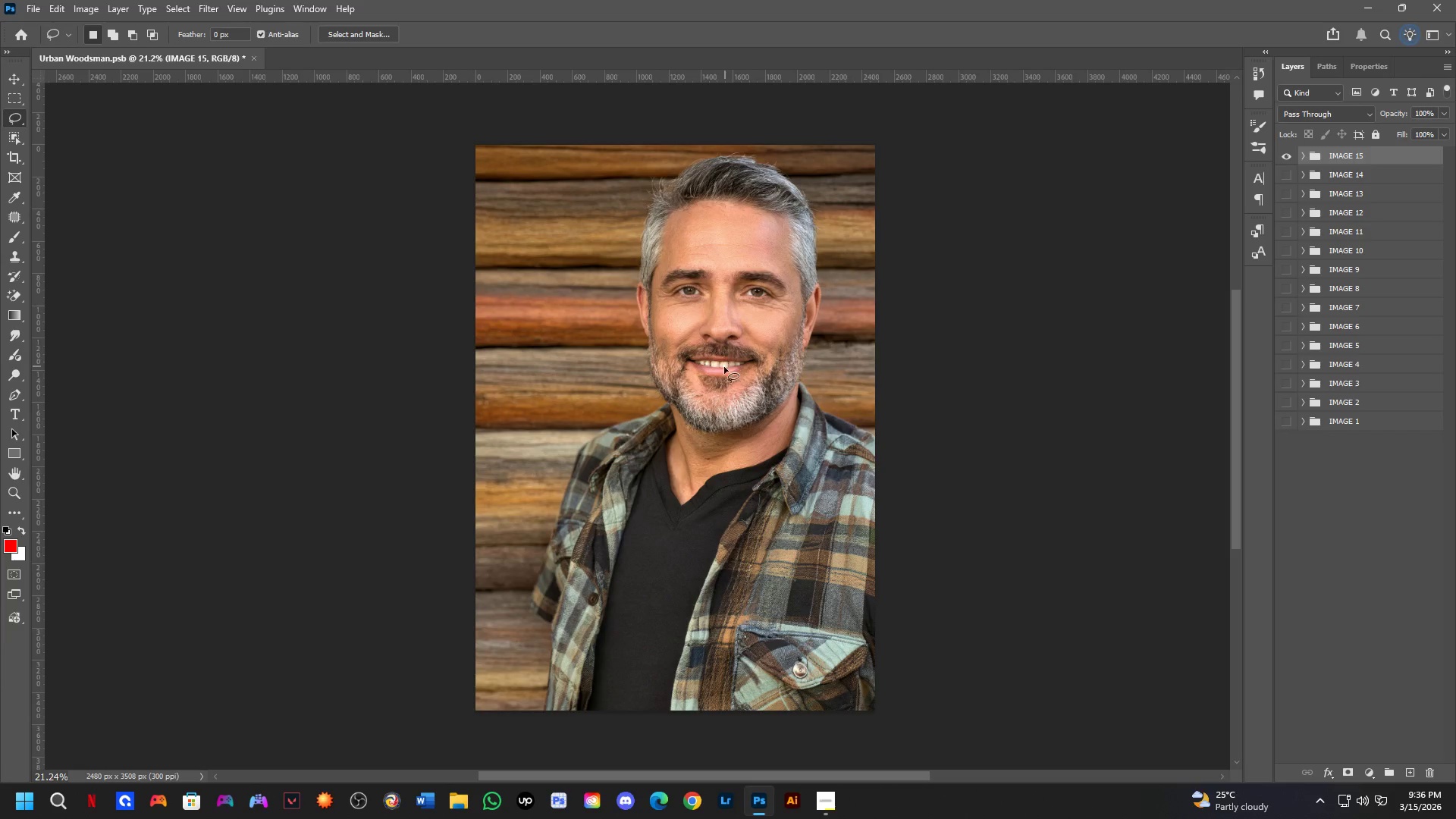 
wait(23.56)
 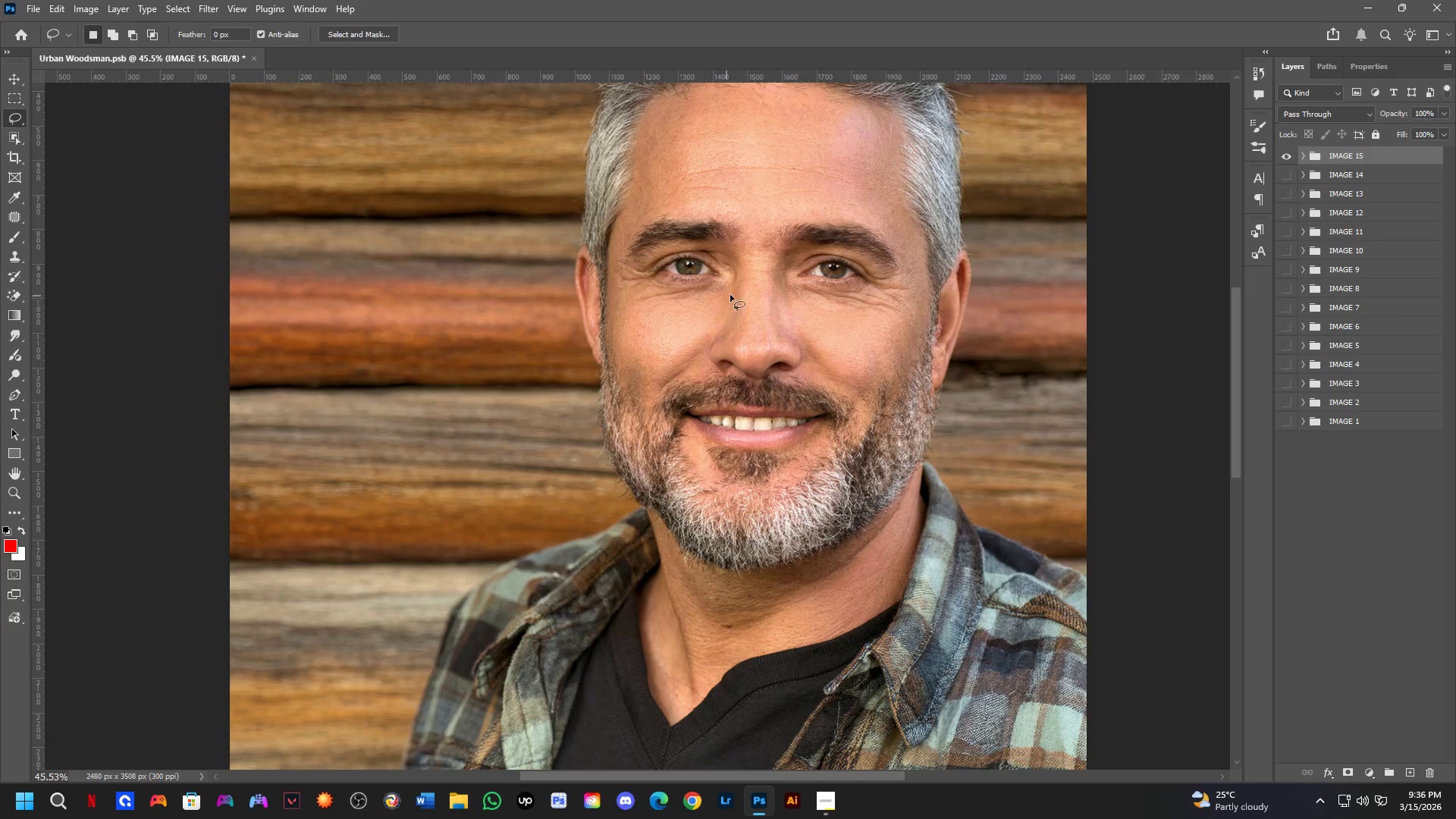 
hold_key(key=Space, duration=0.64)
 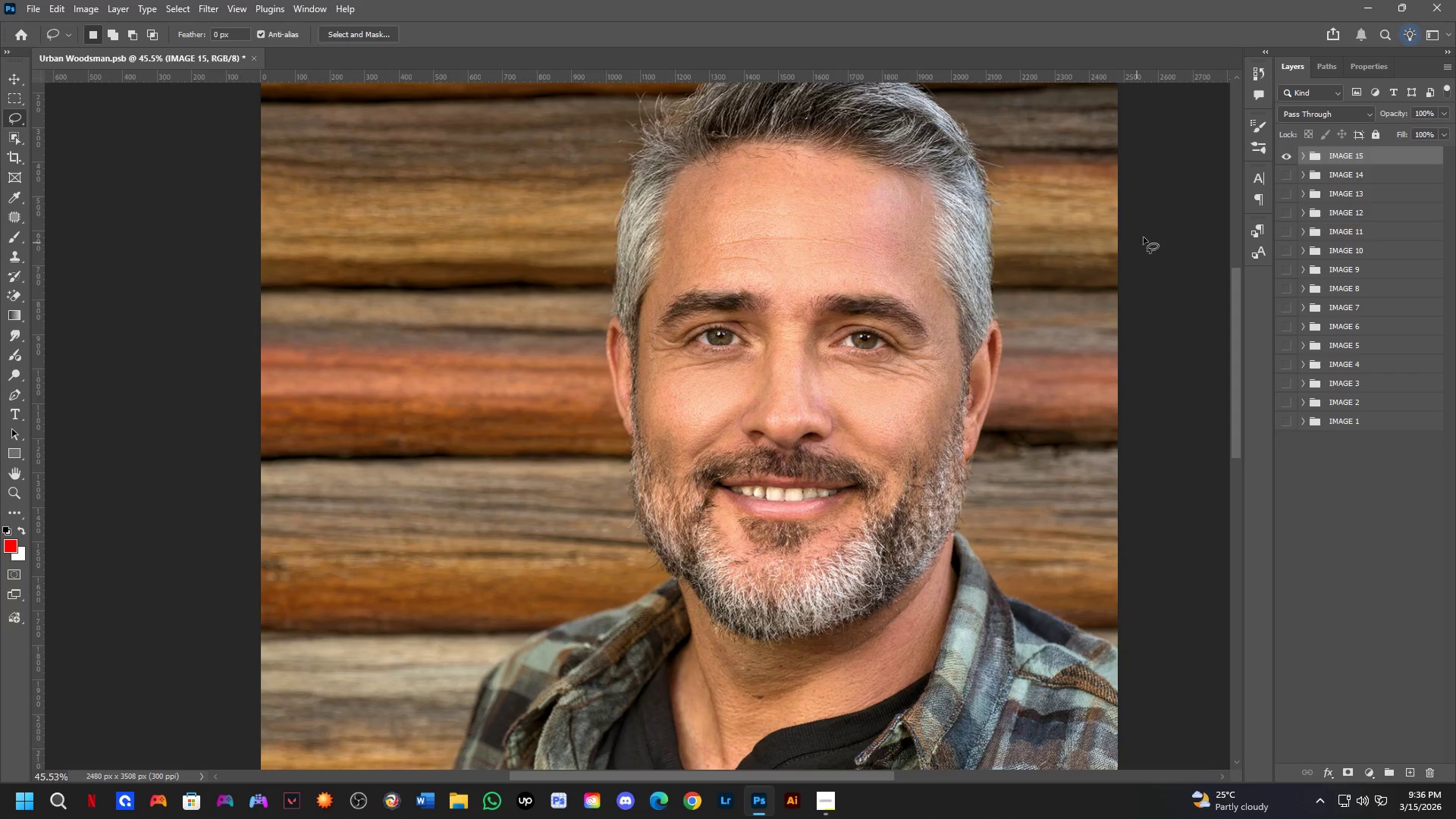 
left_click_drag(start_coordinate=[768, 327], to_coordinate=[799, 397])
 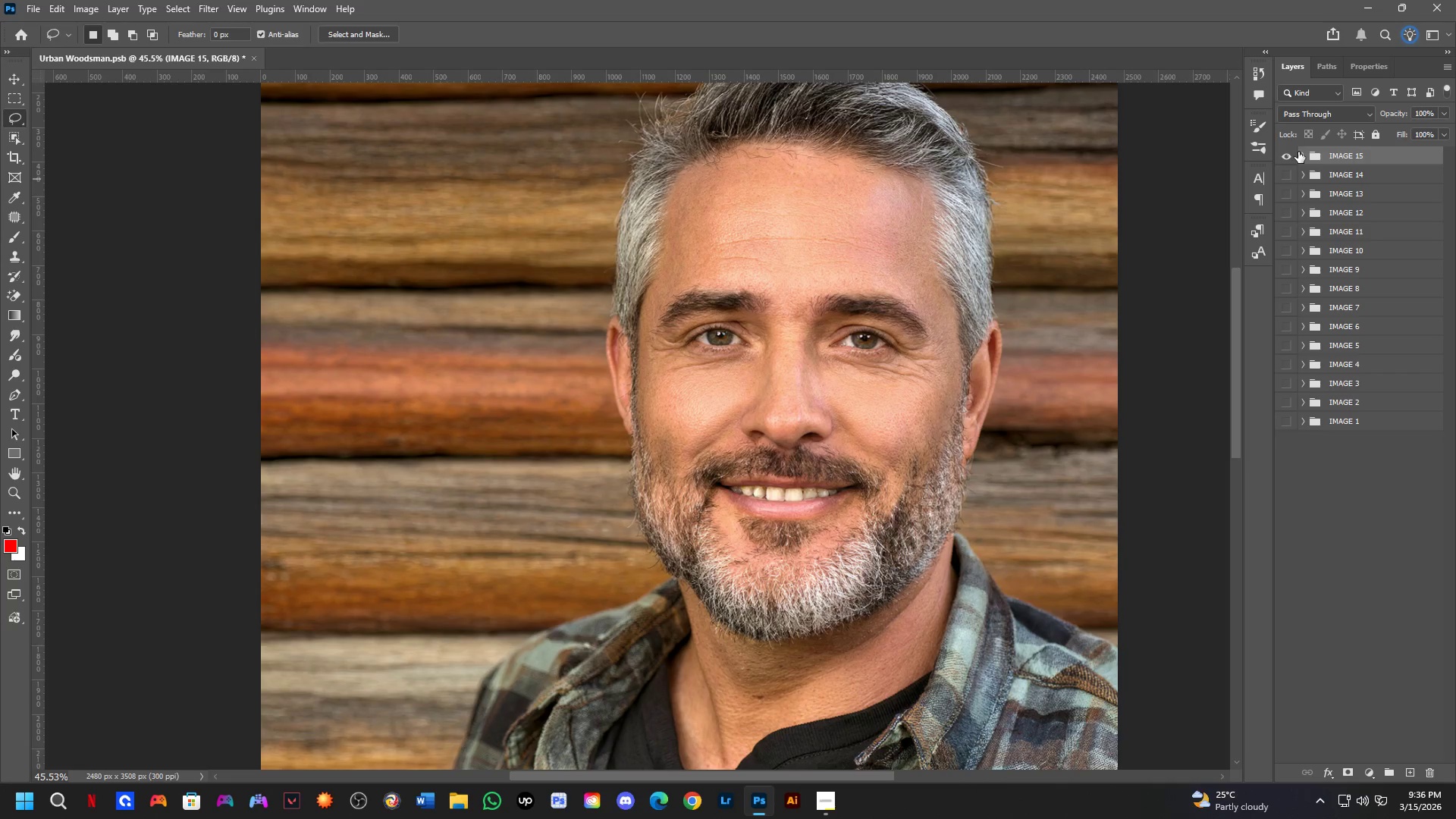 
scroll: coordinate [711, 306], scroll_direction: up, amount: 8.0
 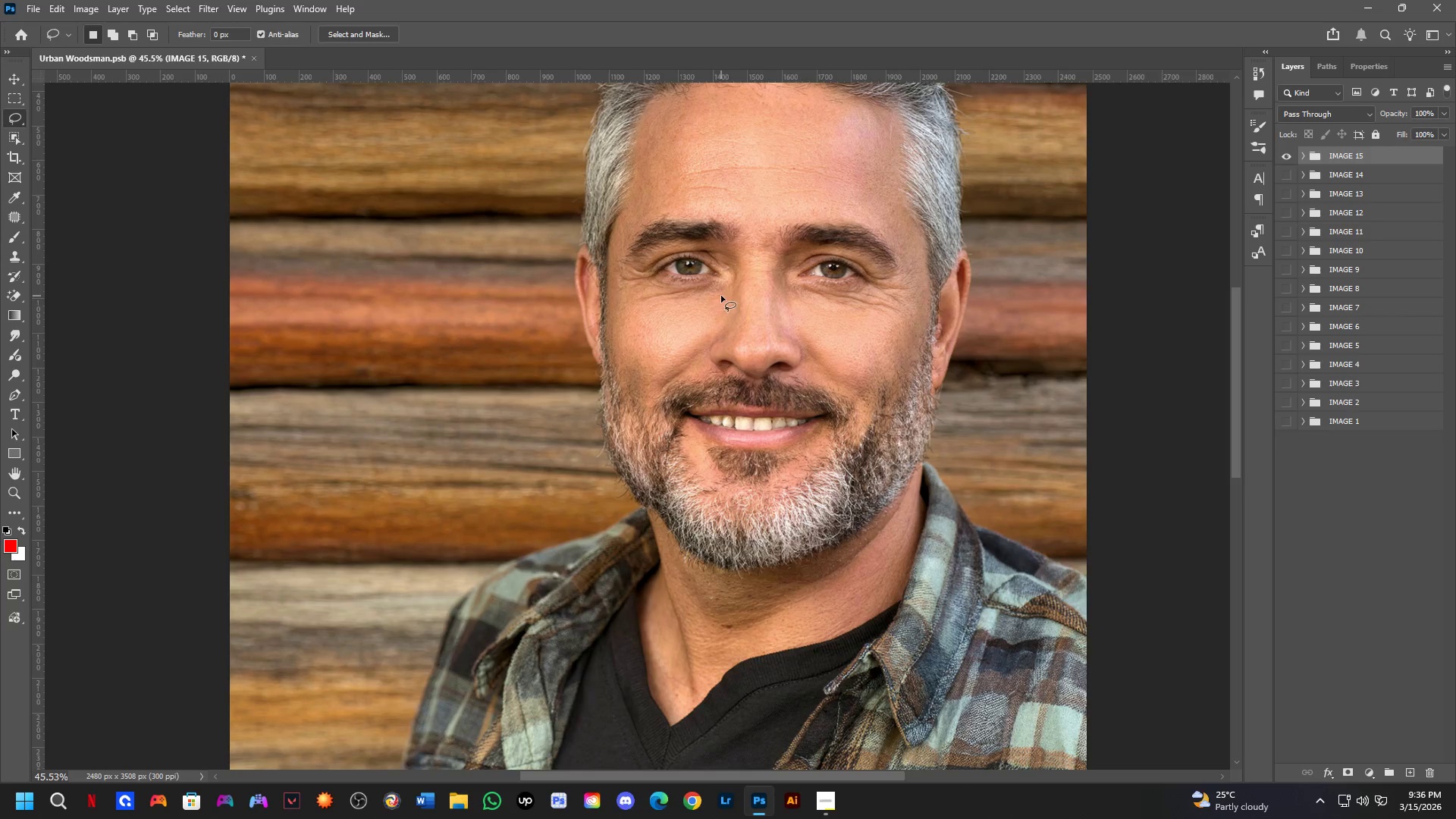 
left_click([1299, 155])
 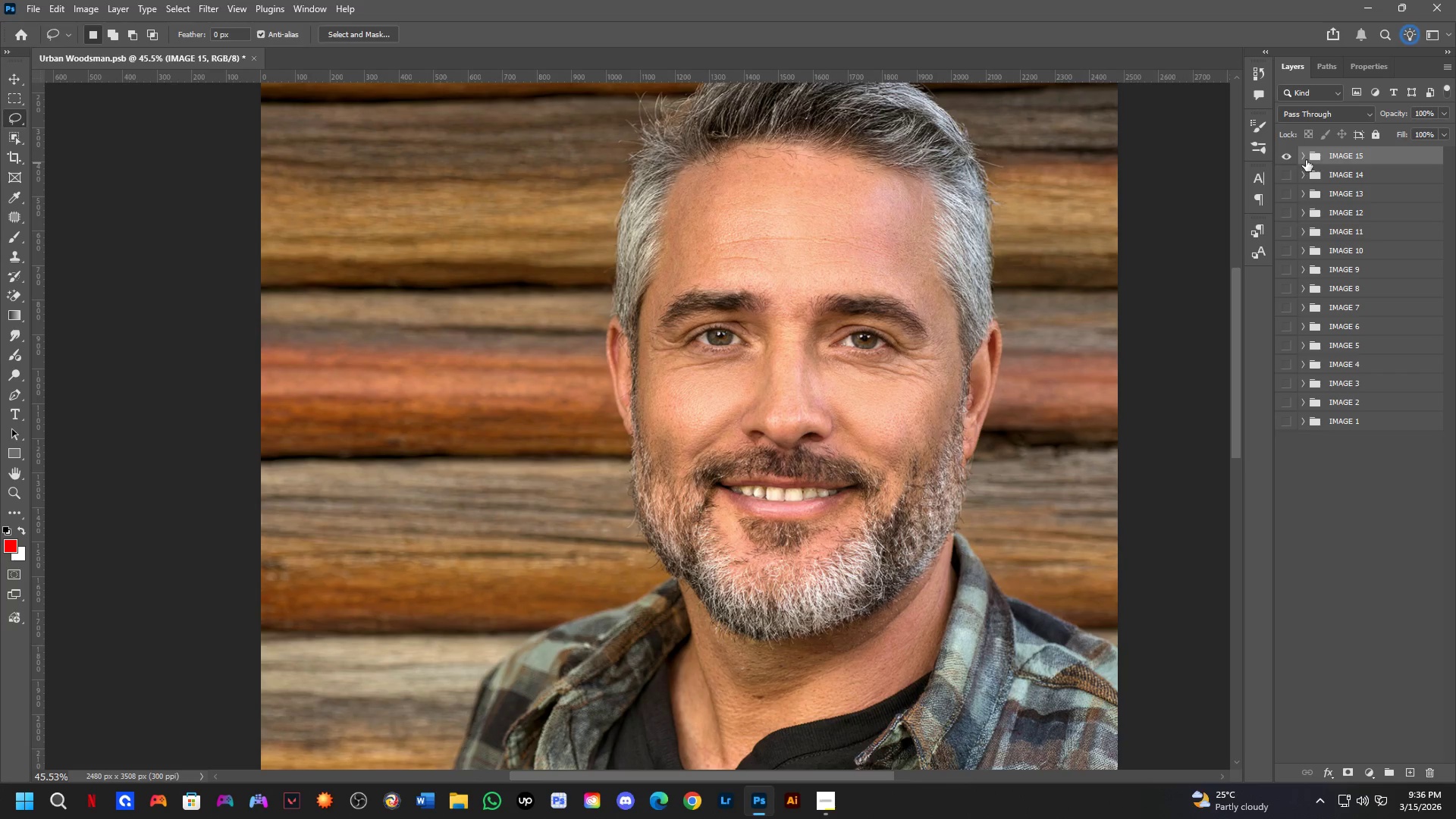 
left_click([1303, 156])
 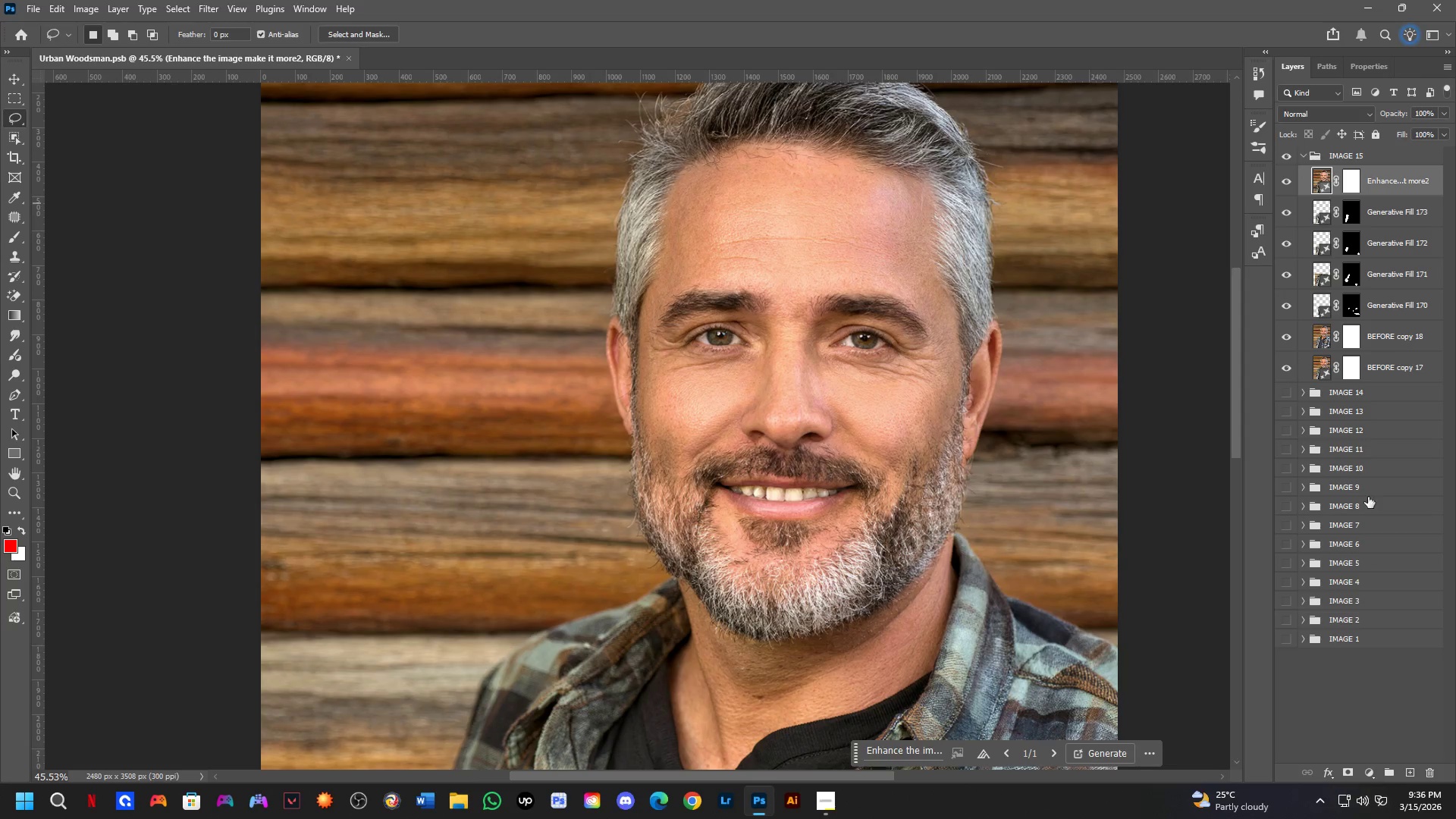 
right_click([1429, 172])
 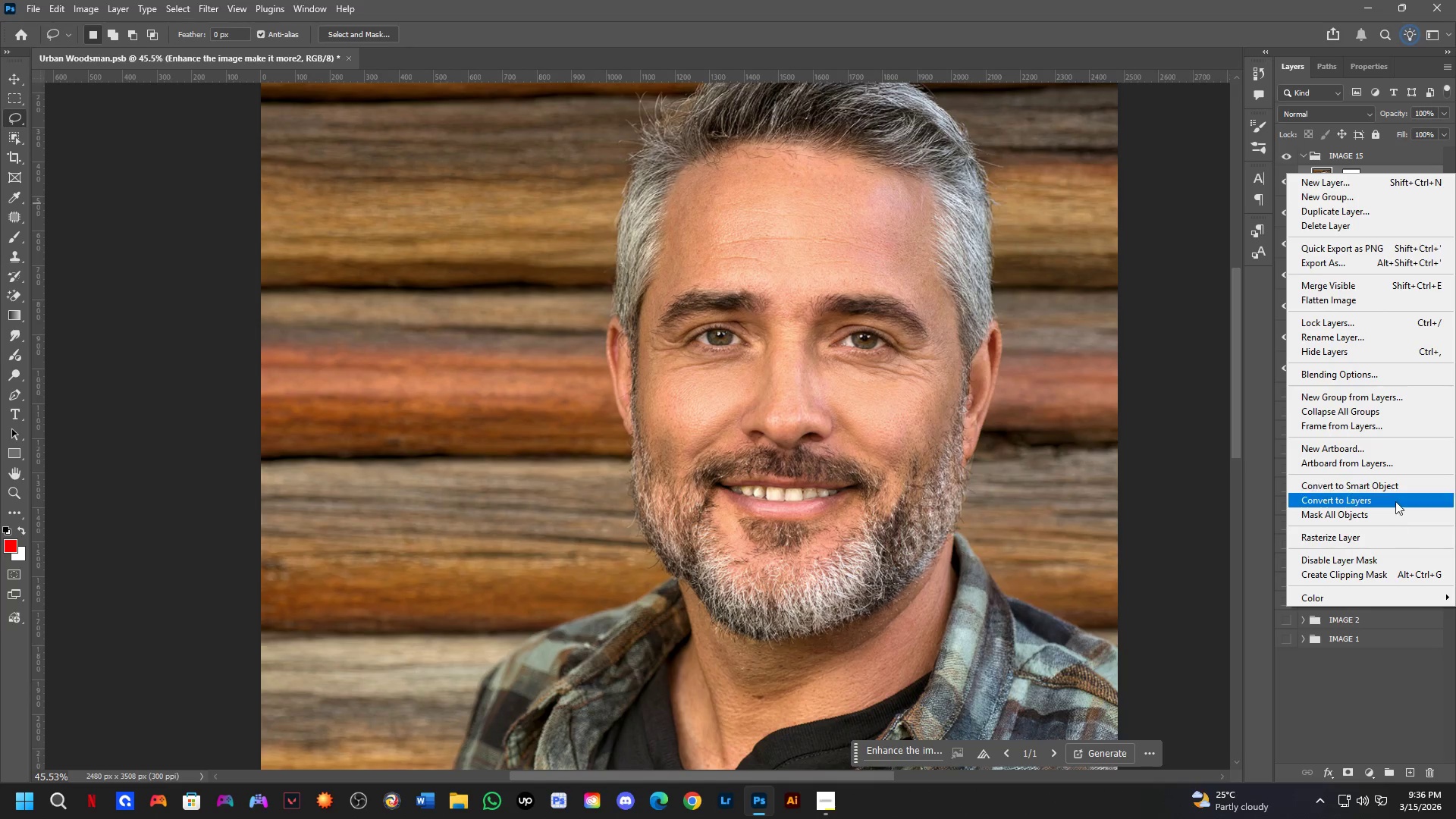 
left_click([1395, 485])
 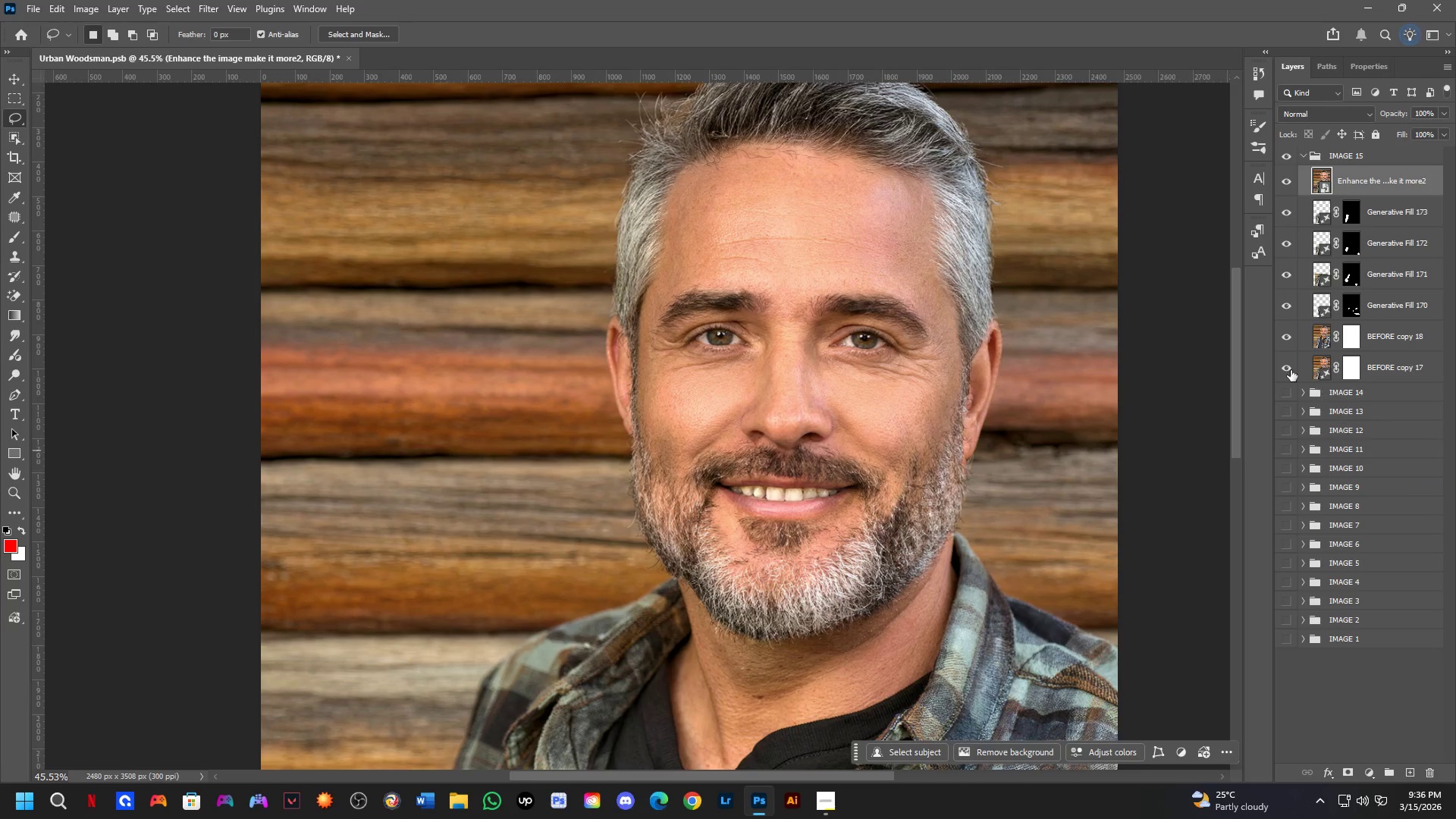 
key(Control+Shift+A)
 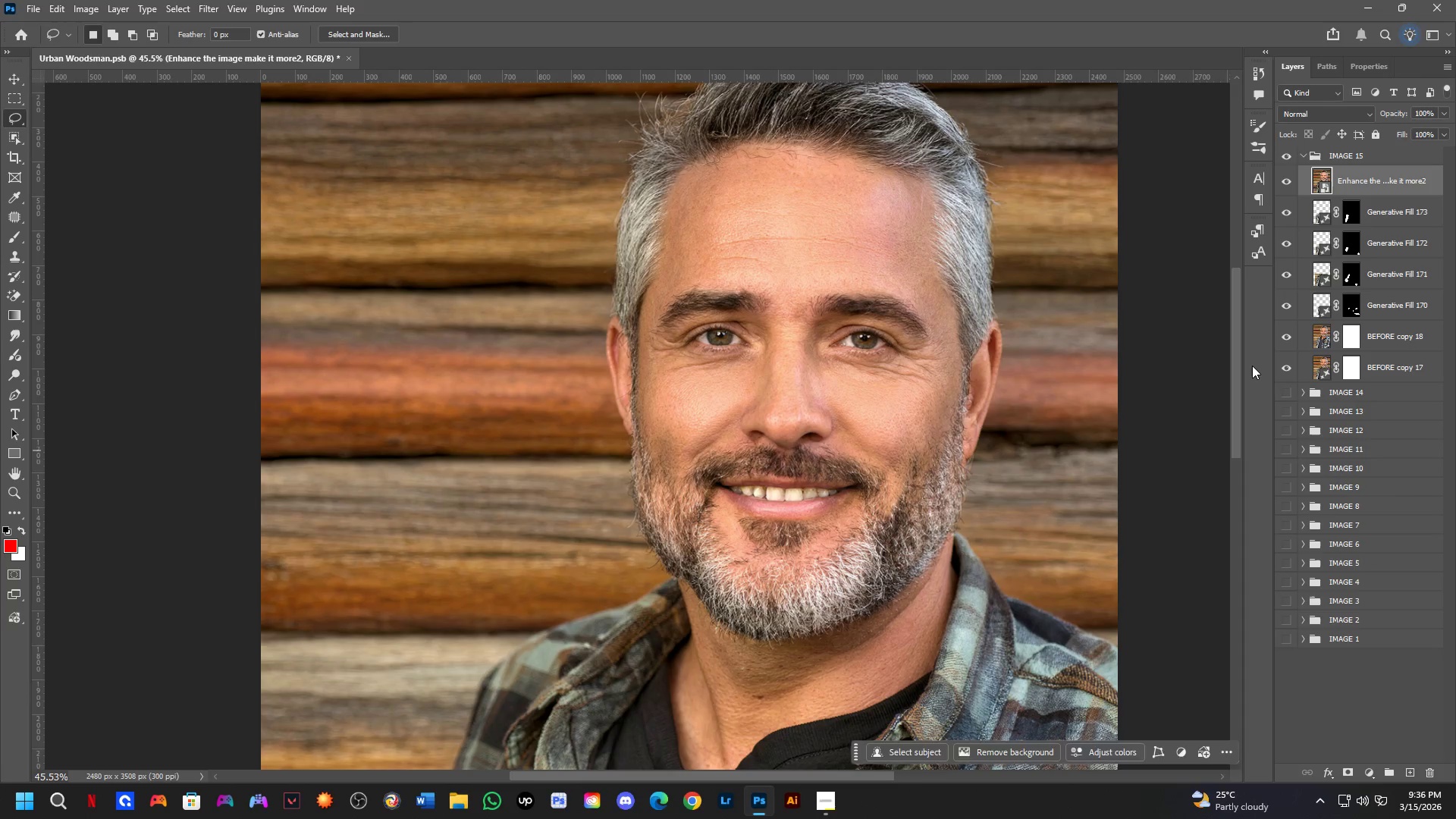 
key(Control+Shift+S)
 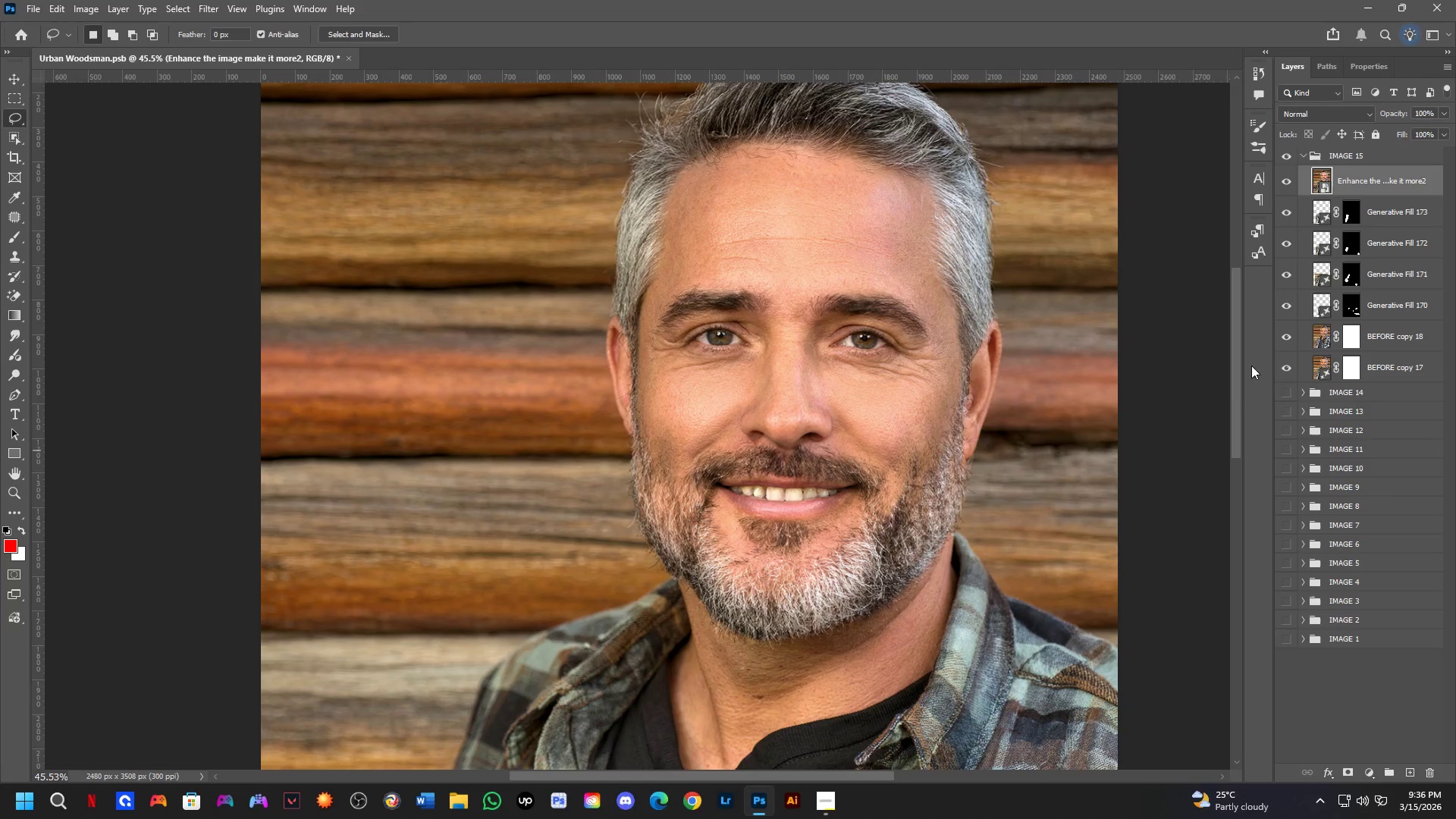 
key(Control+Shift+A)
 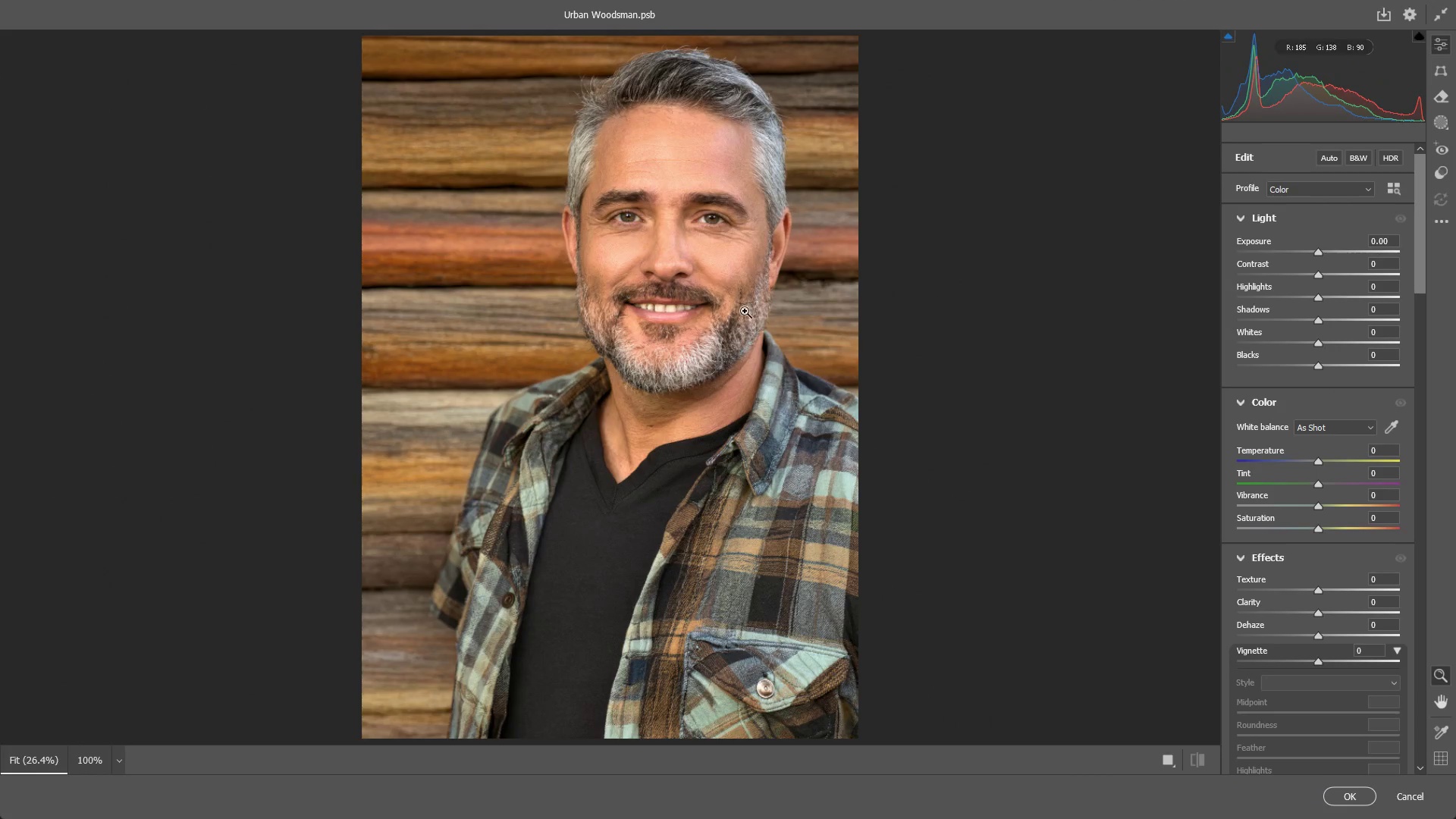 
left_click_drag(start_coordinate=[700, 211], to_coordinate=[919, 259])
 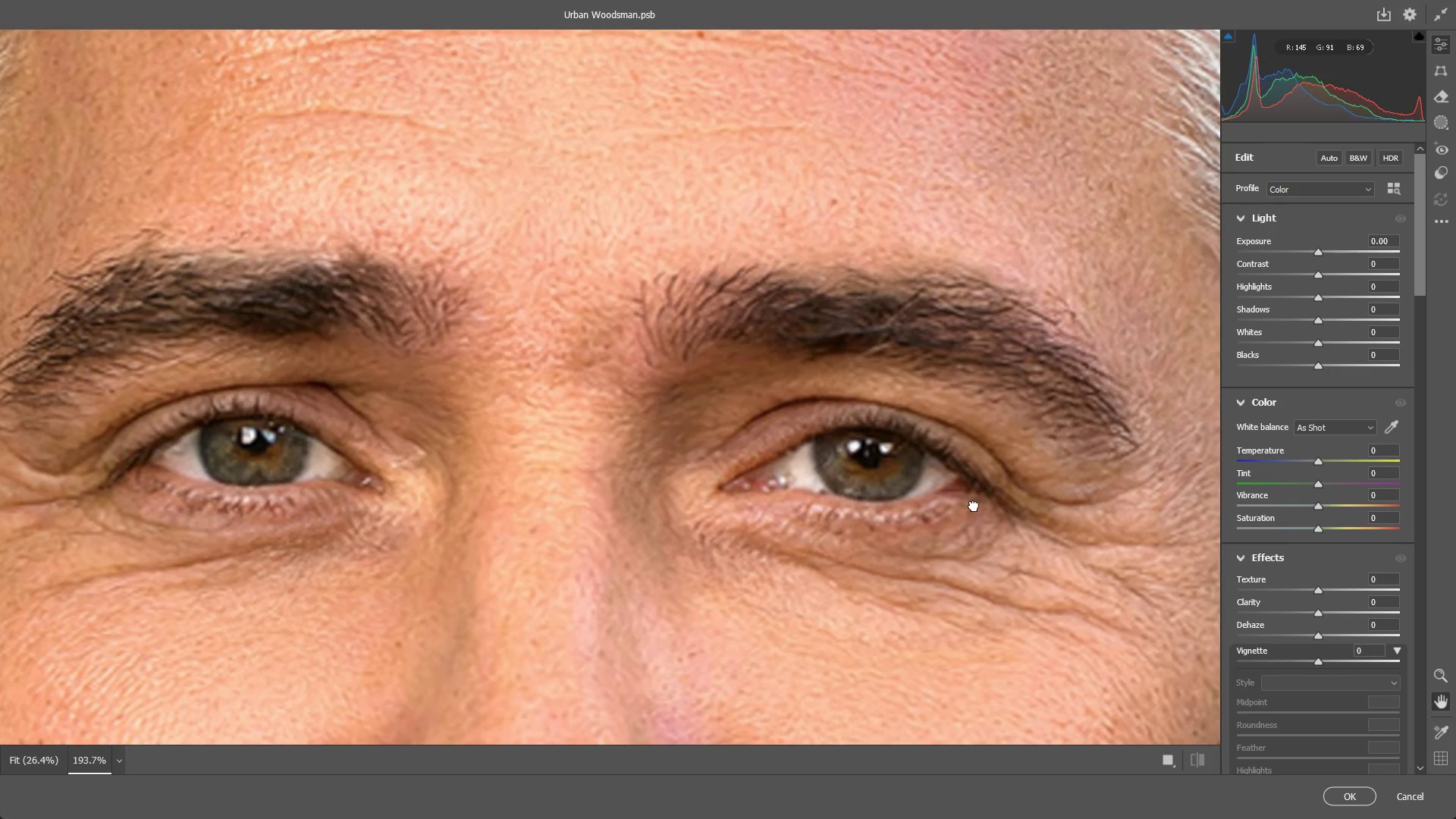 
hold_key(key=Space, duration=0.67)
 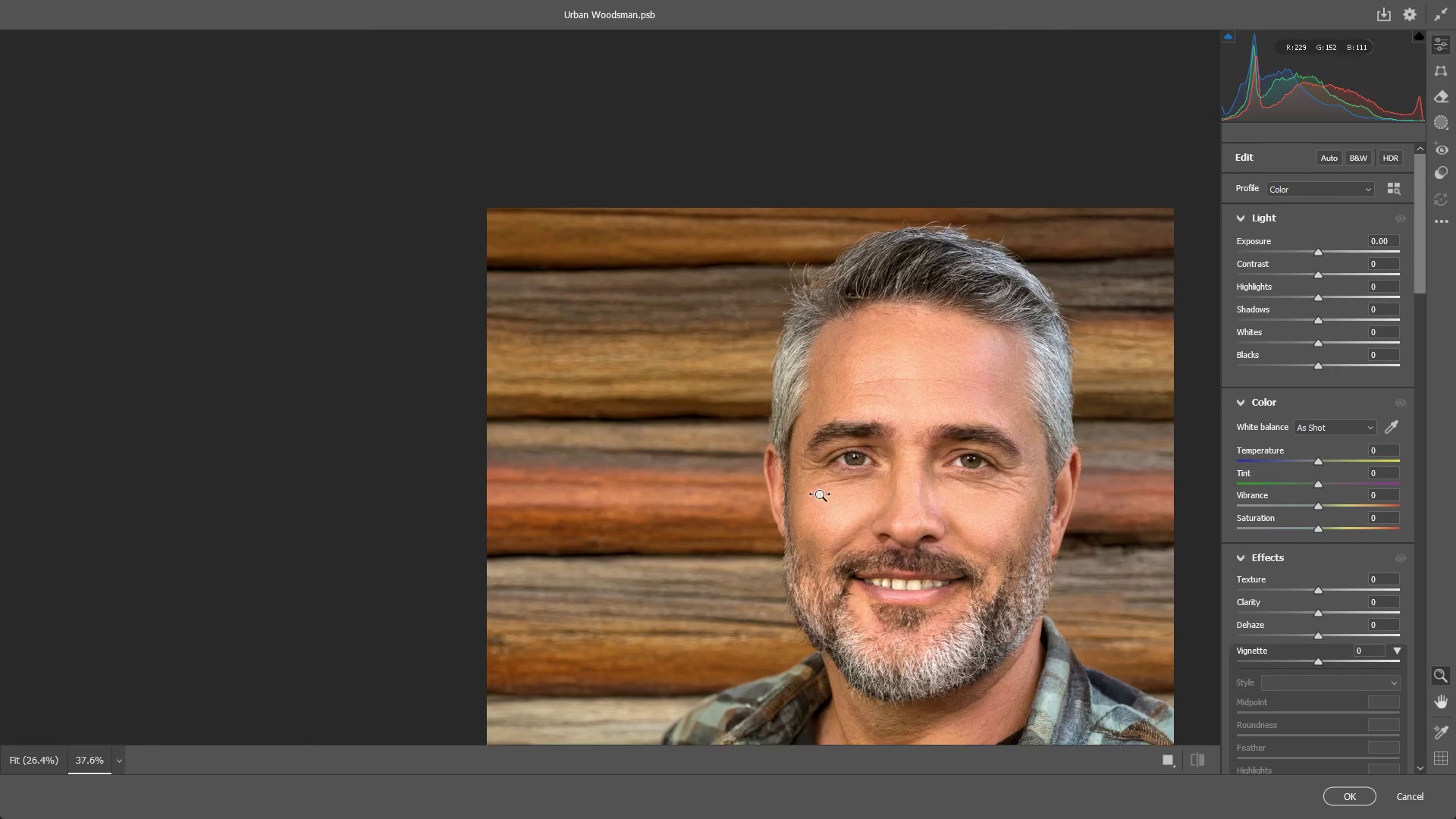 
left_click_drag(start_coordinate=[891, 312], to_coordinate=[974, 506])
 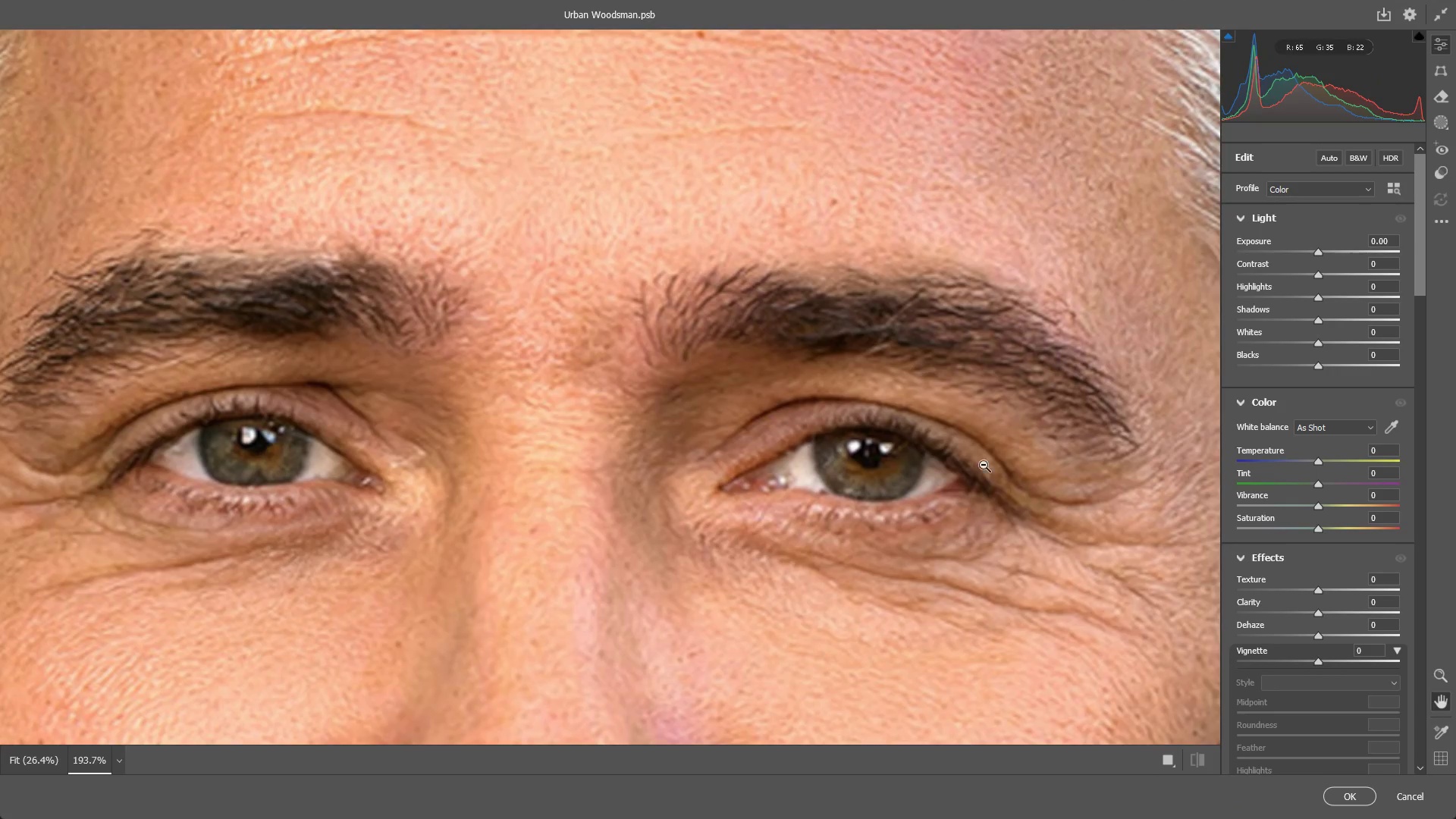 
left_click_drag(start_coordinate=[984, 464], to_coordinate=[794, 504])
 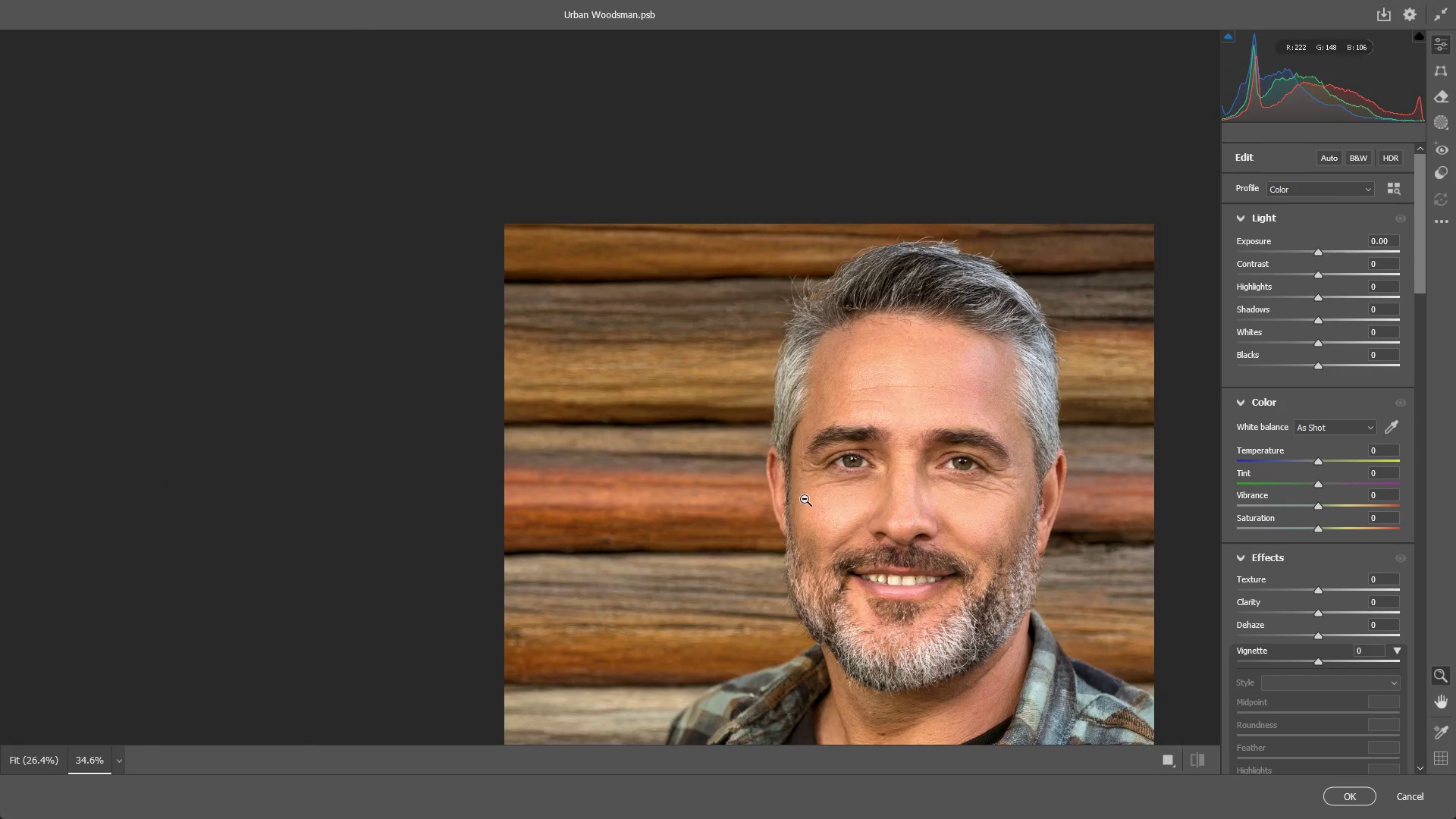 
left_click_drag(start_coordinate=[807, 499], to_coordinate=[974, 469])
 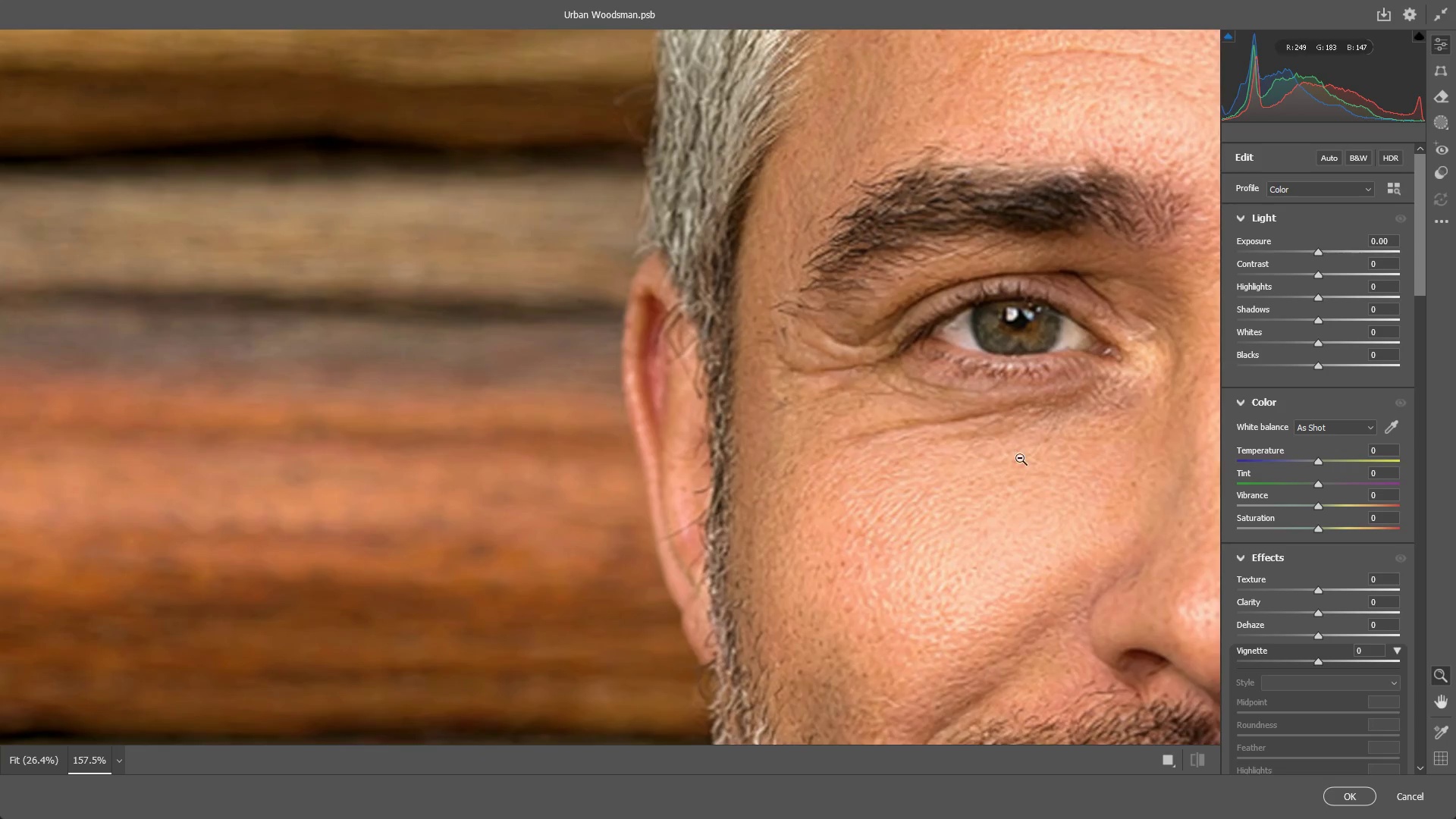 
hold_key(key=Space, duration=0.53)
 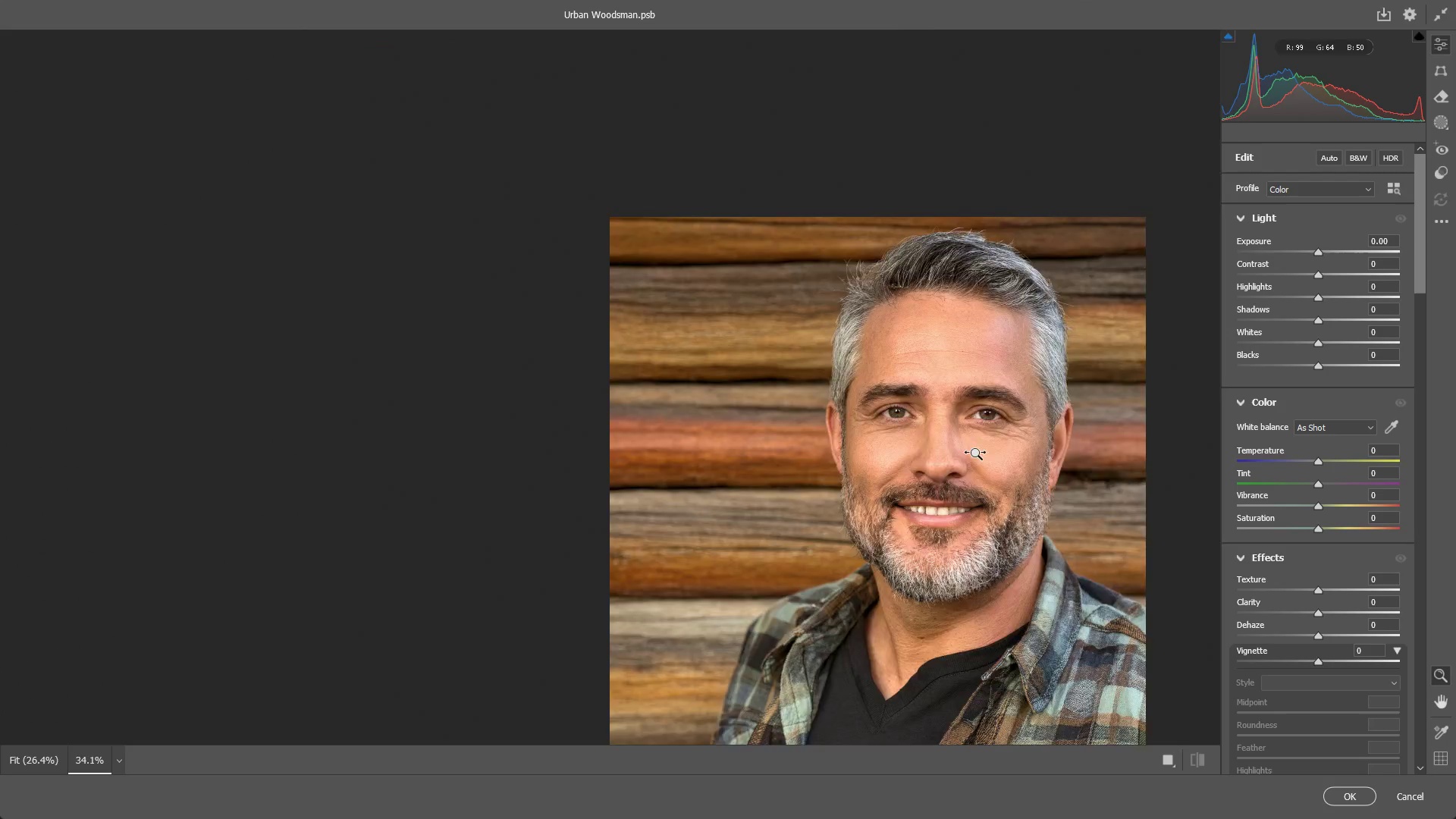 
left_click_drag(start_coordinate=[1042, 452], to_coordinate=[507, 579])
 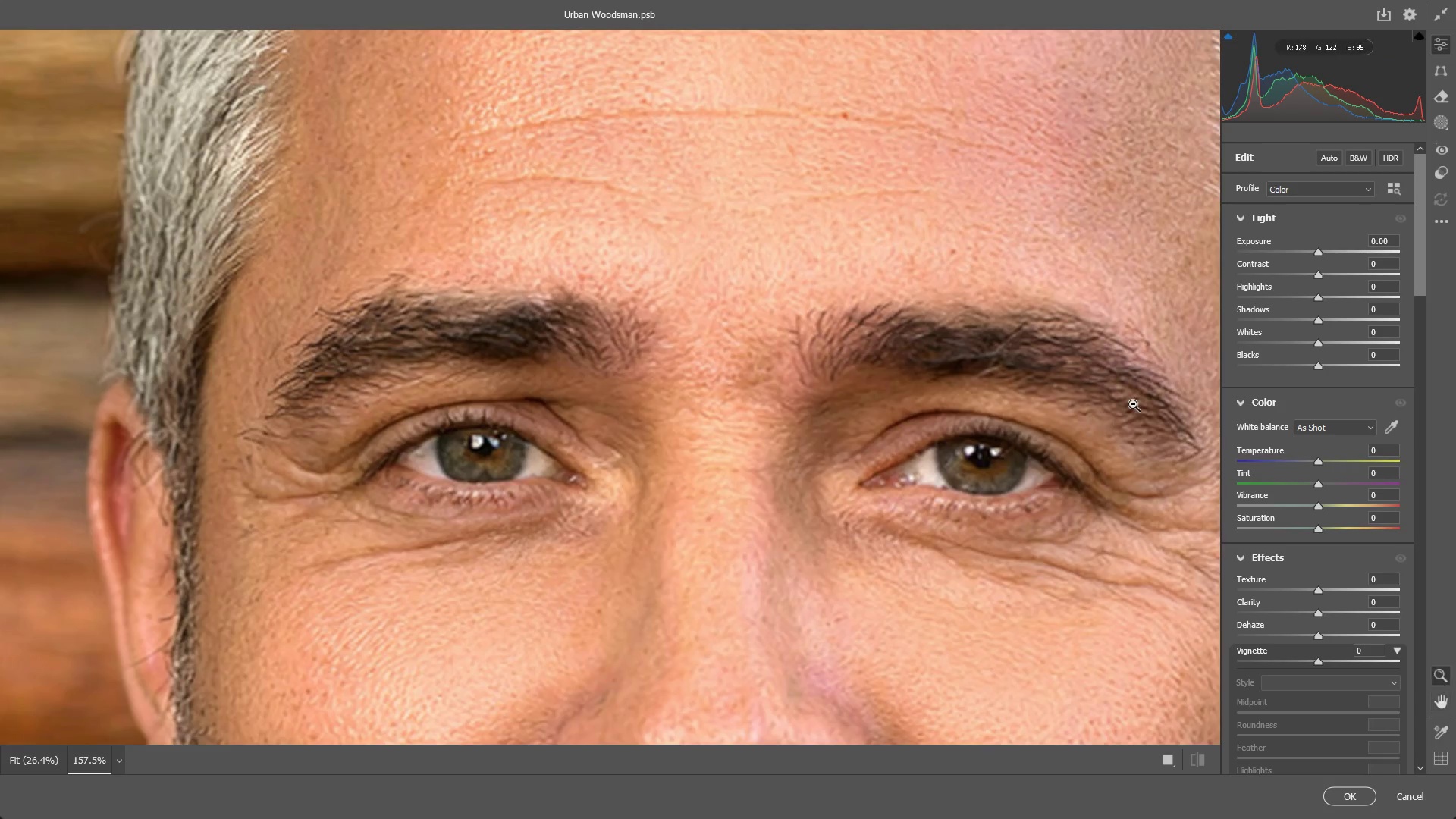 
left_click_drag(start_coordinate=[1133, 404], to_coordinate=[1047, 440])
 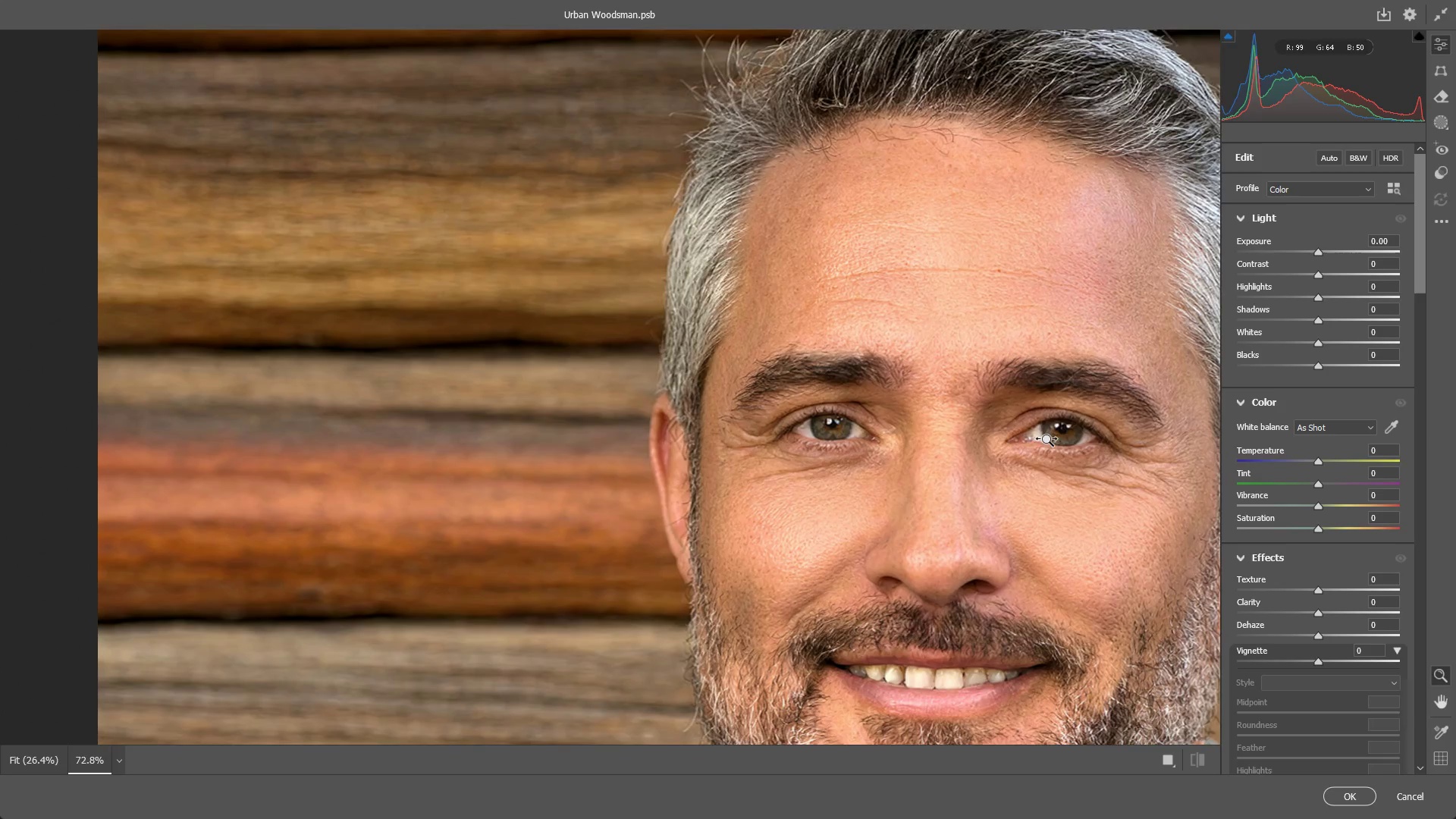 
hold_key(key=Space, duration=0.56)
 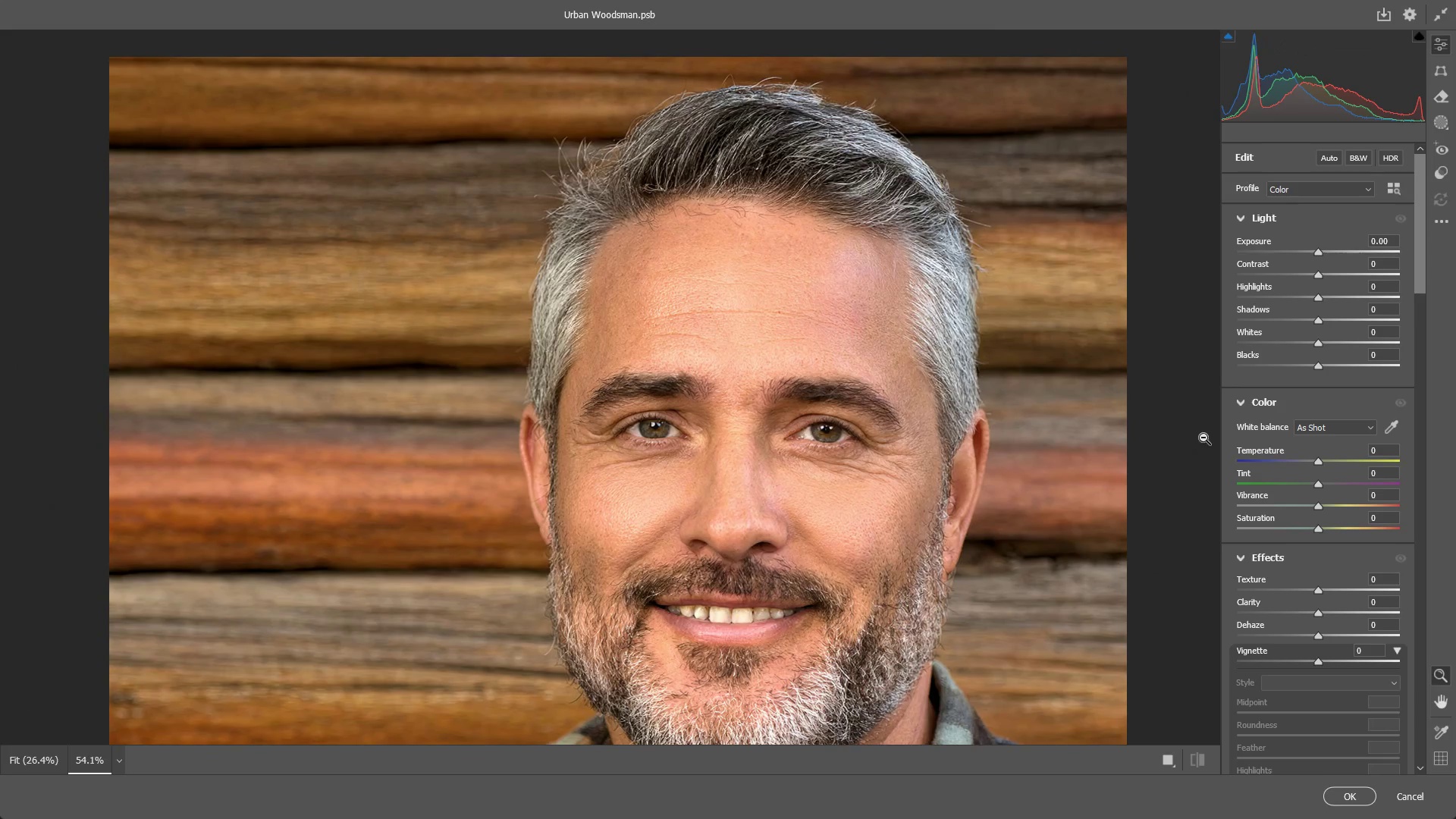 
left_click_drag(start_coordinate=[1027, 469], to_coordinate=[776, 469])
 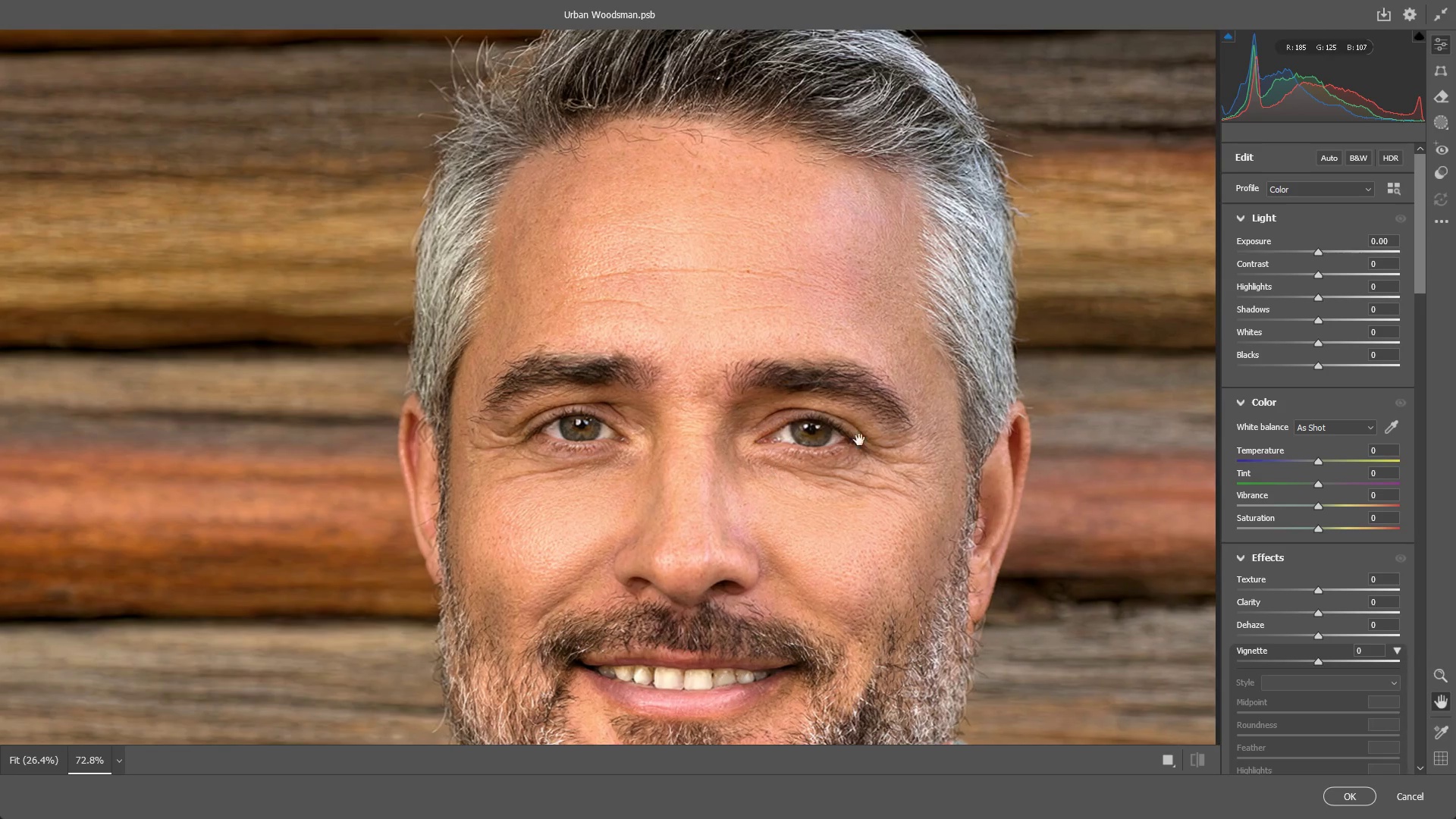 
hold_key(key=Space, duration=20.09)
 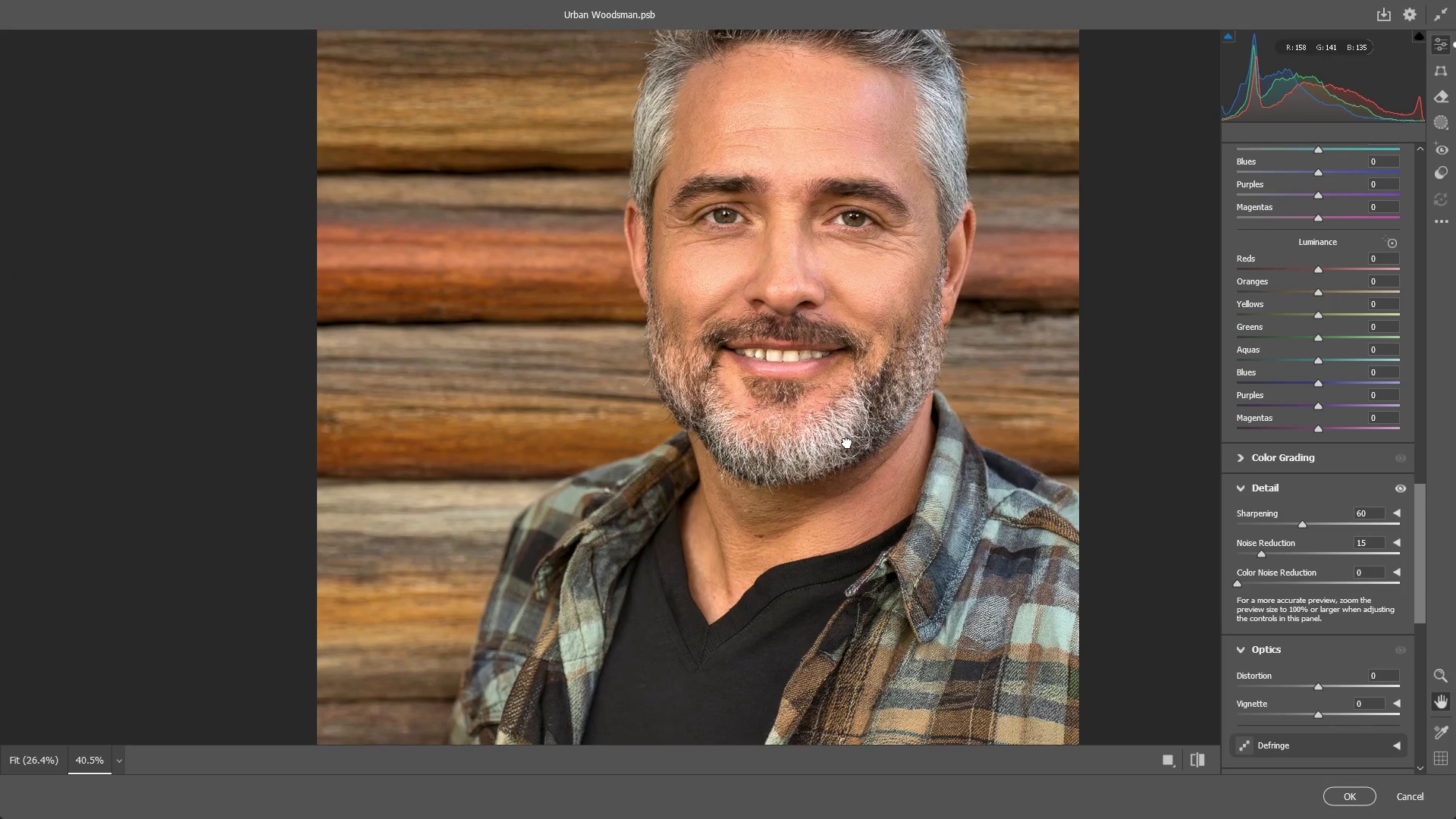 
left_click_drag(start_coordinate=[872, 432], to_coordinate=[839, 447])
 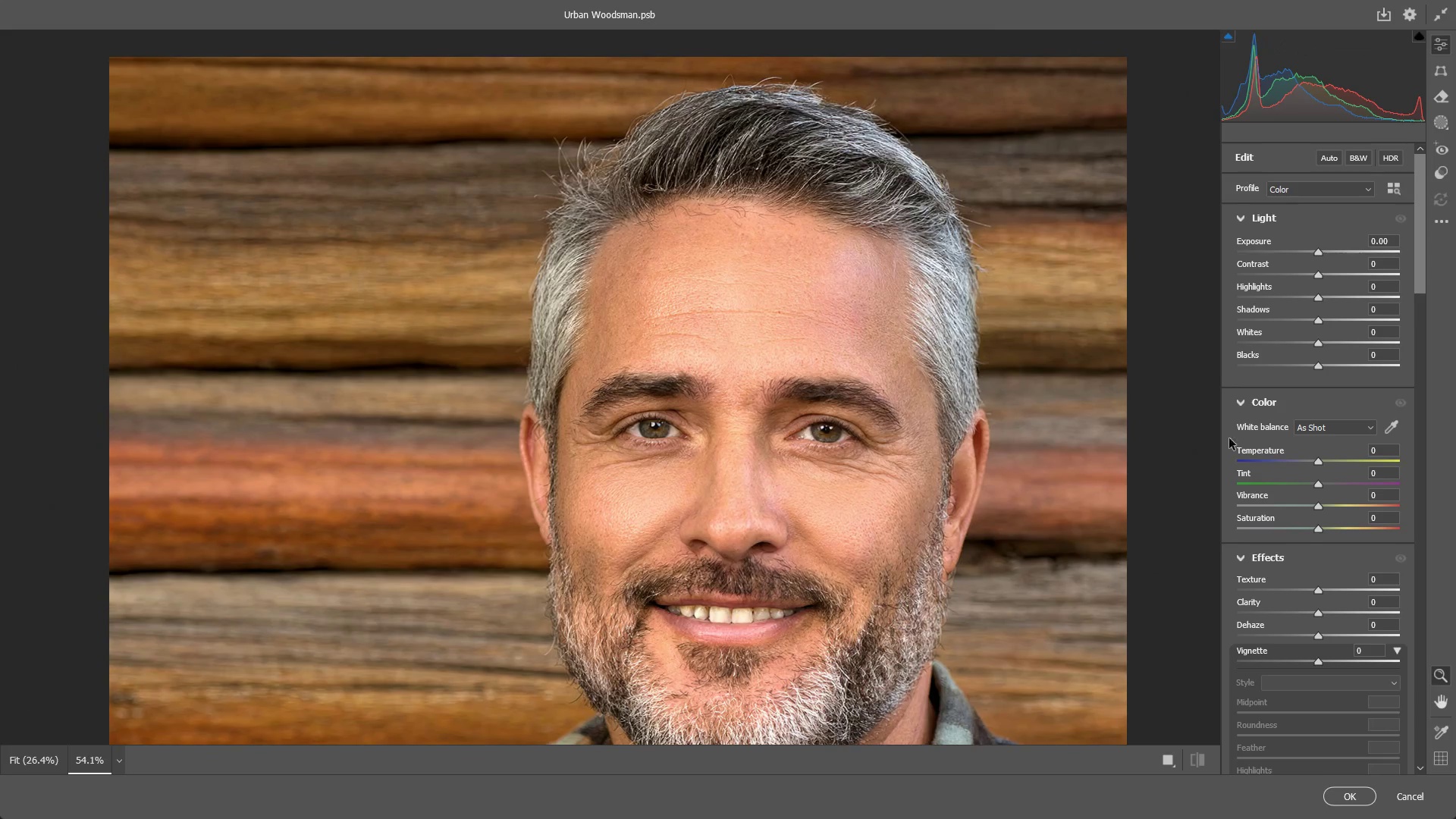 
scroll: coordinate [1301, 436], scroll_direction: down, amount: 5.0
 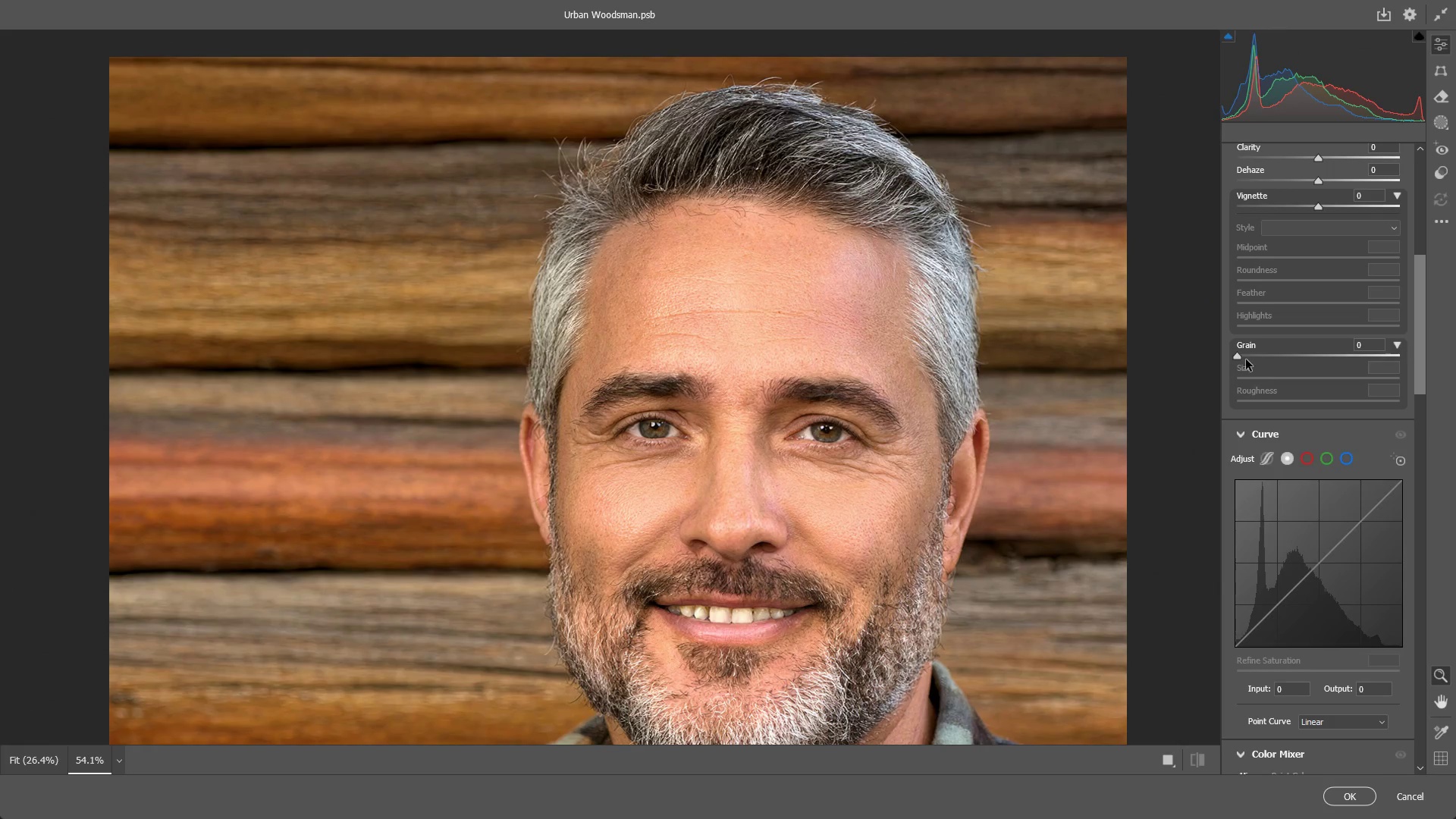 
left_click_drag(start_coordinate=[1241, 356], to_coordinate=[1373, 348])
 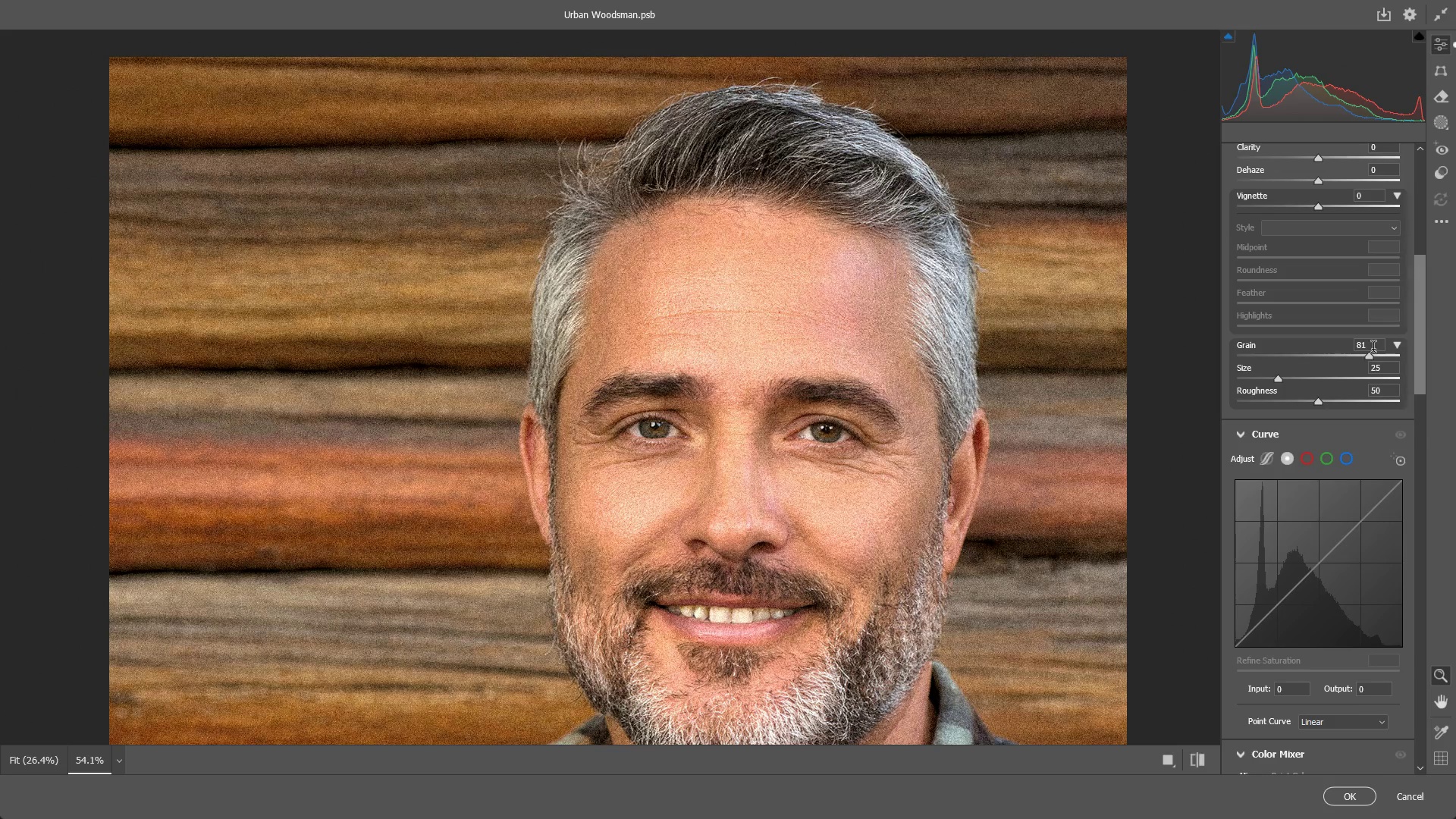 
key(Control+ControlLeft)
 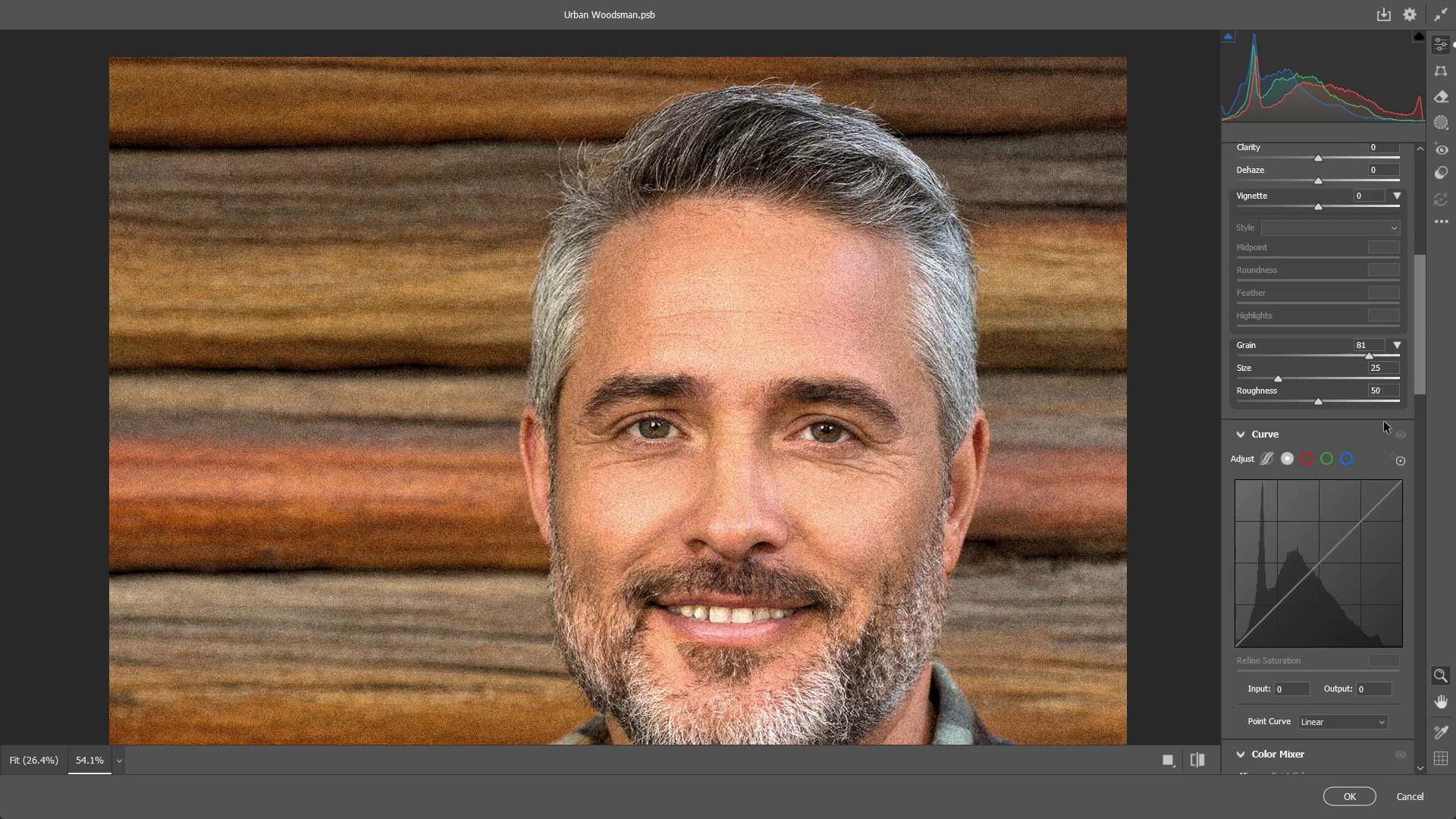 
key(Control+Z)
 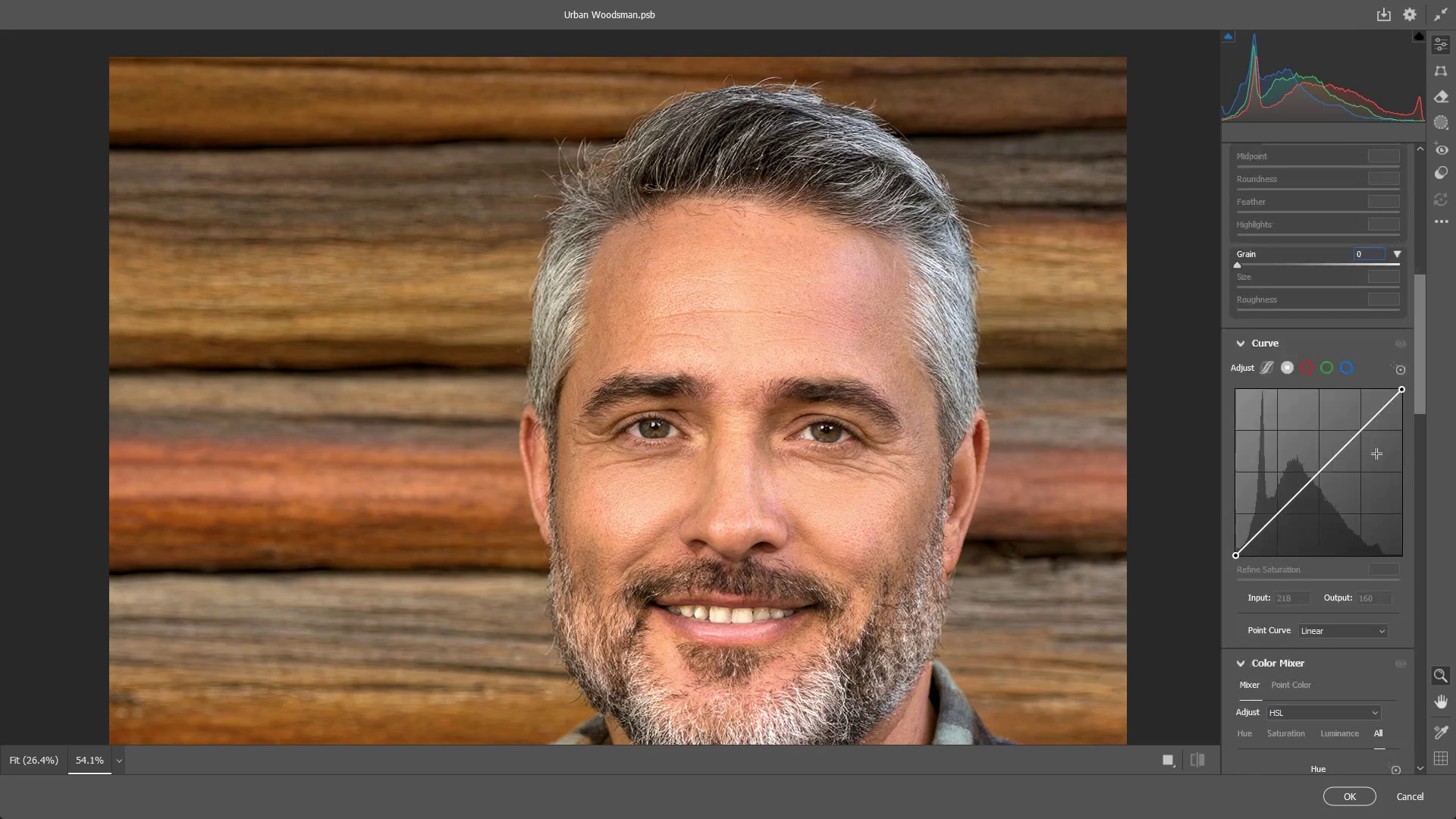 
scroll: coordinate [1283, 561], scroll_direction: down, amount: 19.0
 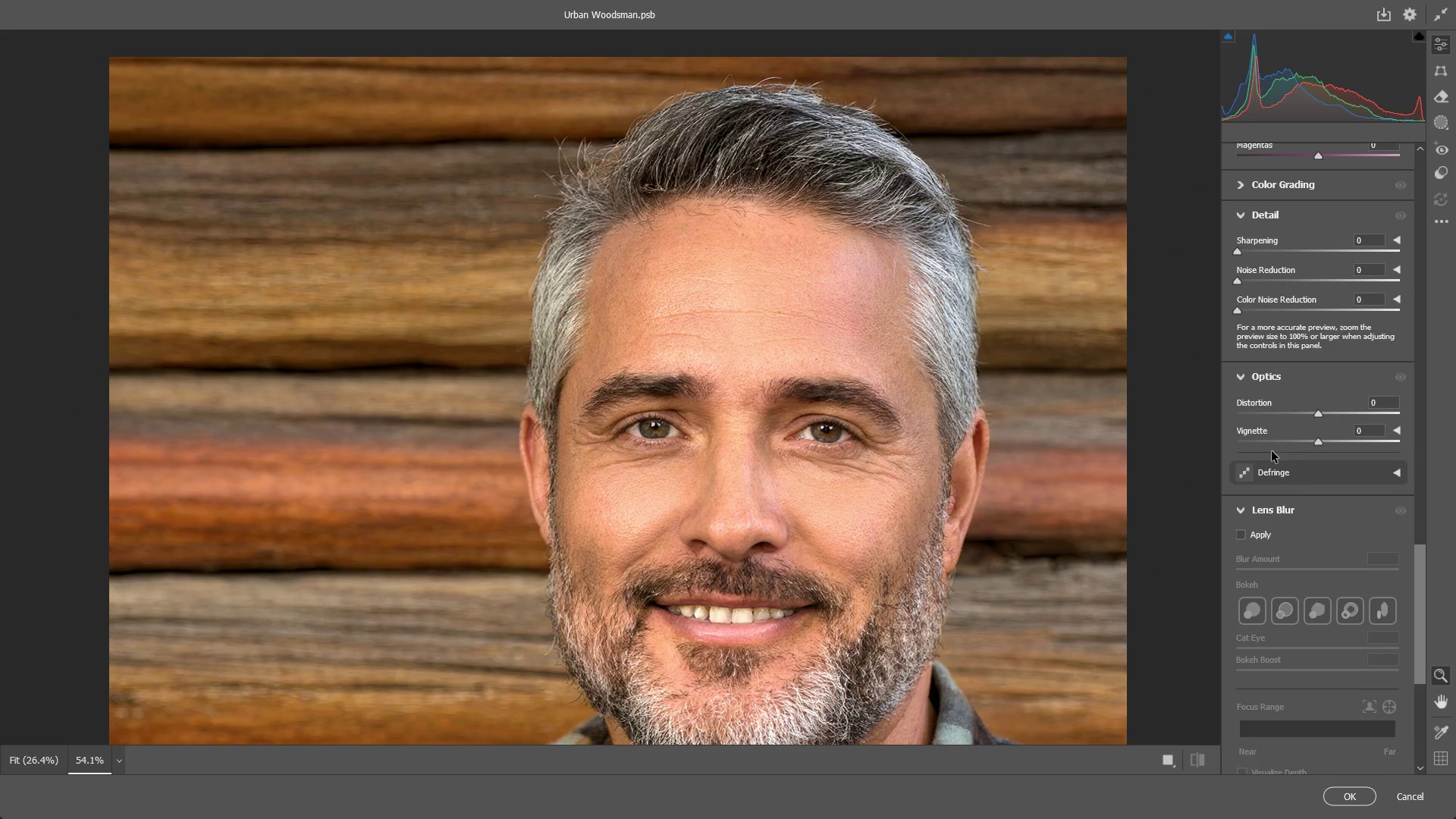 
scroll: coordinate [1272, 451], scroll_direction: up, amount: 3.0
 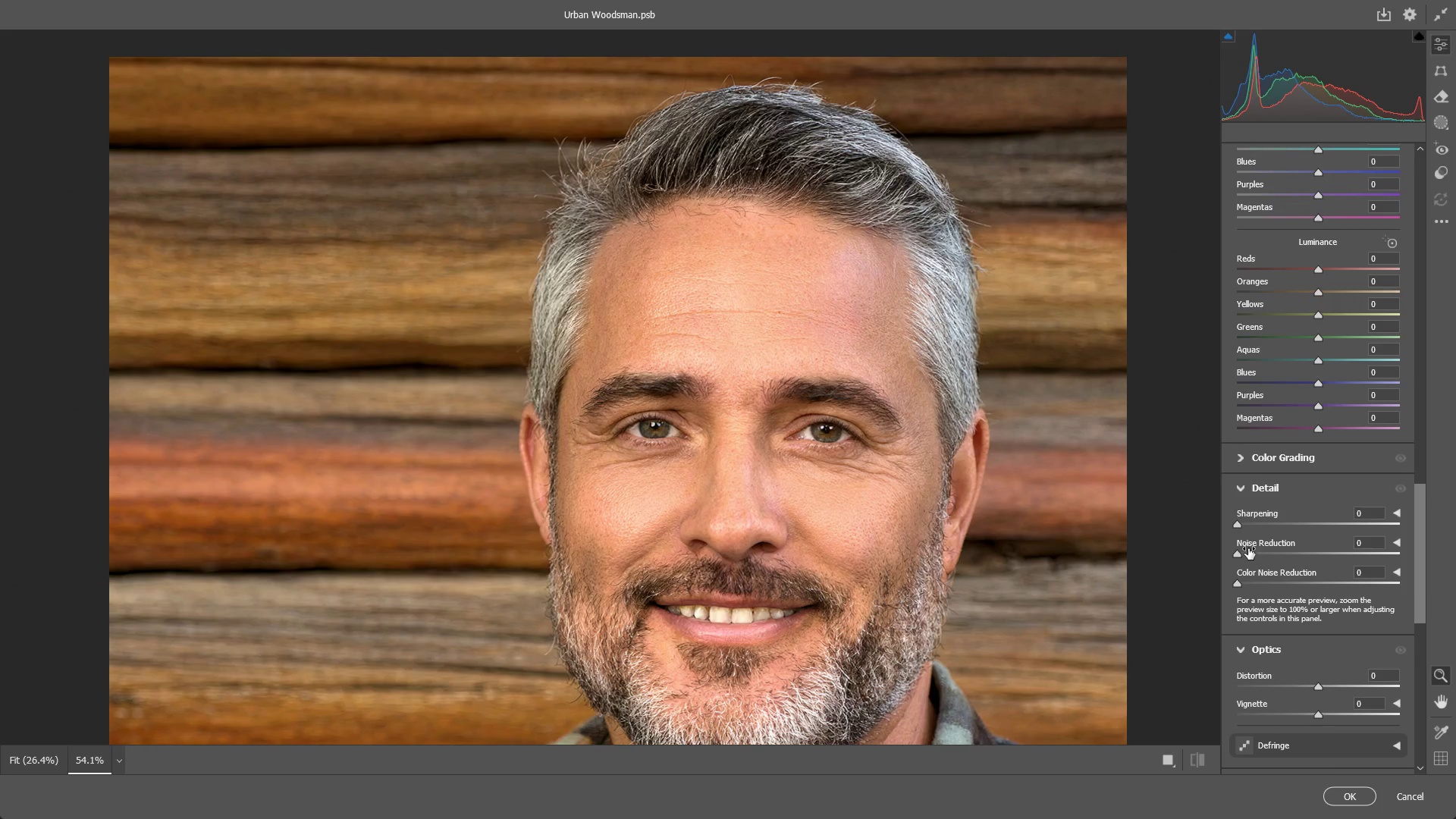 
left_click_drag(start_coordinate=[1238, 555], to_coordinate=[1406, 544])
 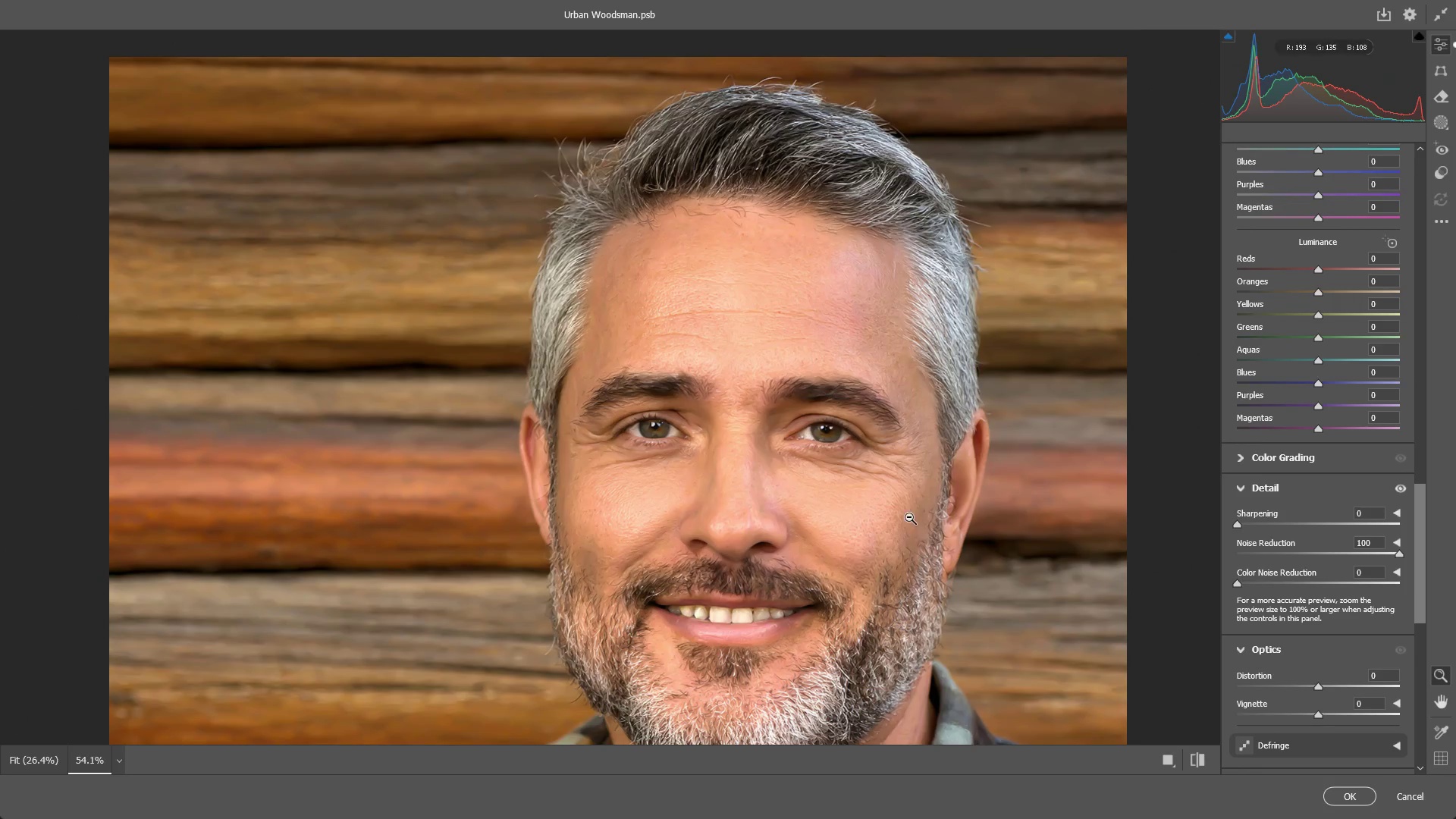 
left_click_drag(start_coordinate=[908, 517], to_coordinate=[975, 529])
 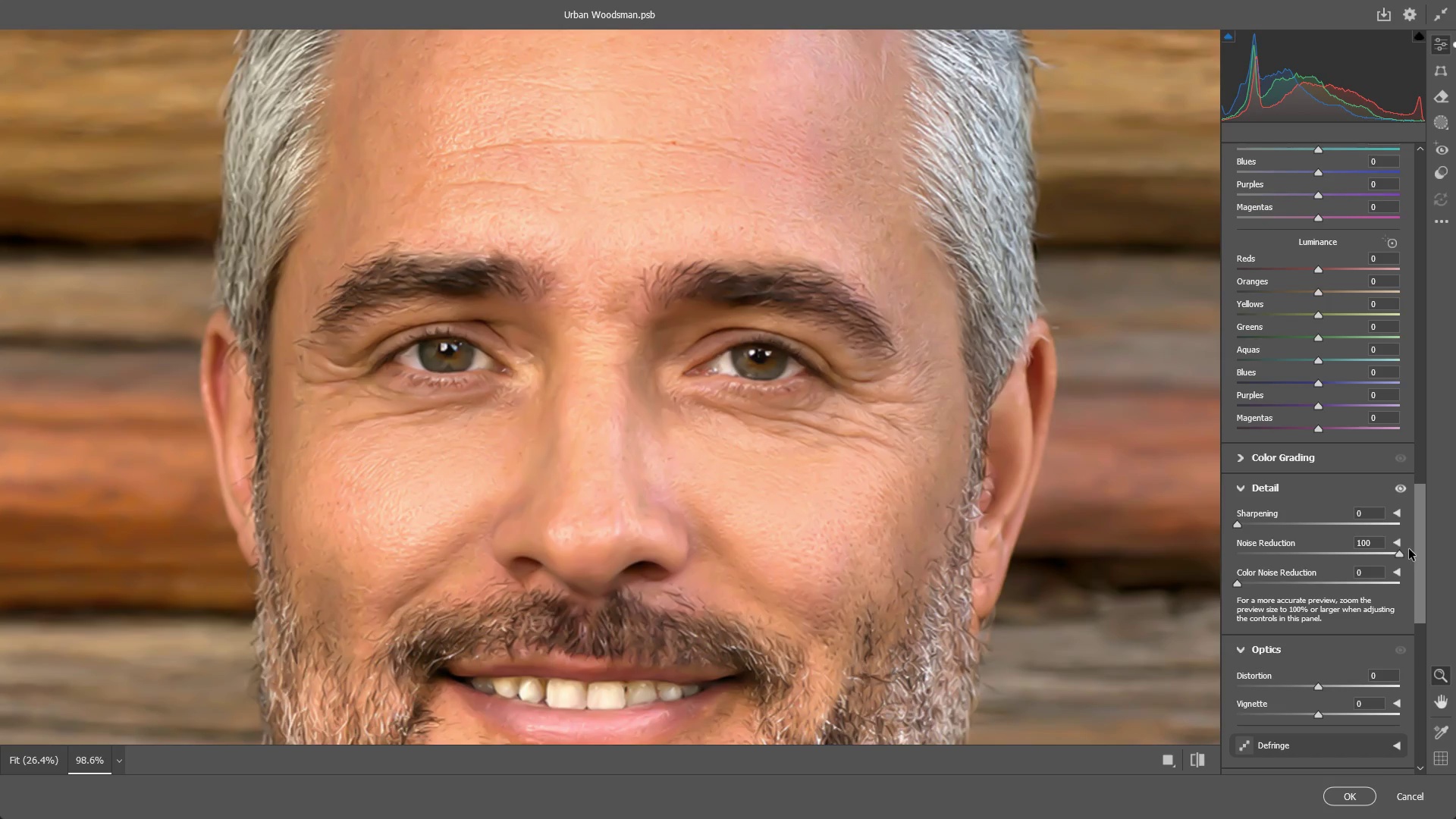 
left_click_drag(start_coordinate=[1395, 551], to_coordinate=[1257, 565])
 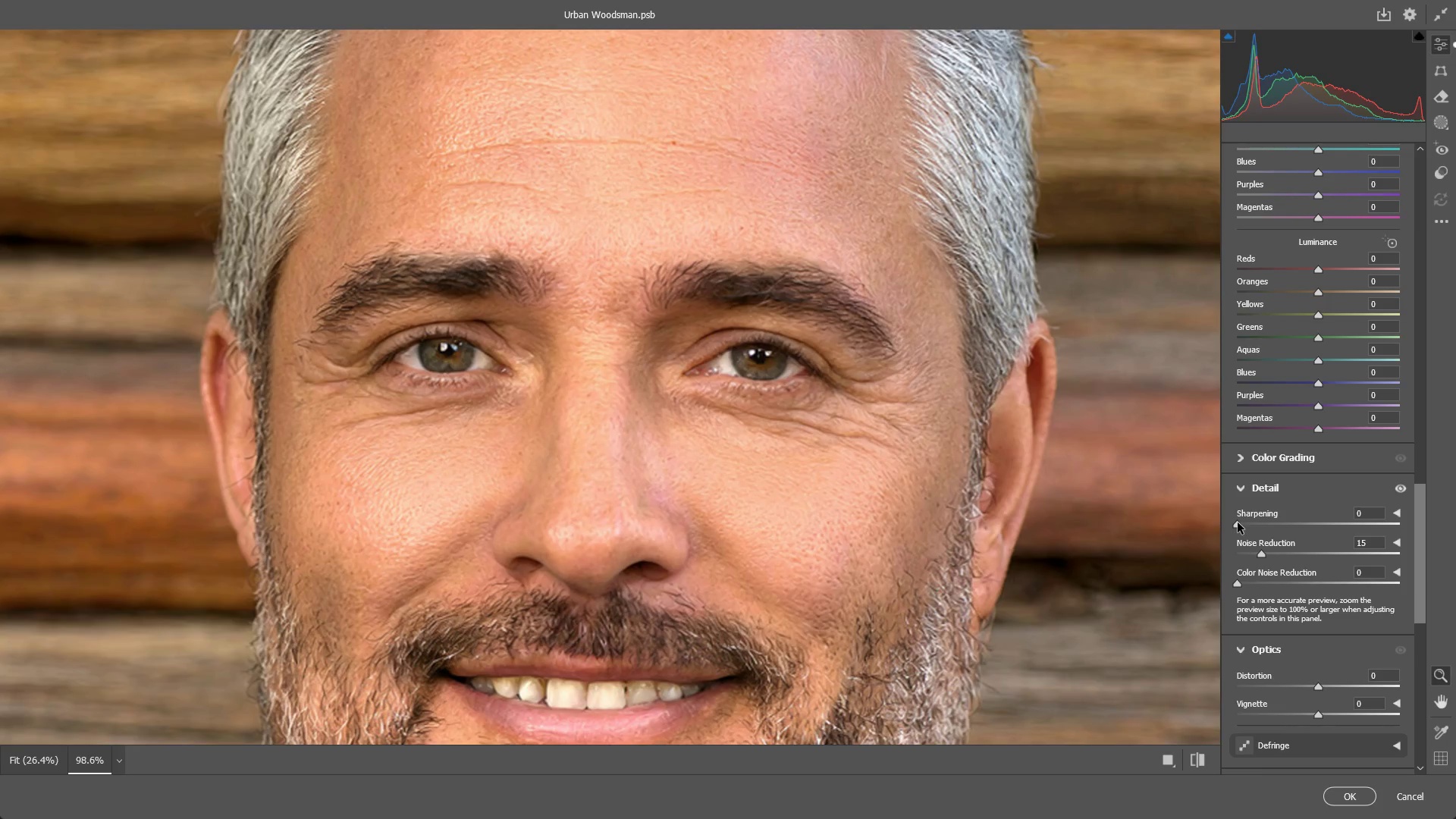 
left_click_drag(start_coordinate=[1238, 522], to_coordinate=[1303, 533])
 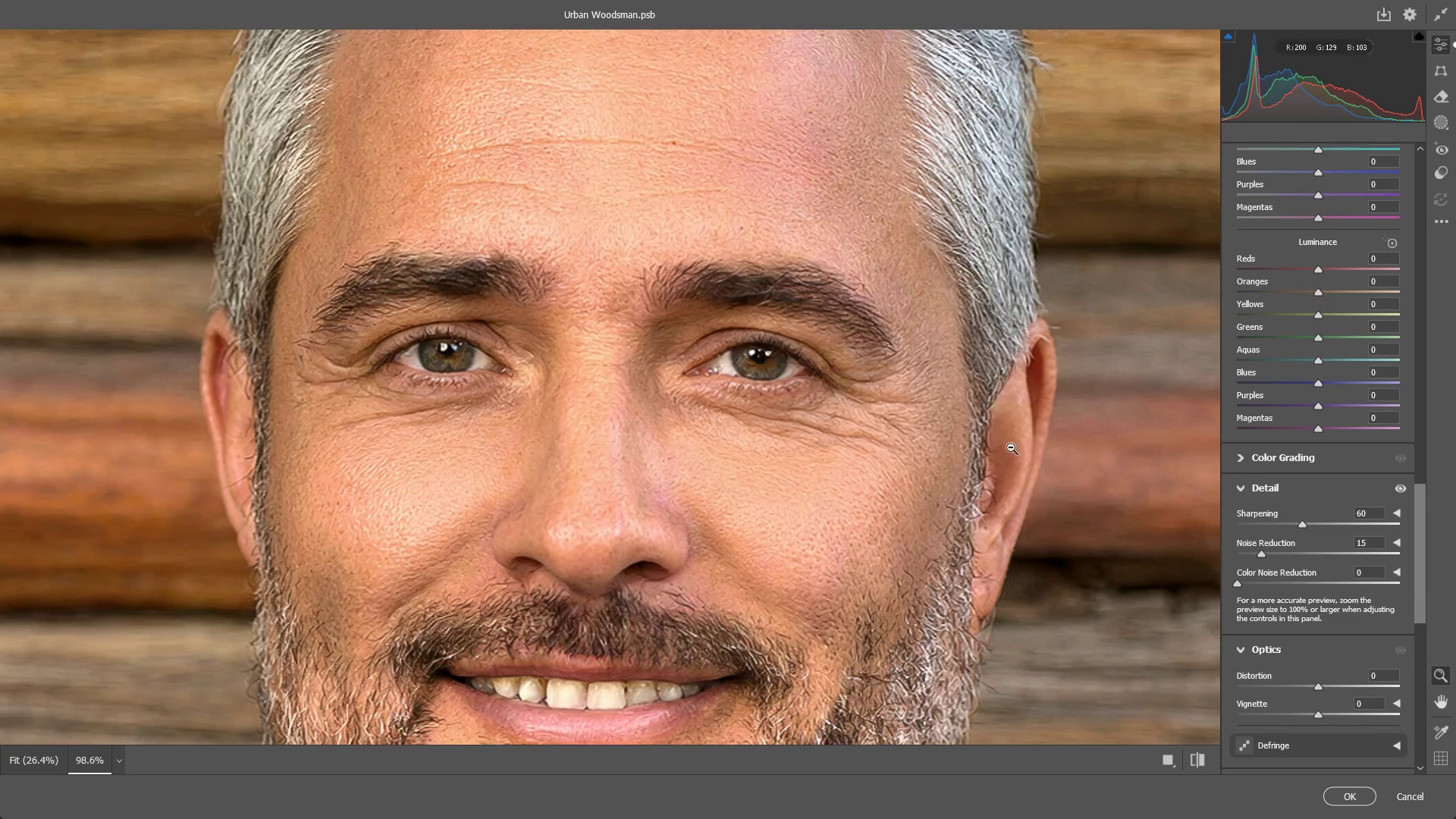 
left_click_drag(start_coordinate=[1002, 447], to_coordinate=[903, 466])
 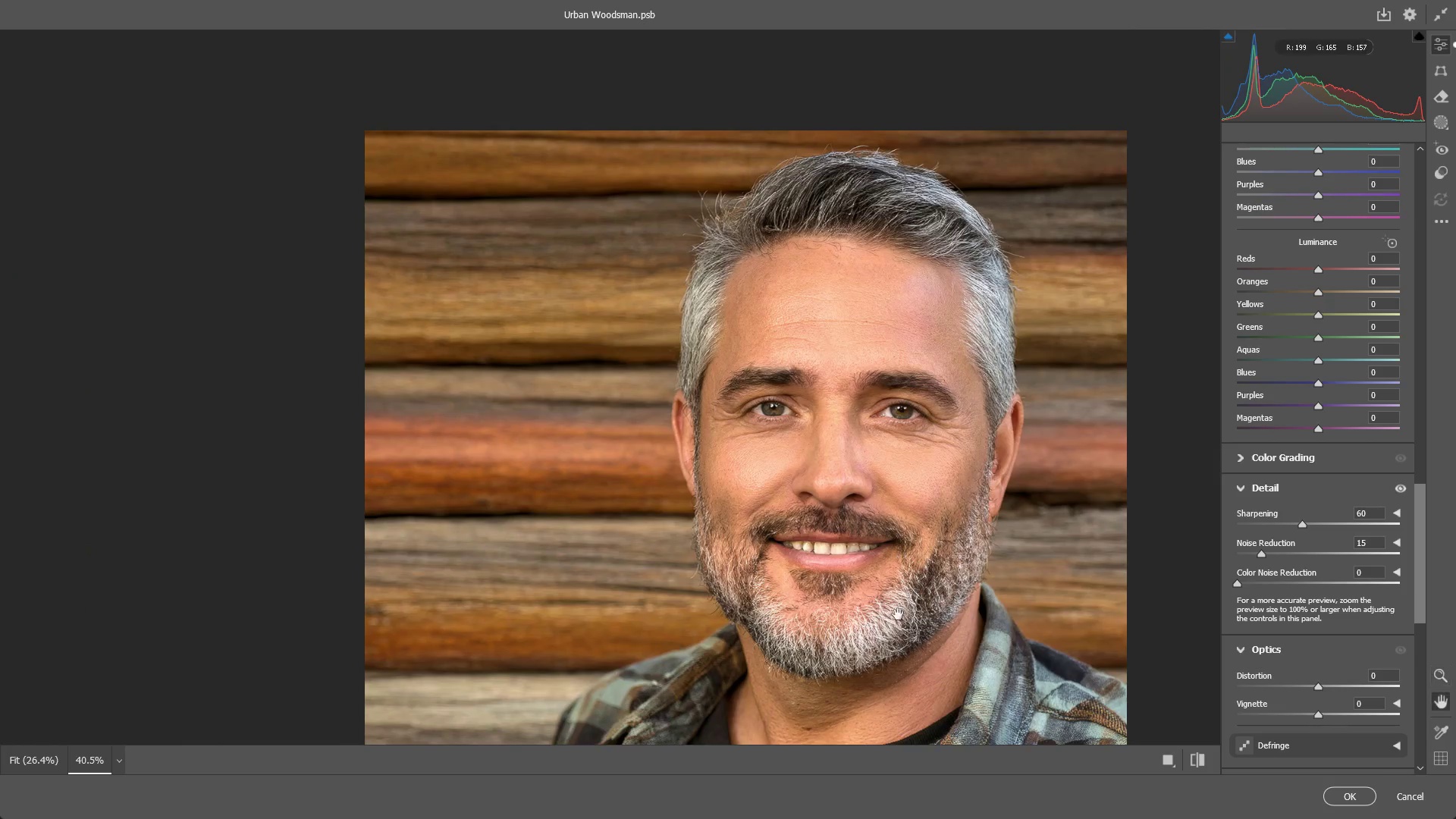 
hold_key(key=Space, duration=0.73)
 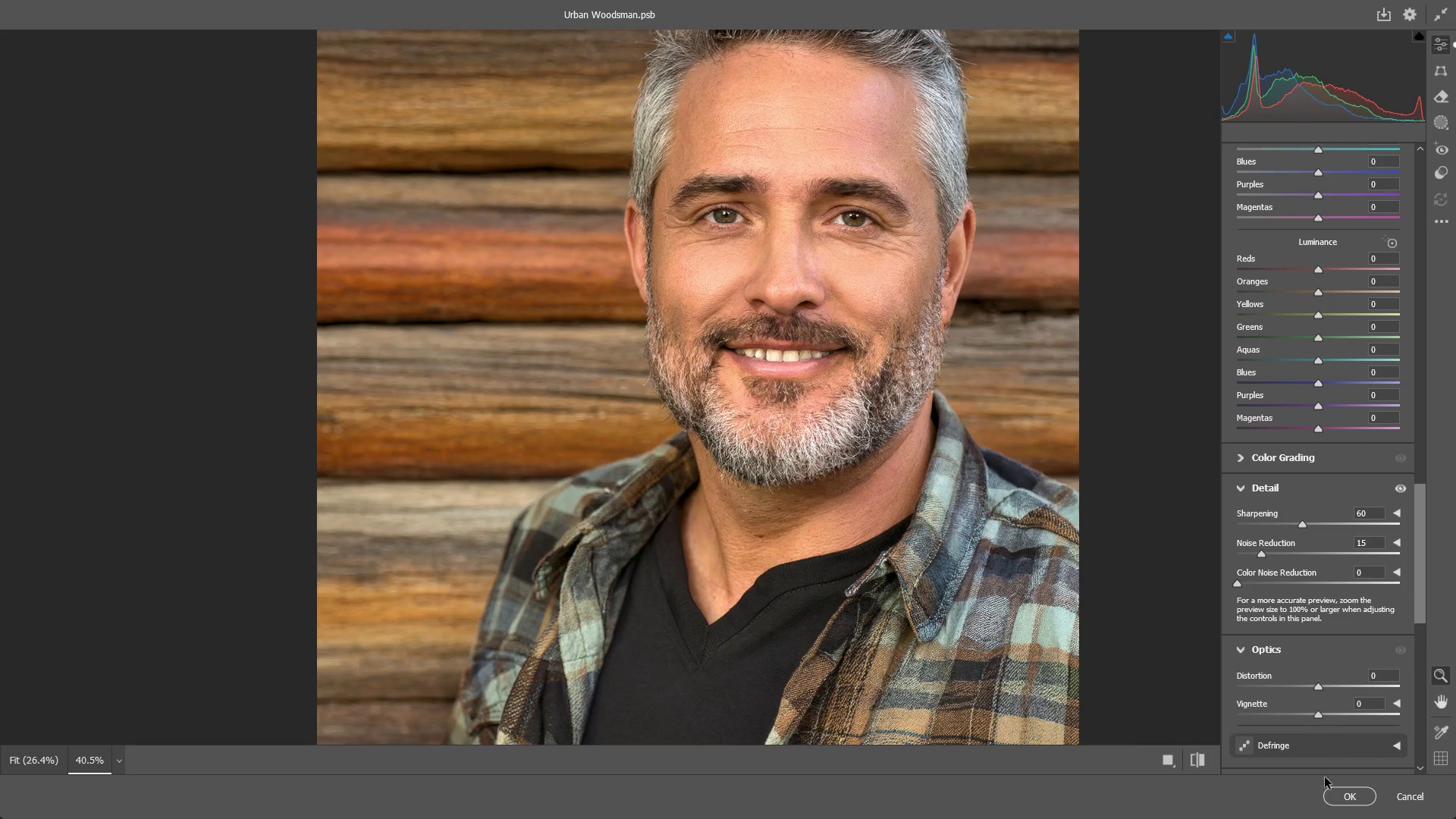 
left_click_drag(start_coordinate=[895, 635], to_coordinate=[847, 443])
 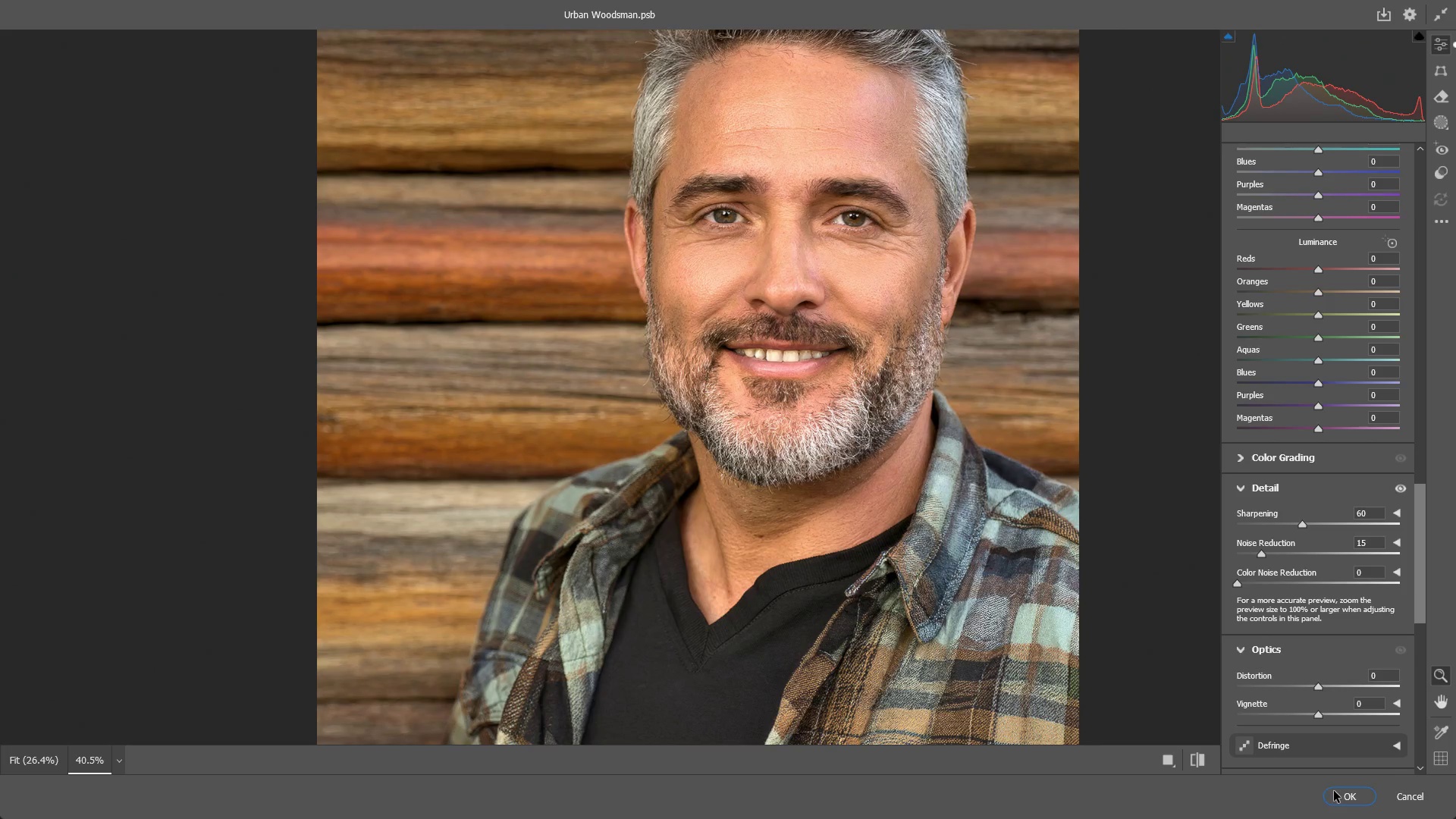 
left_click_drag(start_coordinate=[1338, 792], to_coordinate=[1338, 796])
 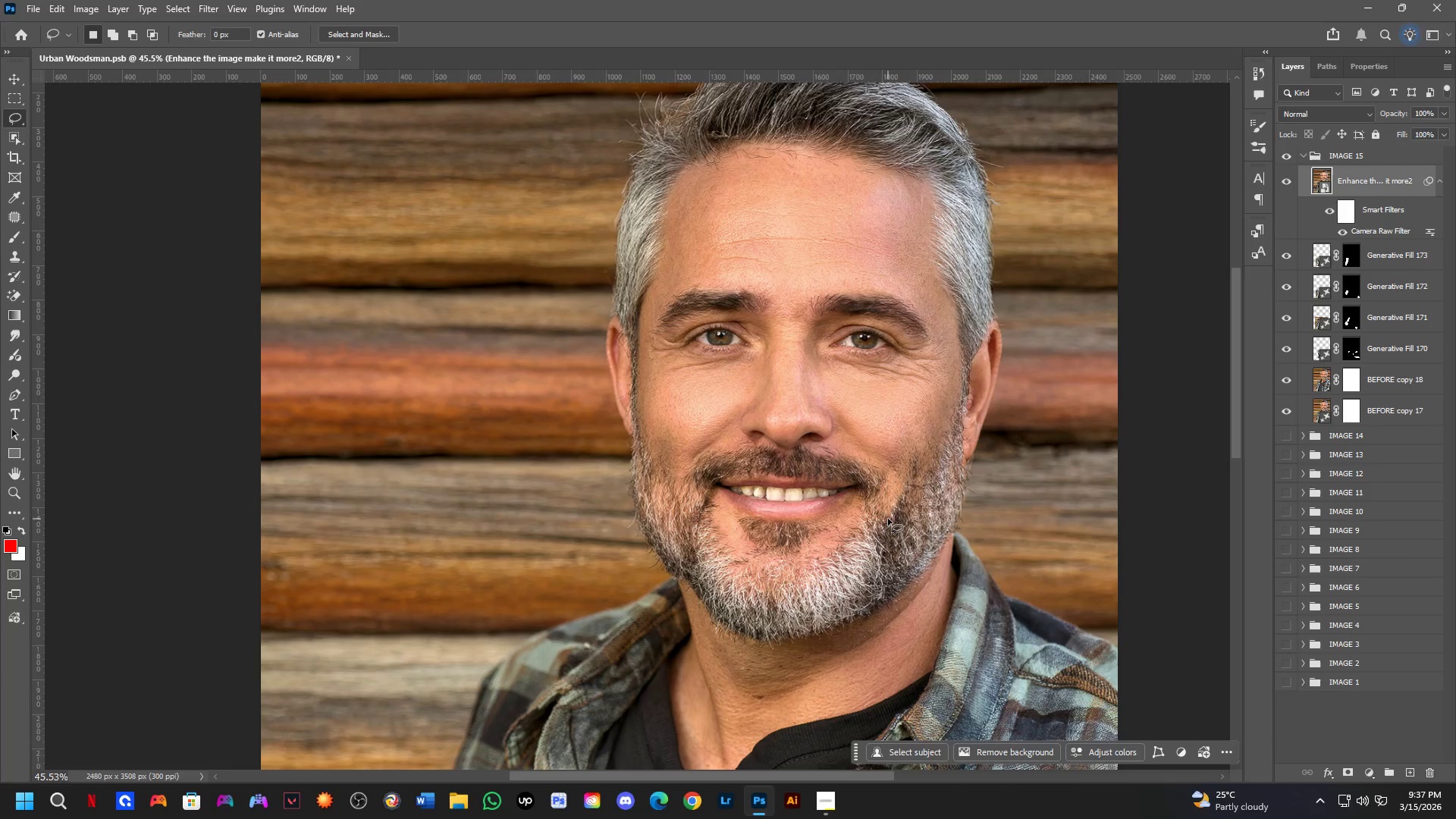 
hold_key(key=Space, duration=0.61)
 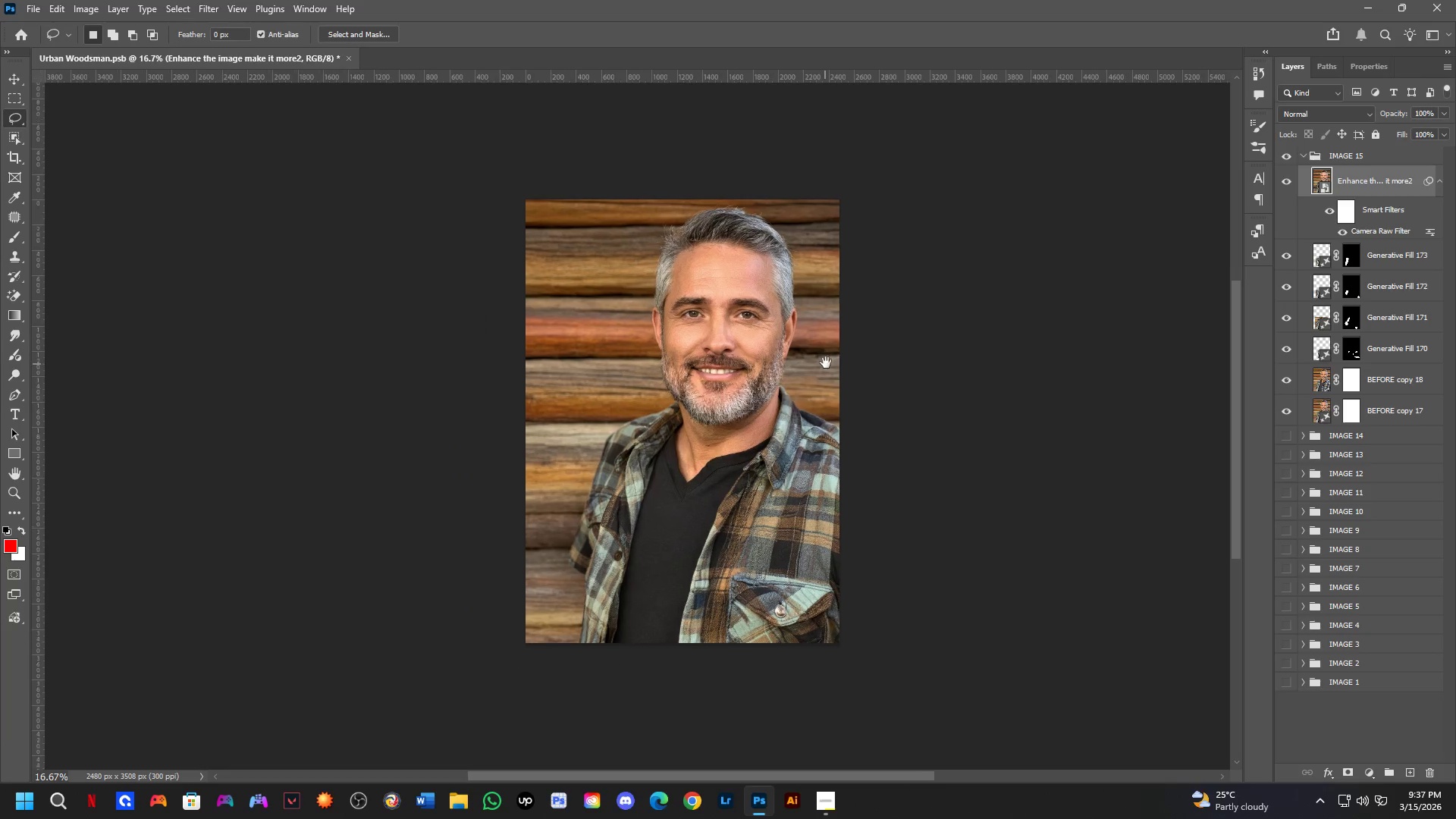 
left_click_drag(start_coordinate=[868, 463], to_coordinate=[742, 386])
 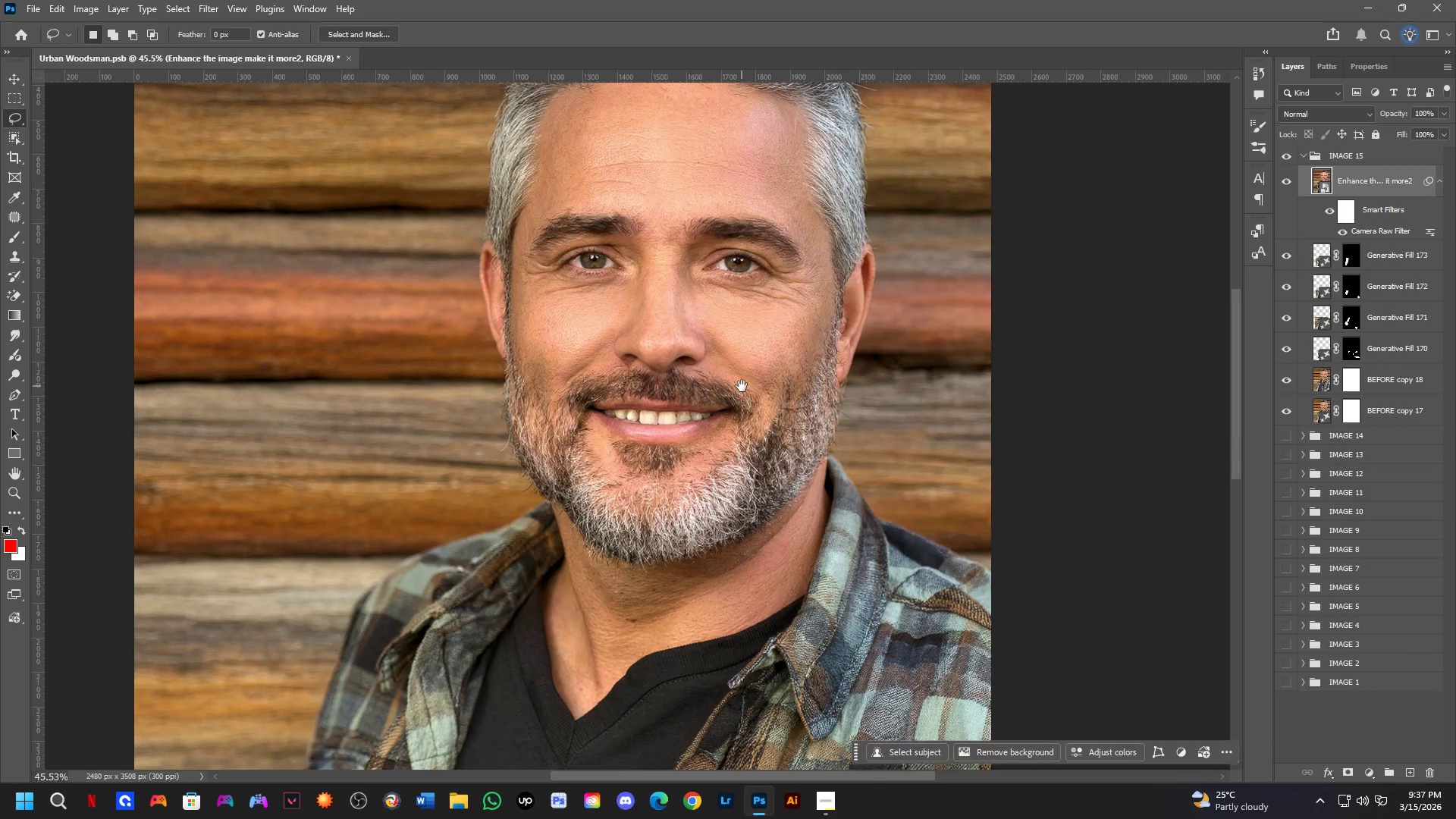 
key(Shift+ShiftLeft)
 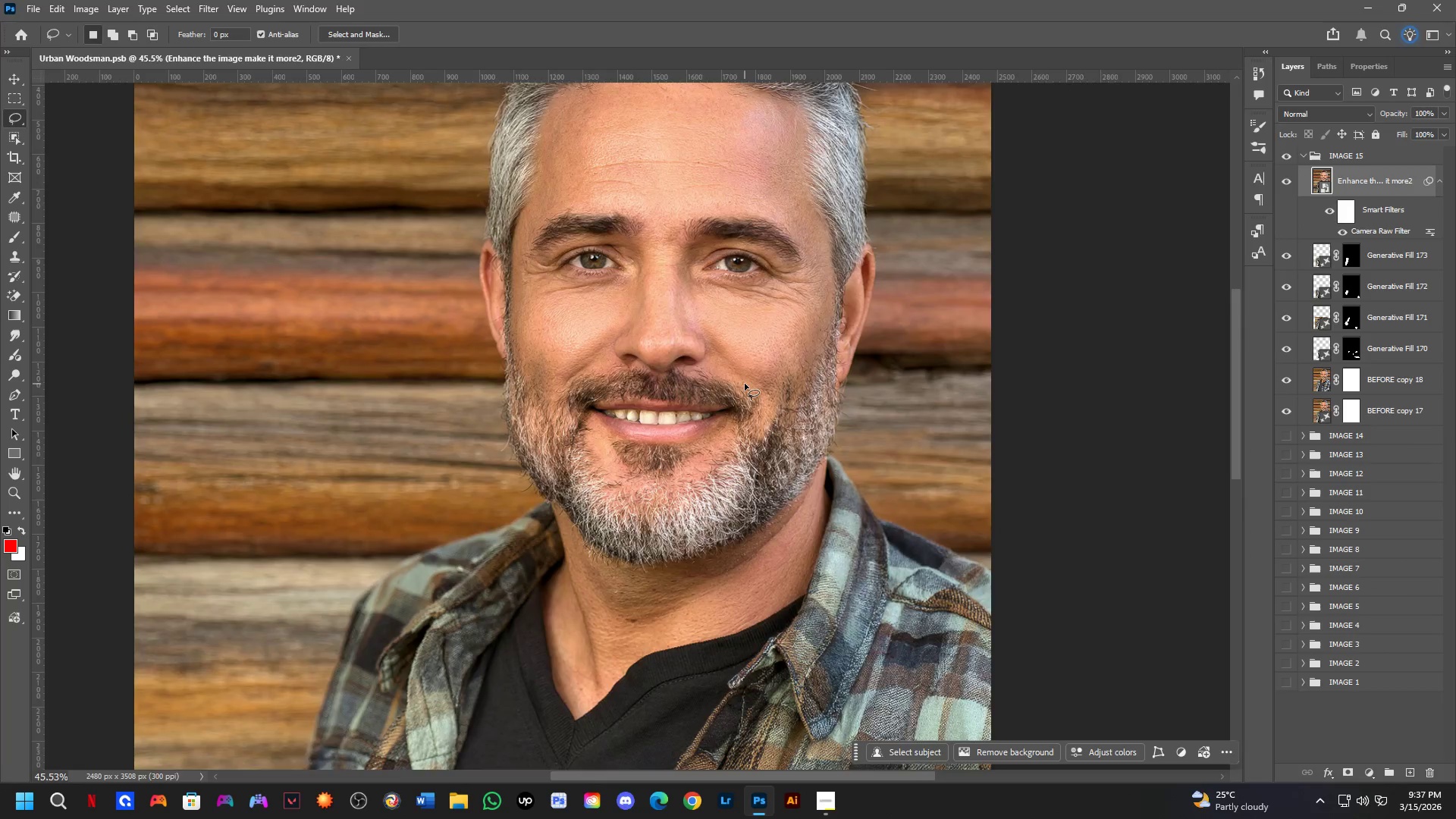 
hold_key(key=Space, duration=0.5)
 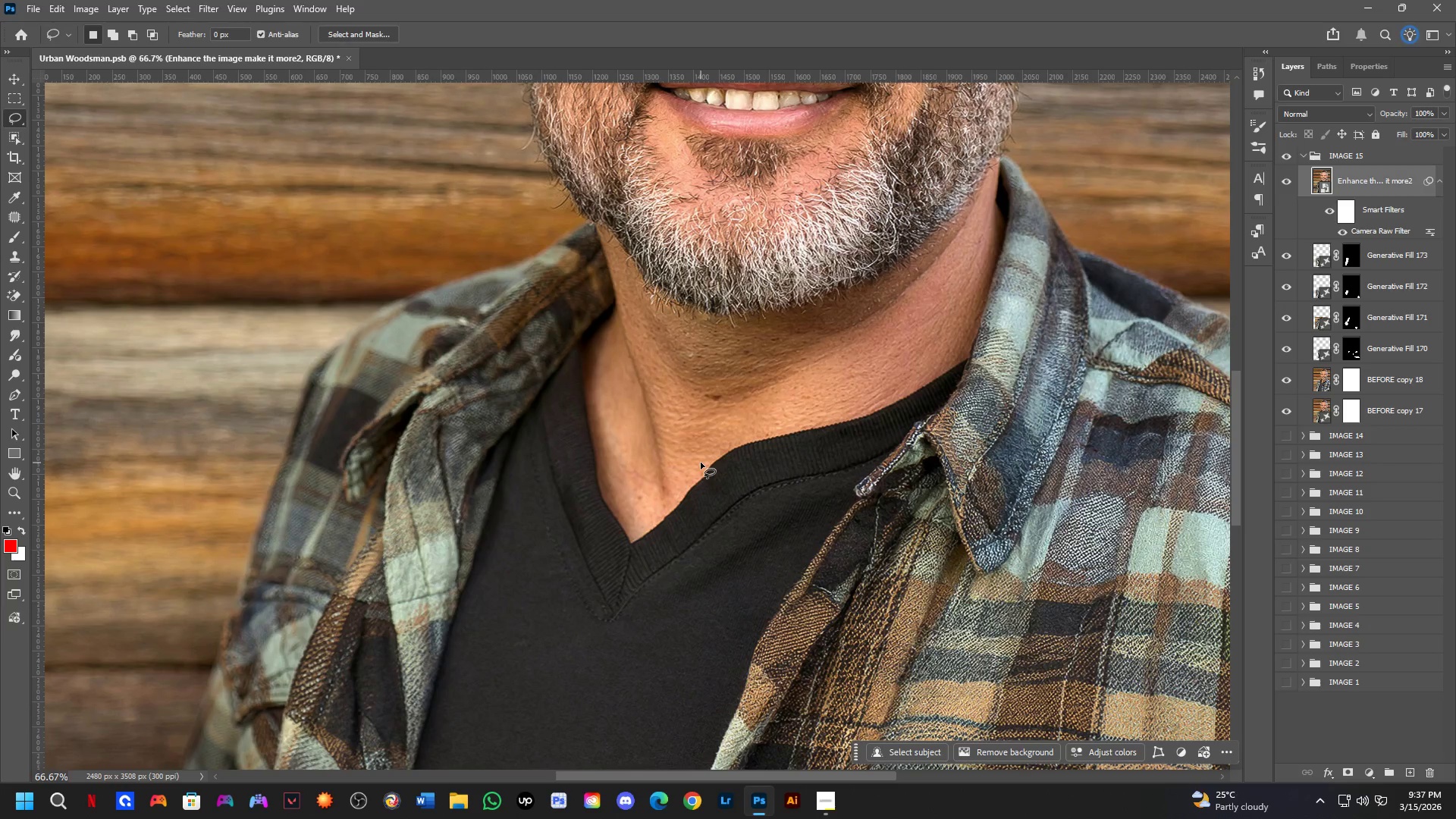 
left_click_drag(start_coordinate=[821, 389], to_coordinate=[826, 362])
 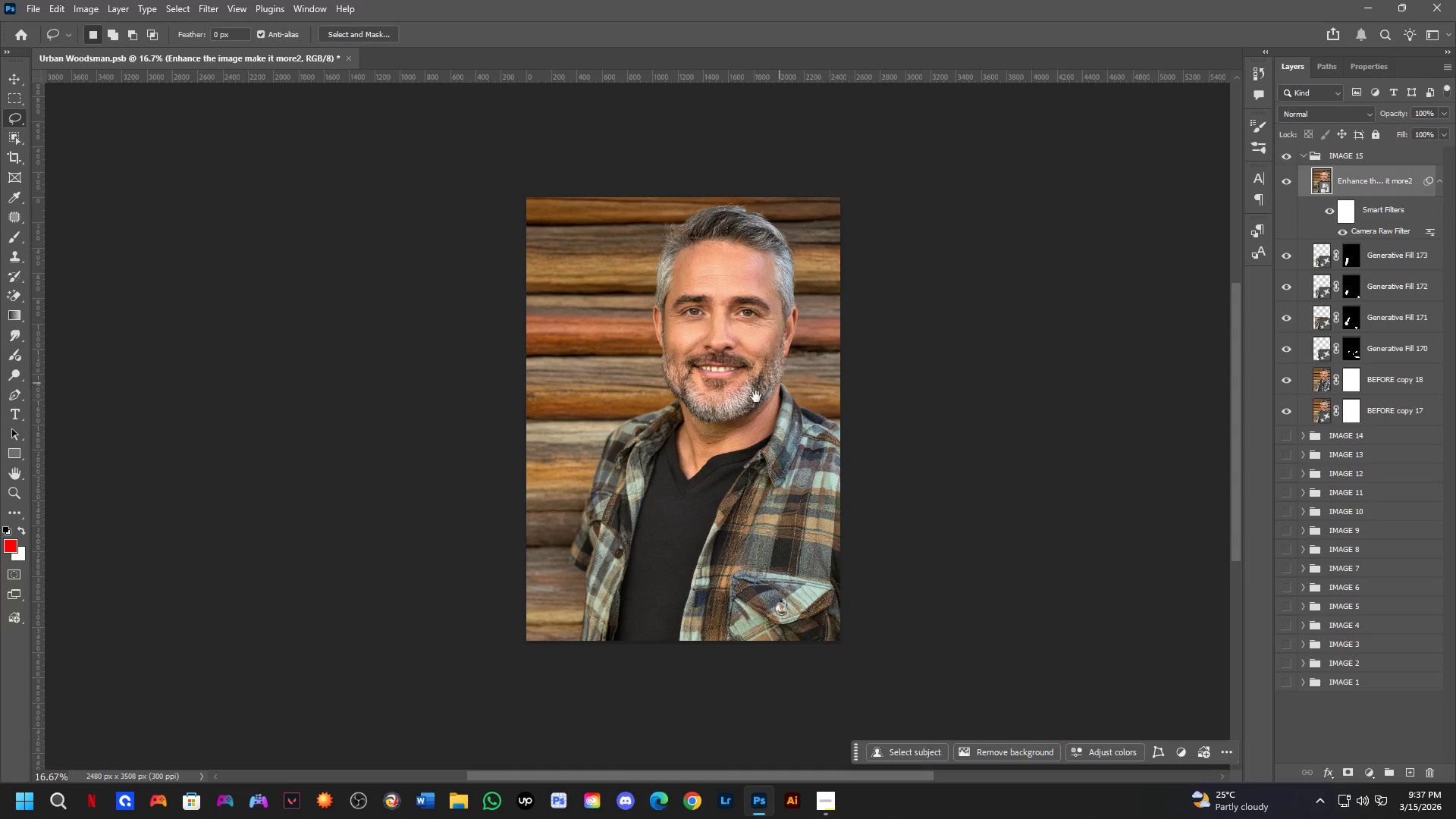 
scroll: coordinate [747, 384], scroll_direction: down, amount: 3.0
 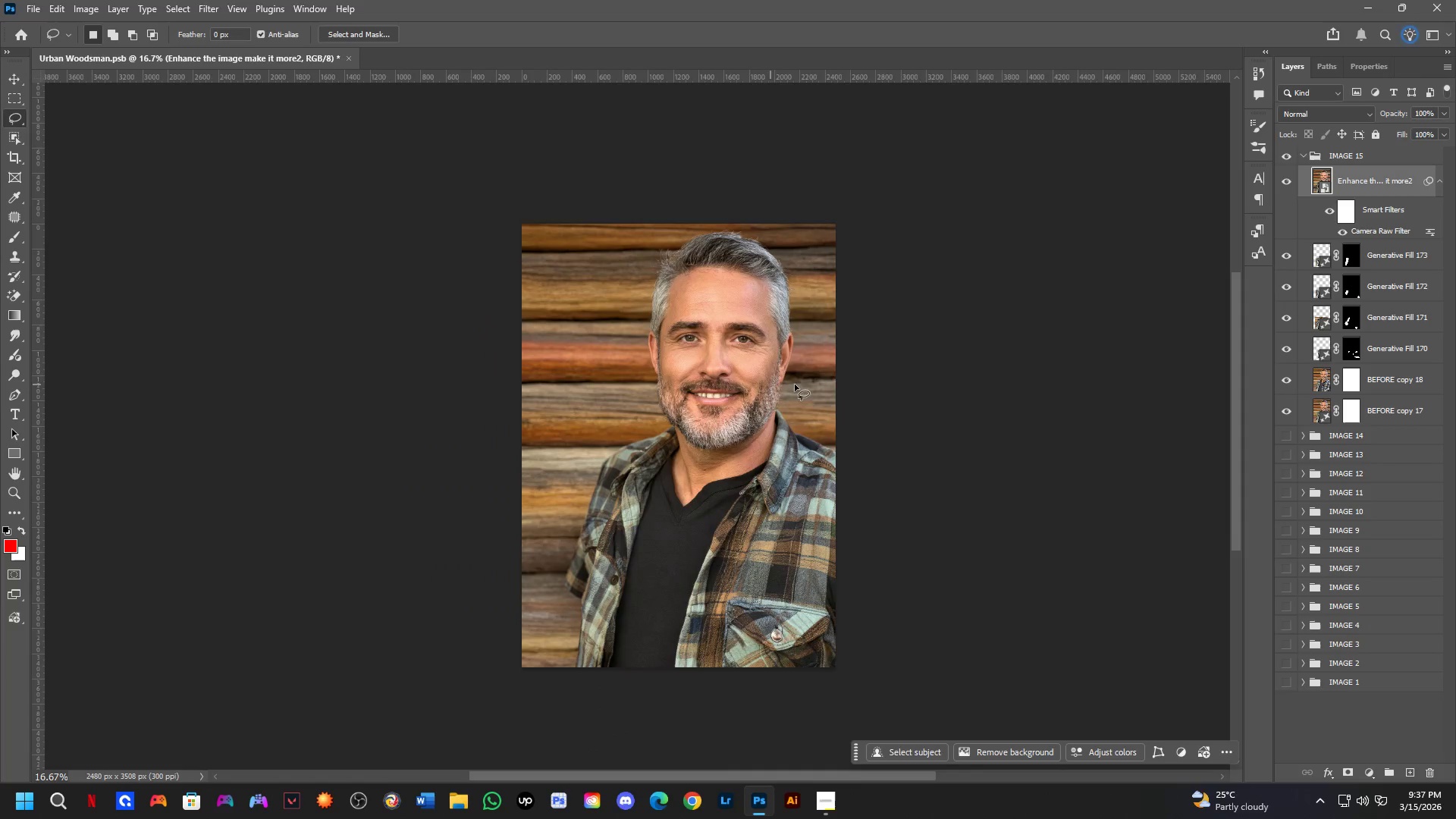 
key(Shift+ShiftLeft)
 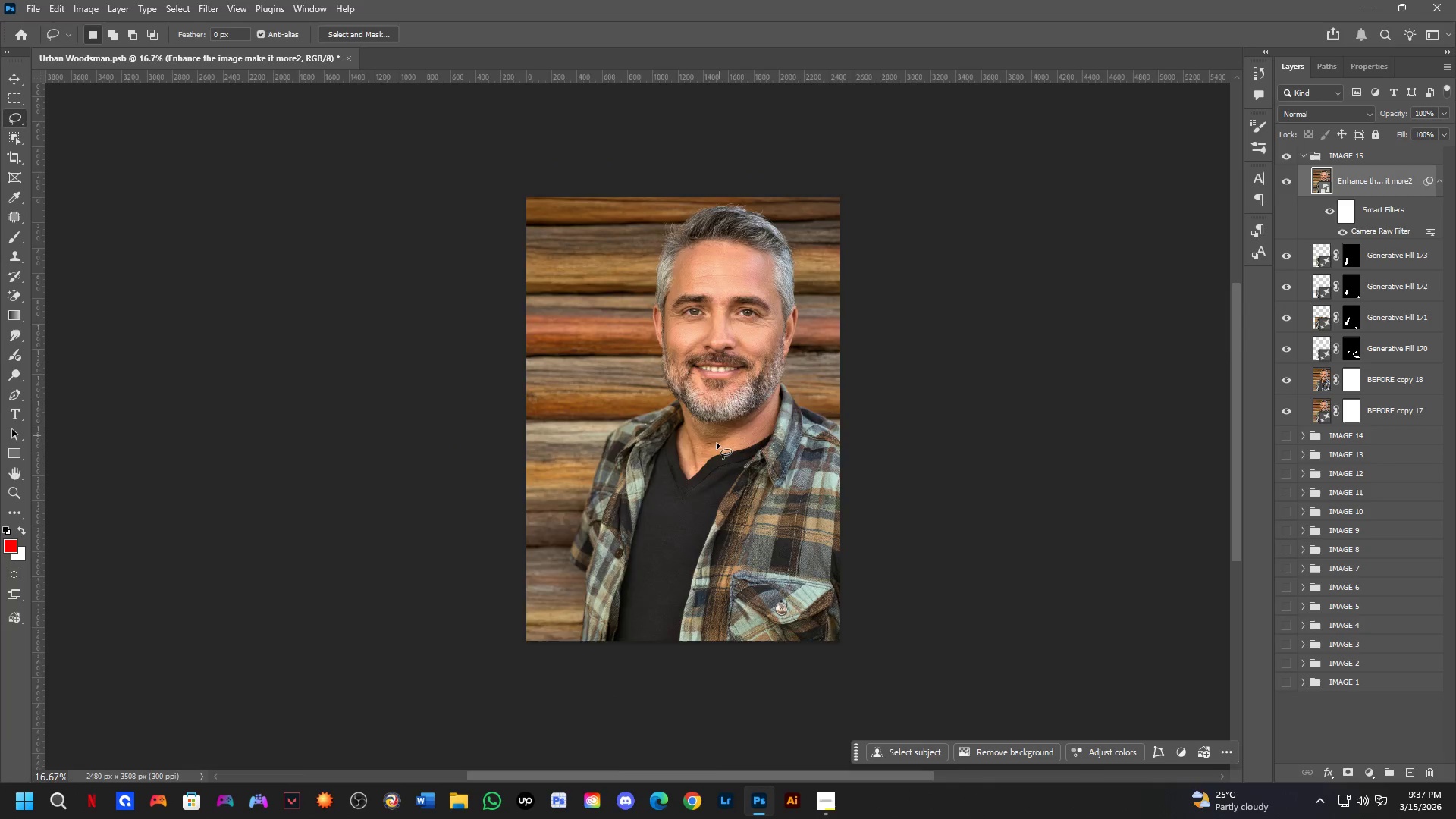 
key(Shift+ShiftLeft)
 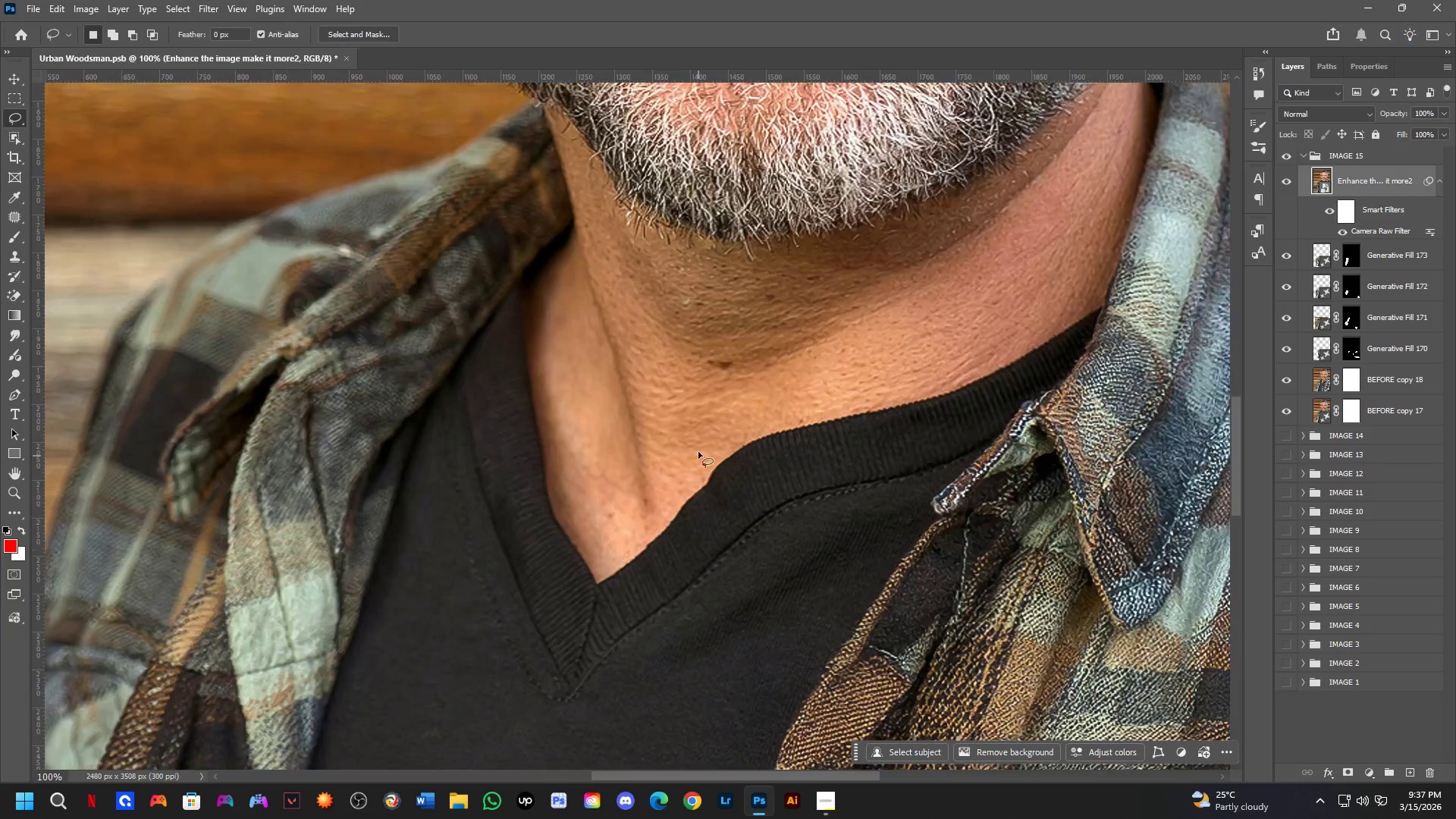 
hold_key(key=Space, duration=0.55)
 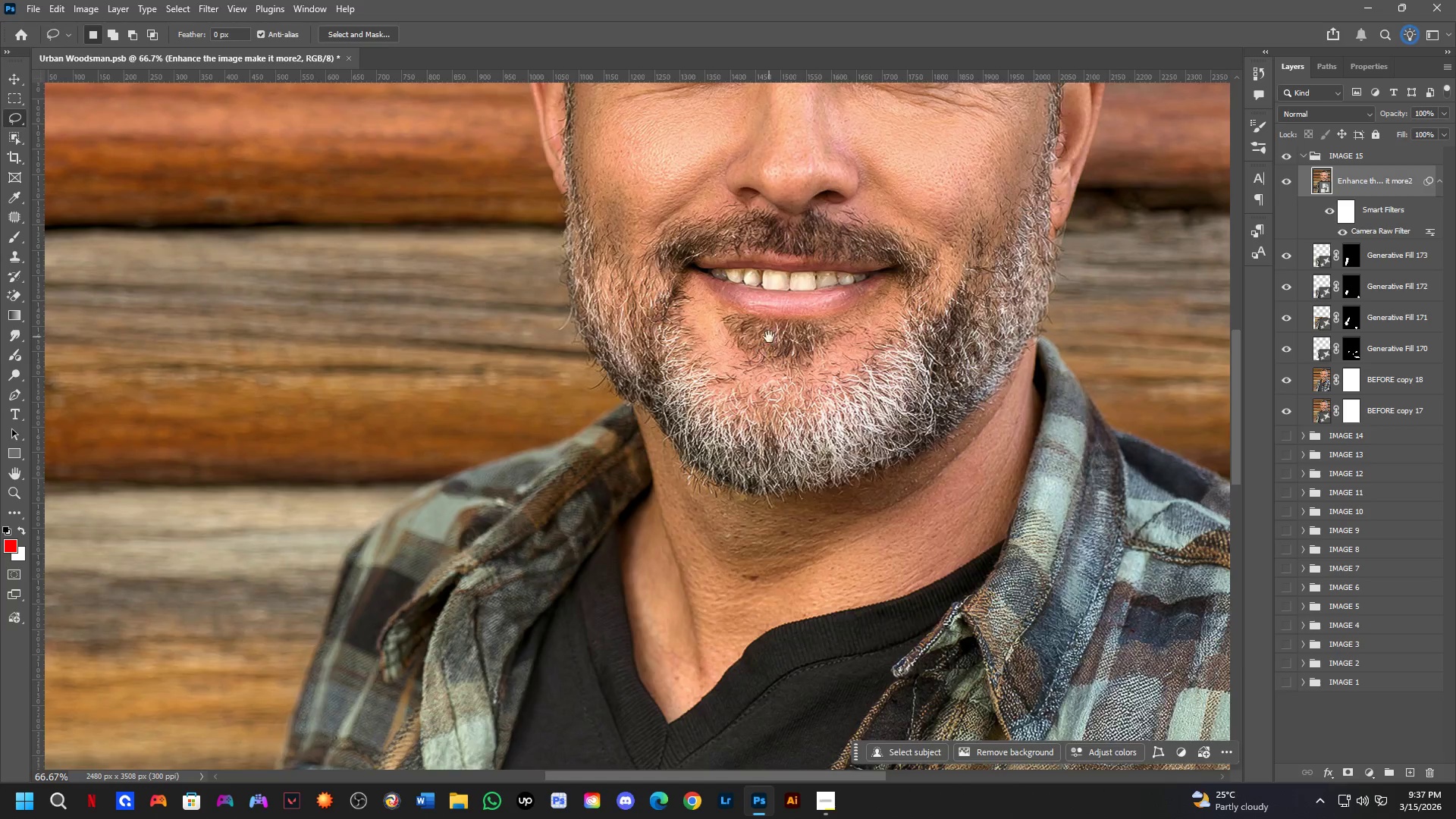 
left_click_drag(start_coordinate=[726, 387], to_coordinate=[774, 635])
 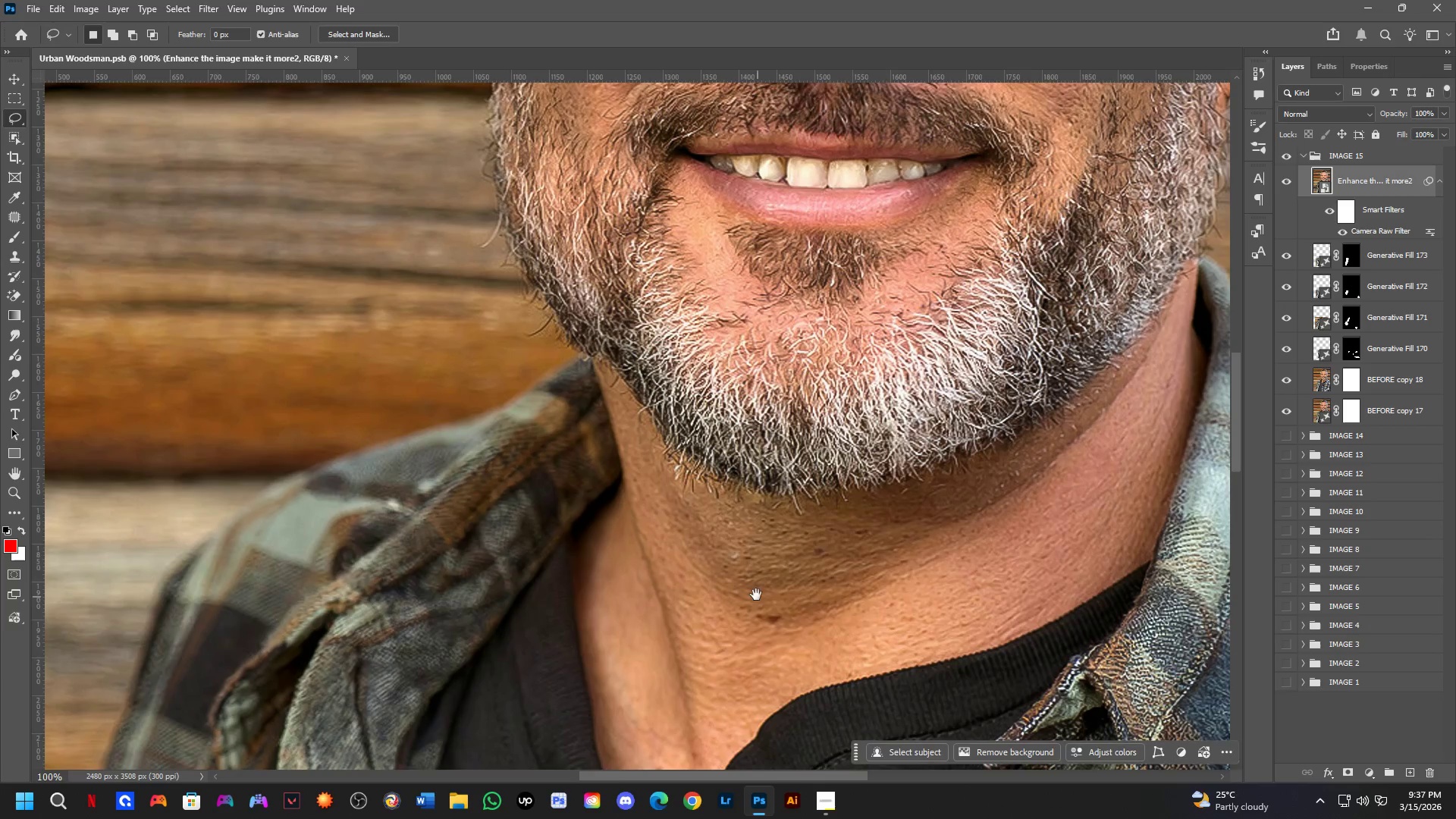 
scroll: coordinate [701, 463], scroll_direction: up, amount: 5.0
 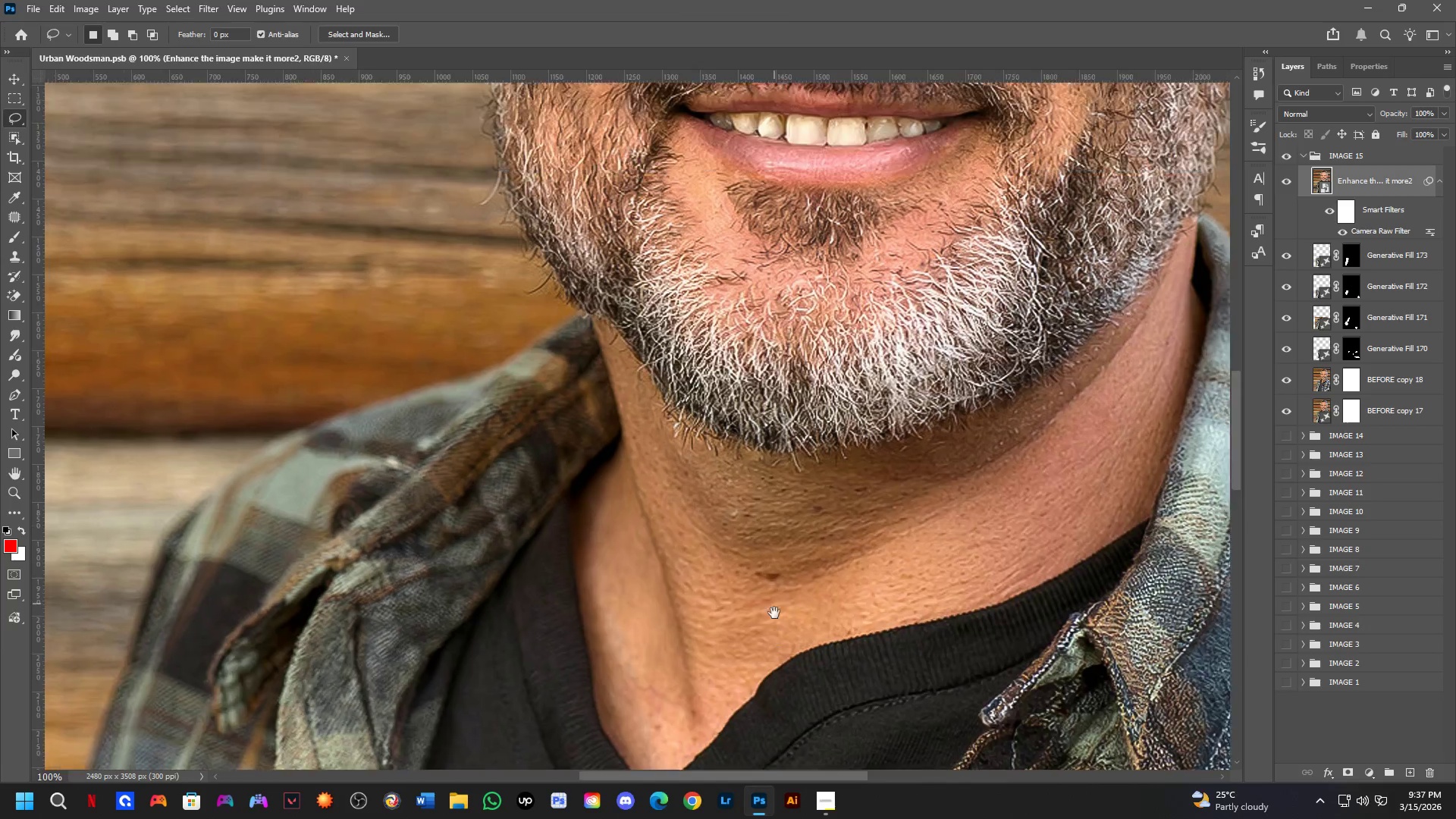 
key(Shift+ShiftLeft)
 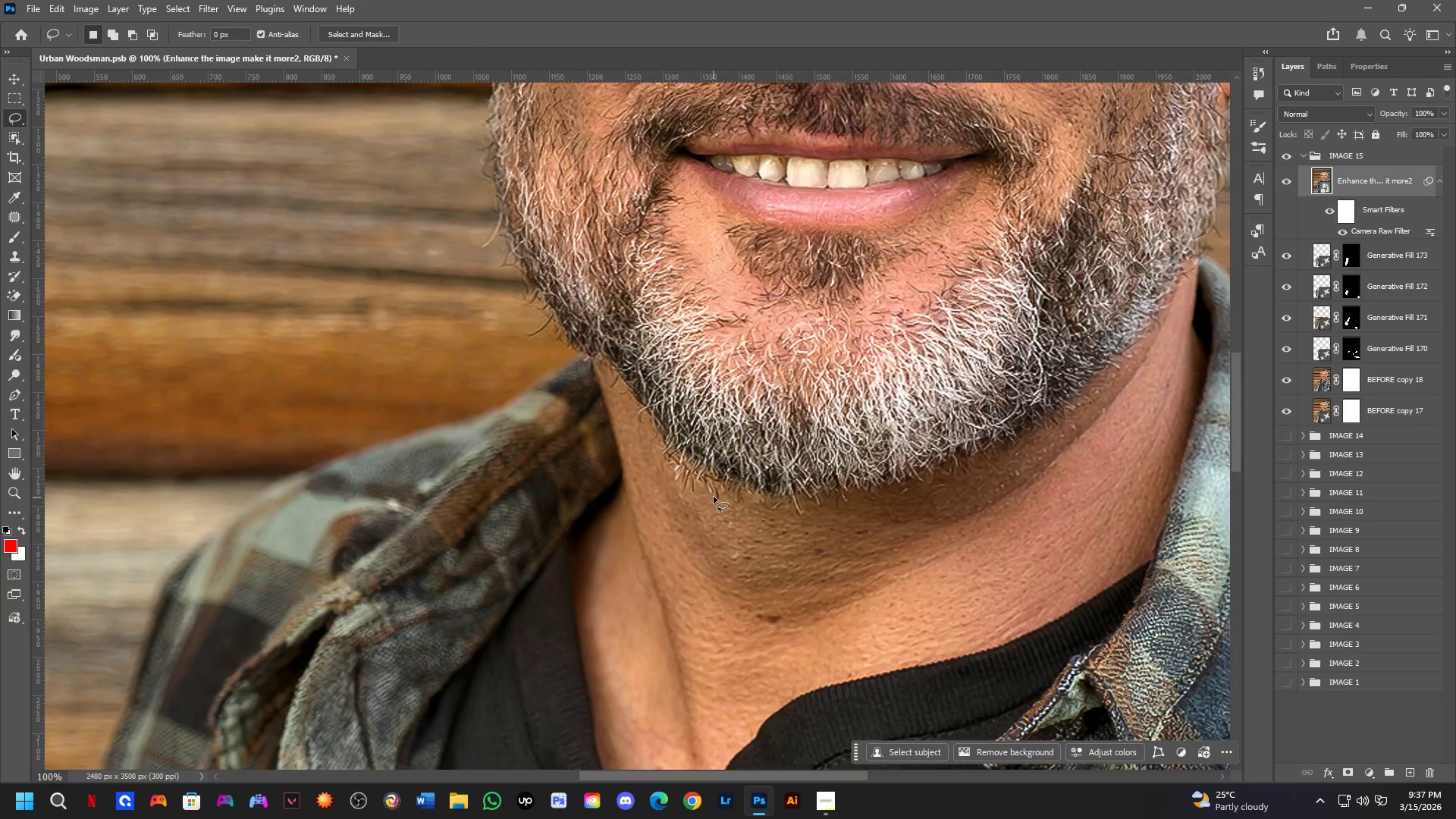 
hold_key(key=Space, duration=0.52)
 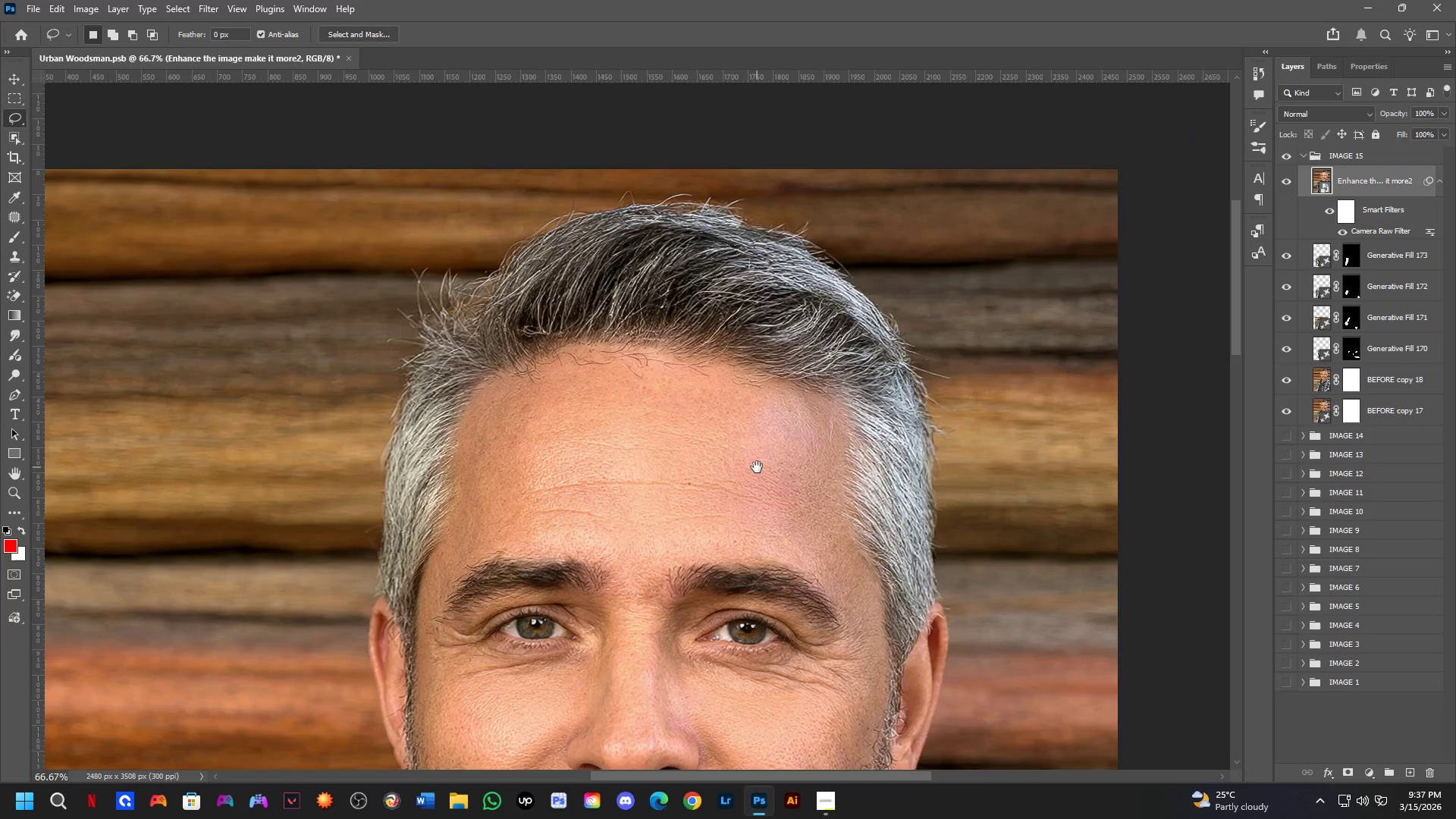 
left_click_drag(start_coordinate=[770, 347], to_coordinate=[751, 694])
 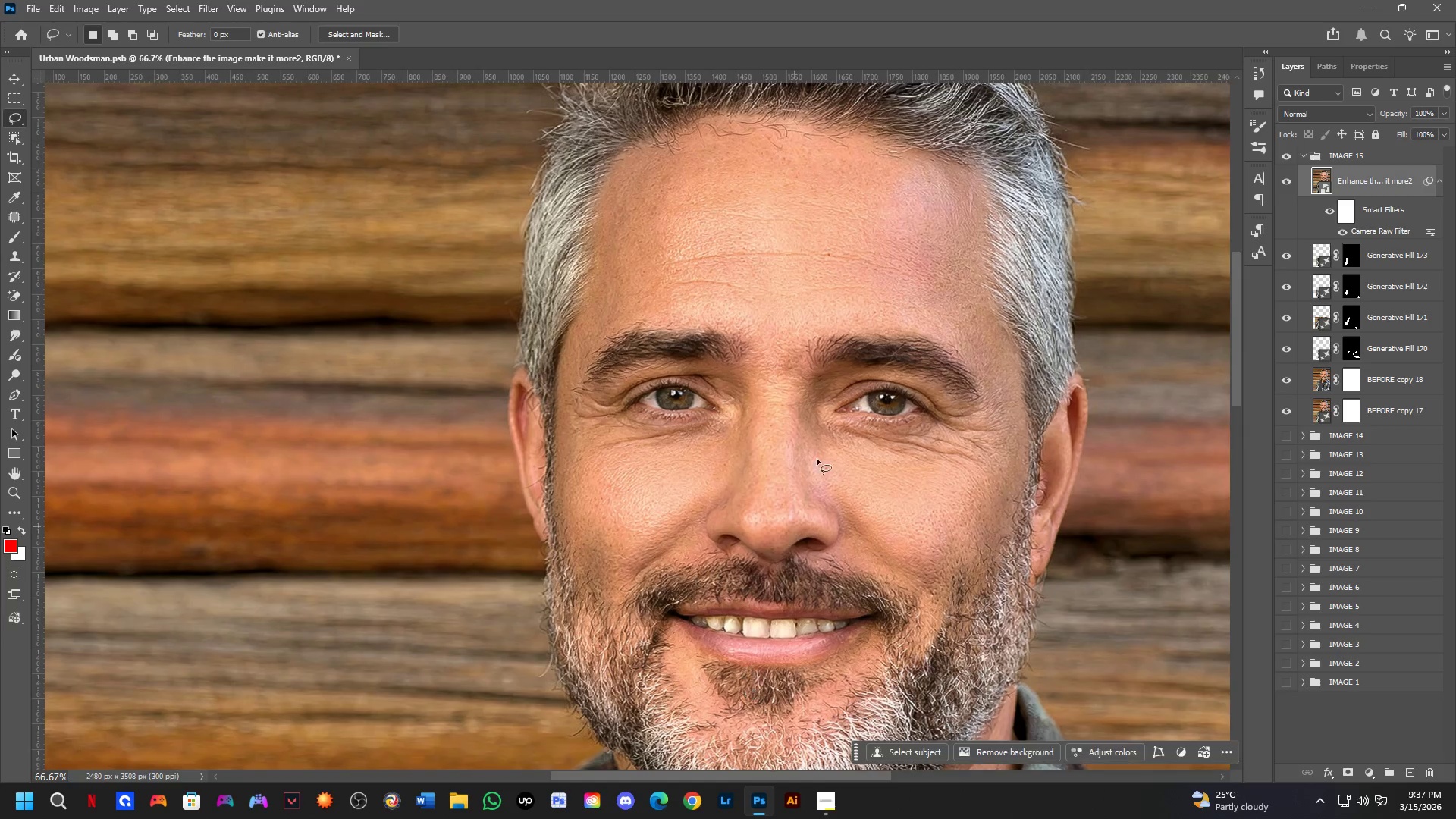 
scroll: coordinate [714, 497], scroll_direction: down, amount: 1.0
 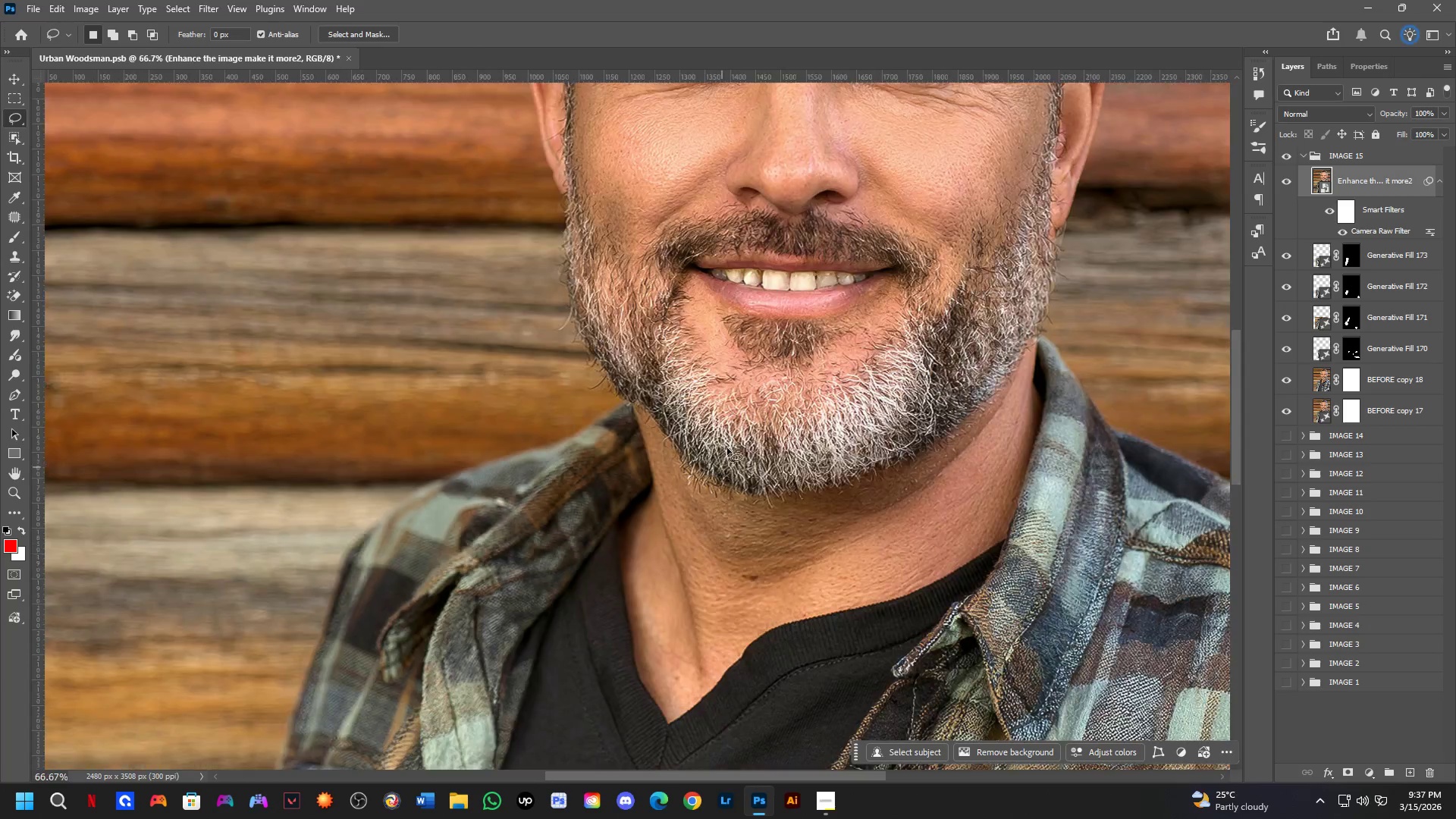 
hold_key(key=Space, duration=0.52)
 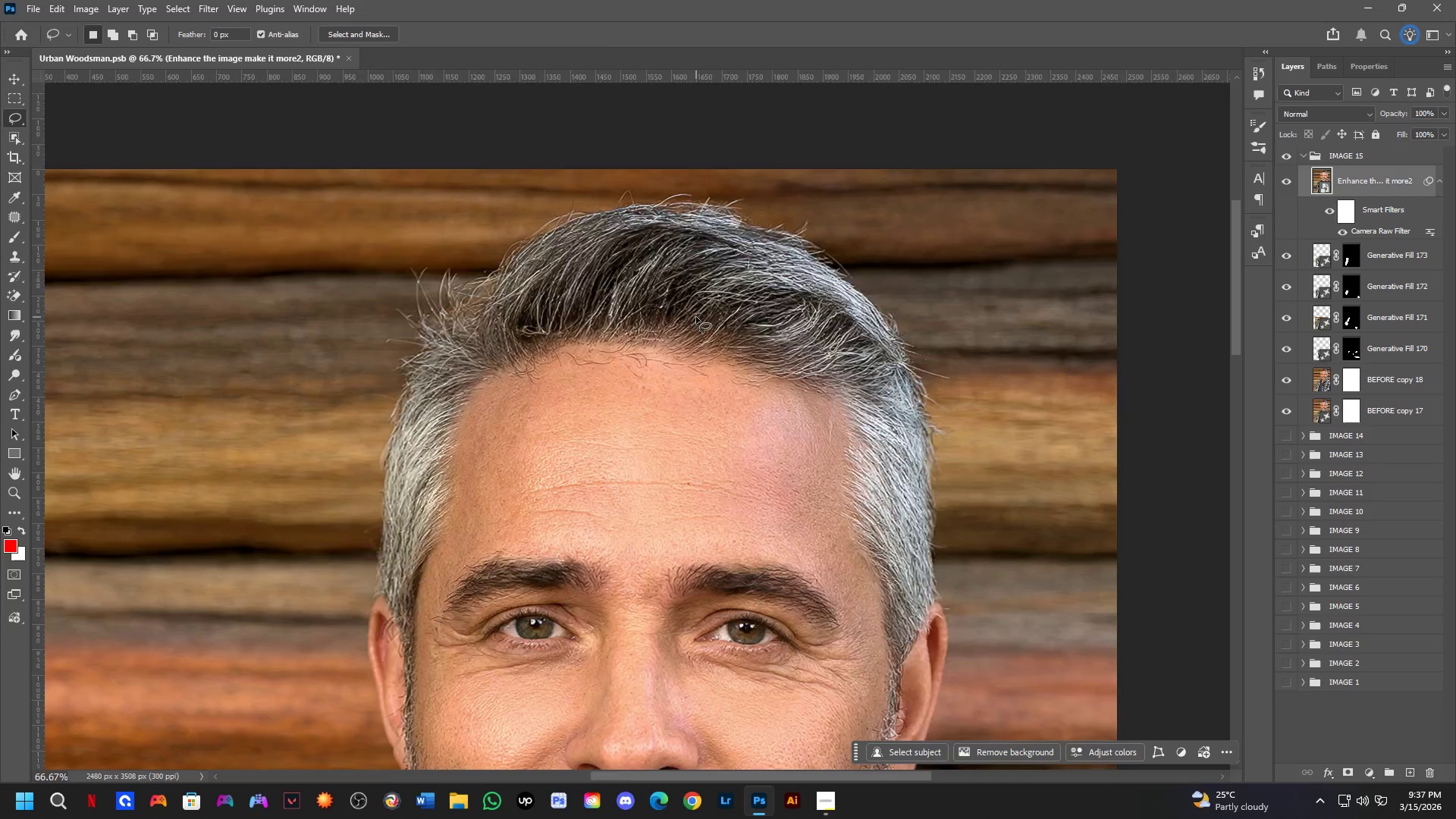 
left_click_drag(start_coordinate=[896, 238], to_coordinate=[756, 467])
 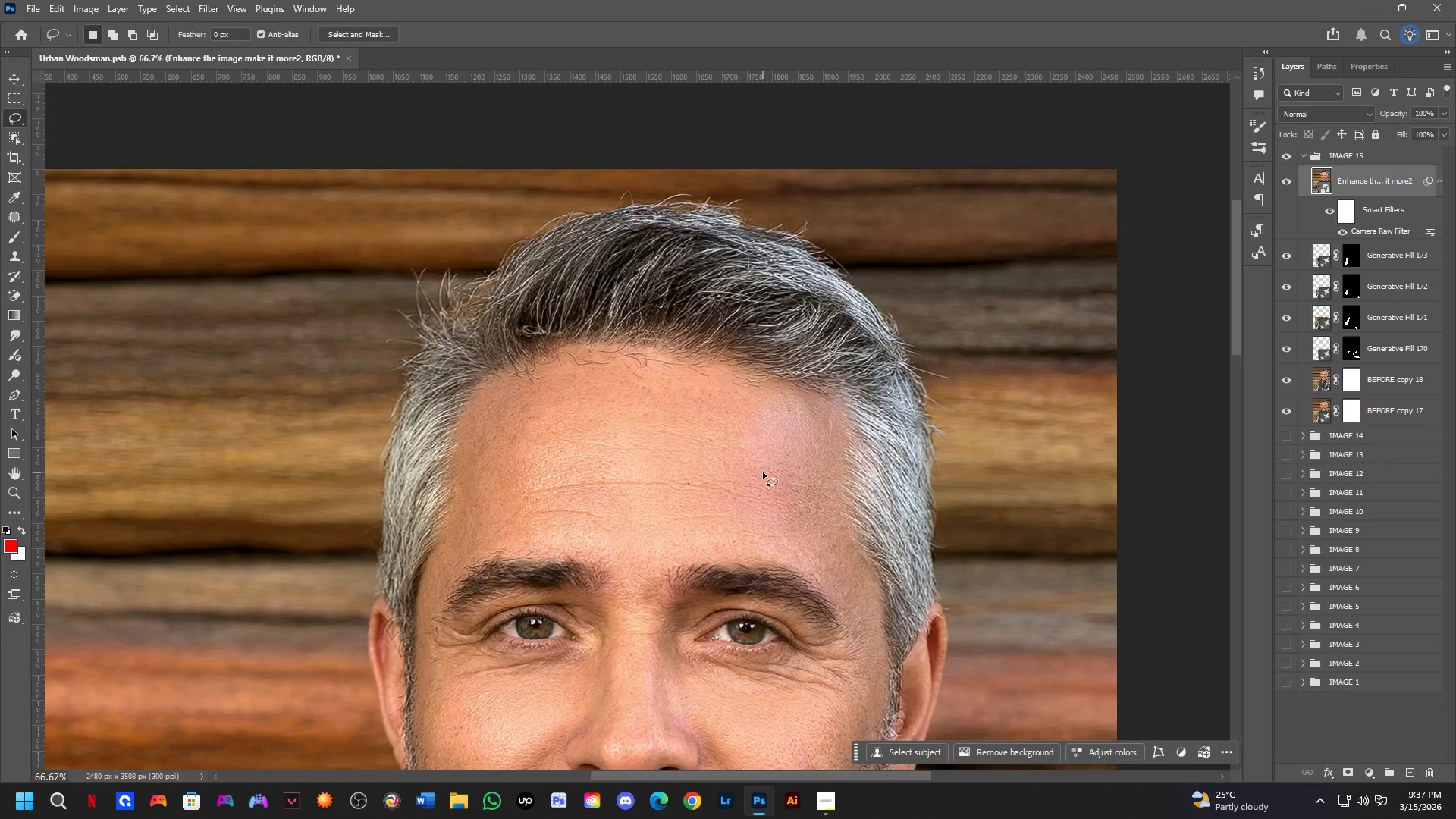 
hold_key(key=ShiftLeft, duration=0.34)
scroll: coordinate [696, 317], scroll_direction: up, amount: 1.0
 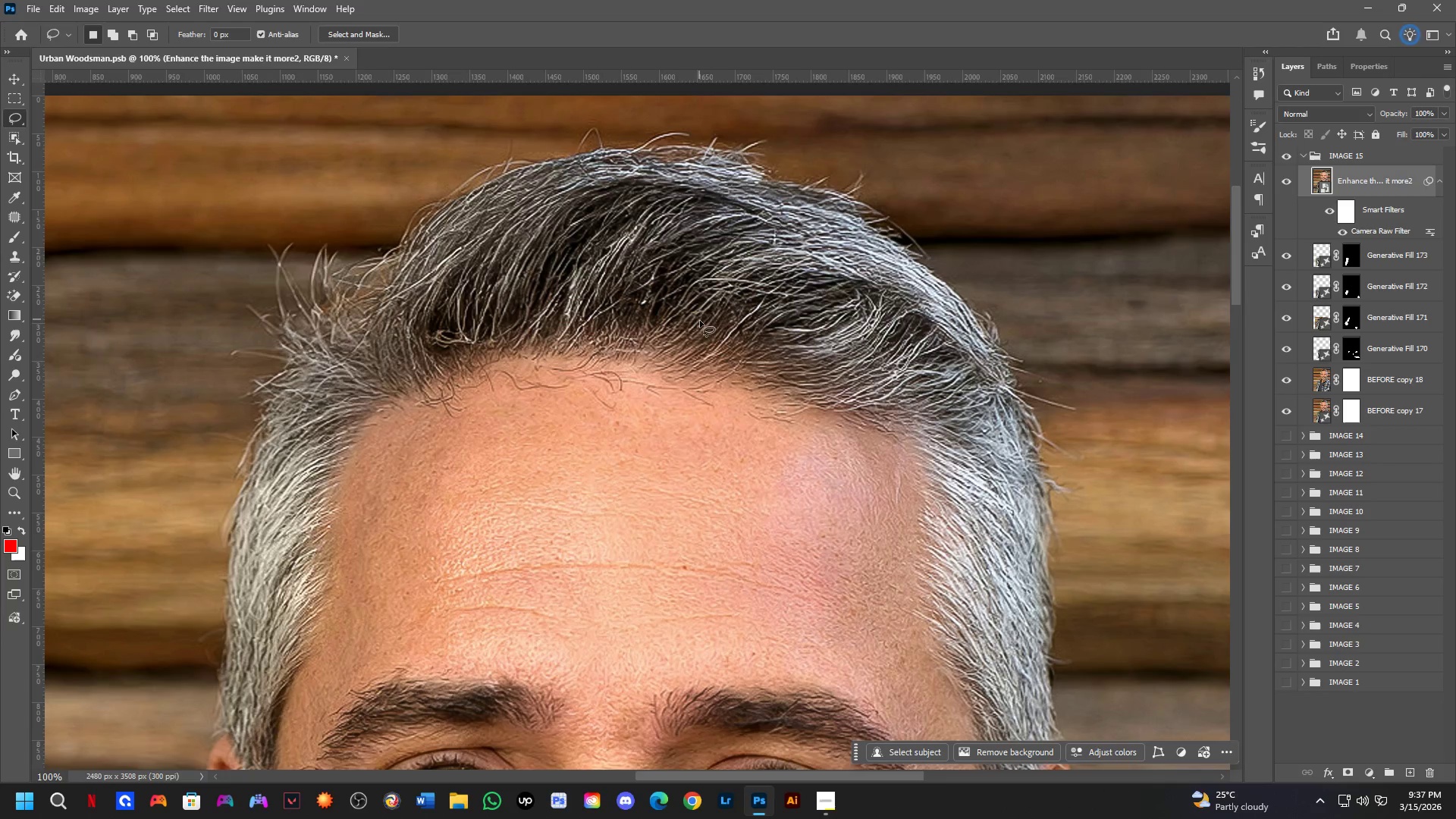 
hold_key(key=Space, duration=1.44)
 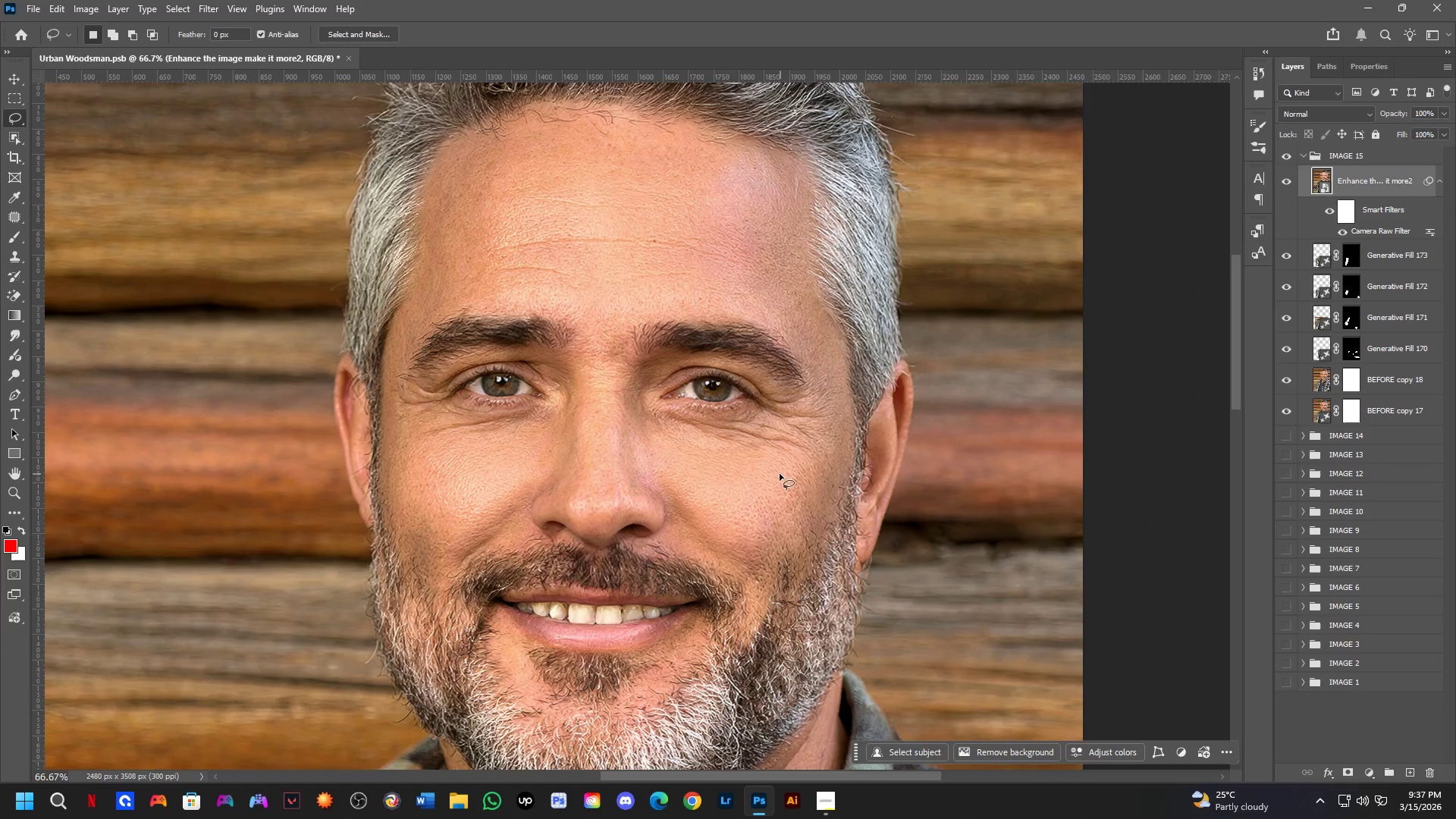 
left_click_drag(start_coordinate=[836, 531], to_coordinate=[788, 288])
 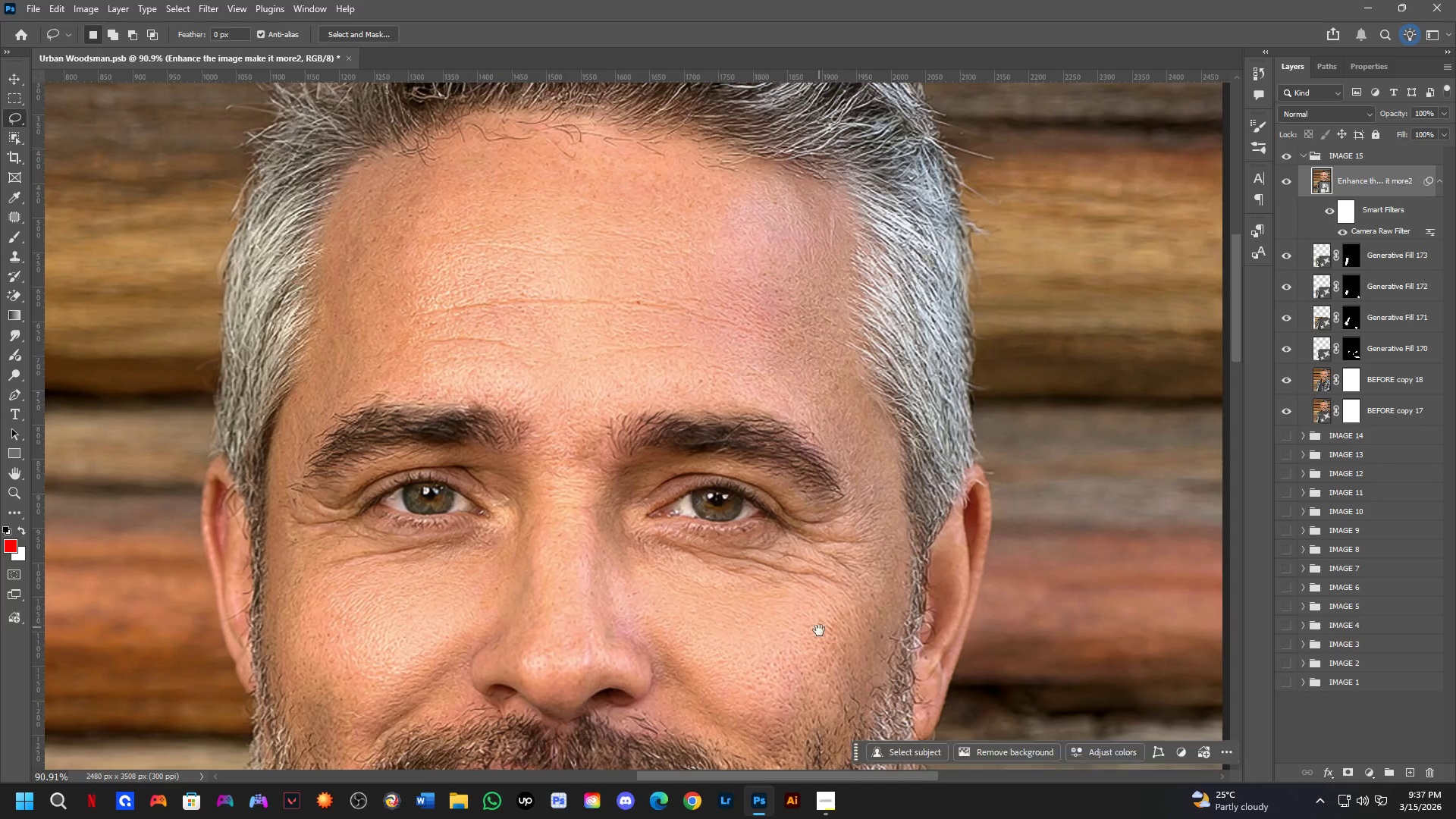 
scroll: coordinate [702, 322], scroll_direction: down, amount: 1.0
 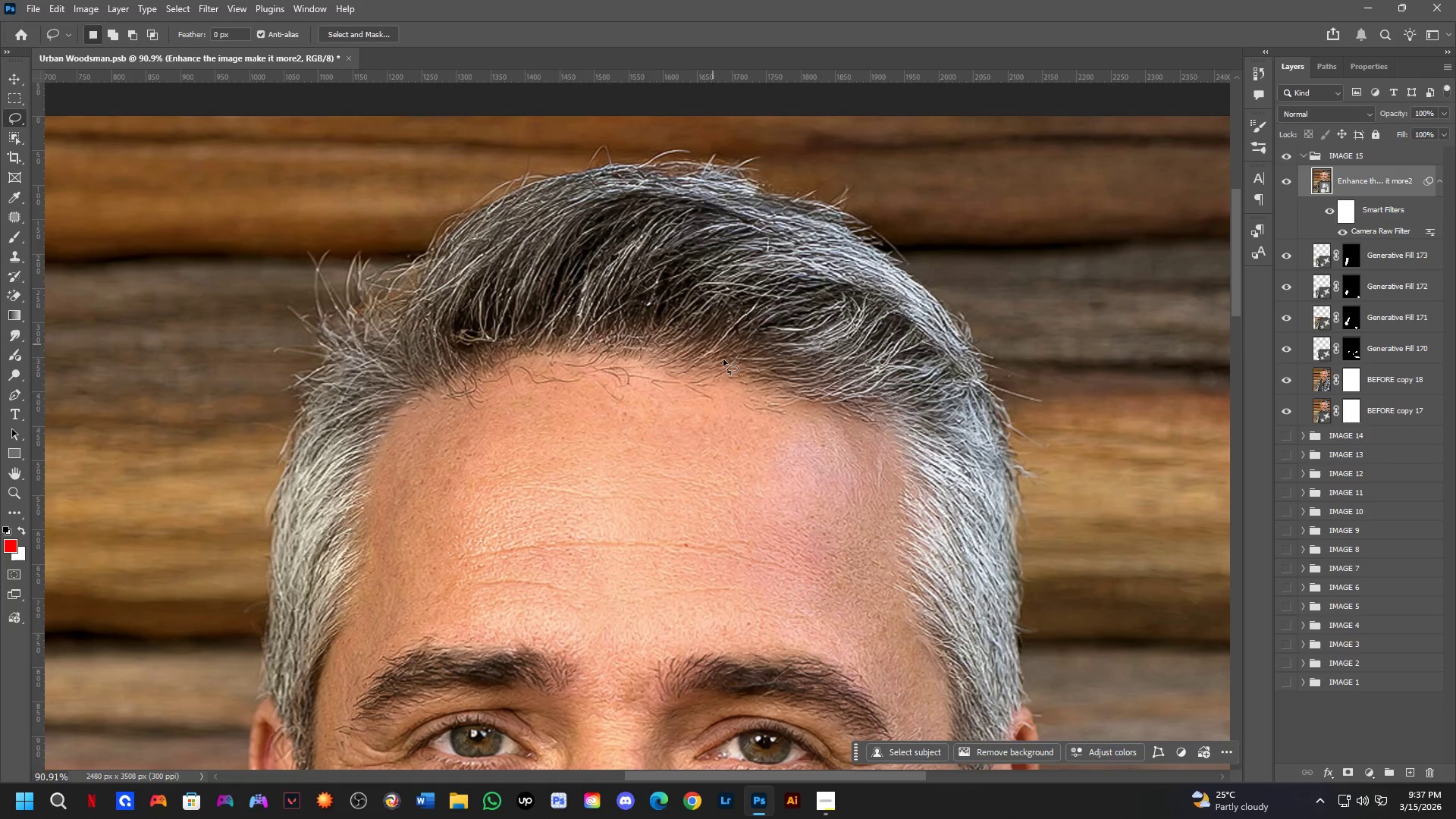 
left_click_drag(start_coordinate=[822, 631], to_coordinate=[790, 483])
 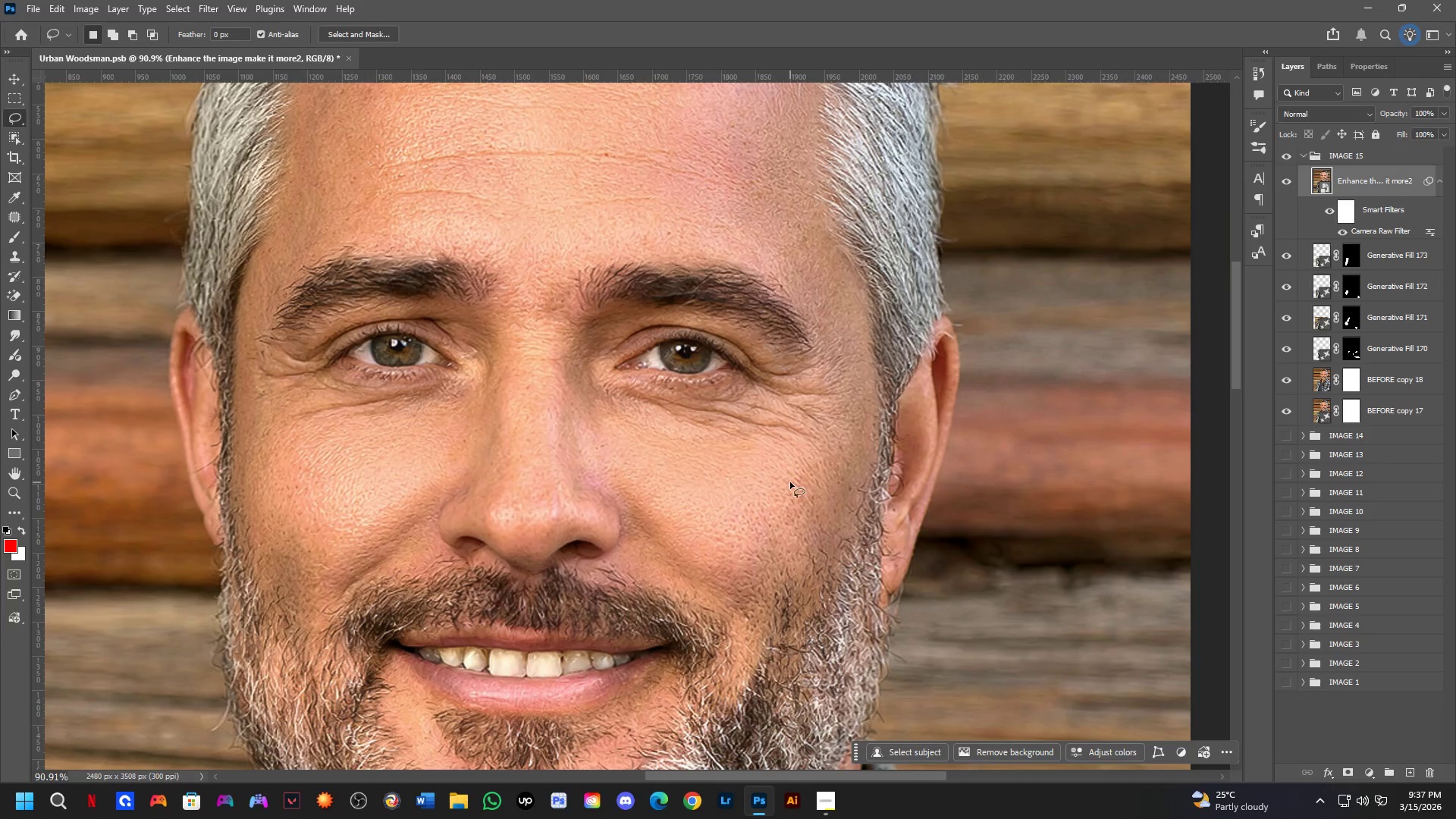 
key(Shift+ShiftLeft)
 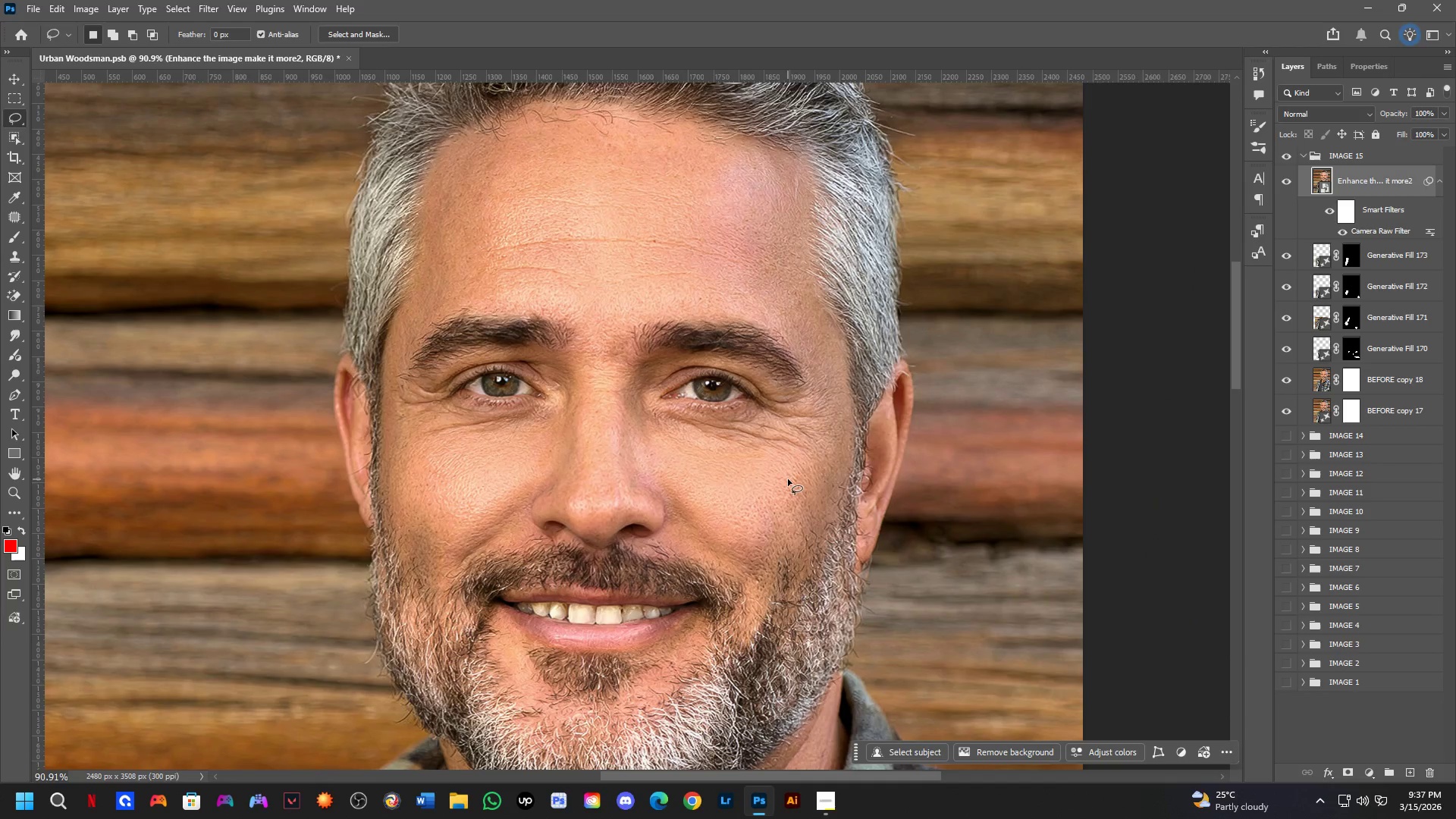 
hold_key(key=Space, duration=0.75)
 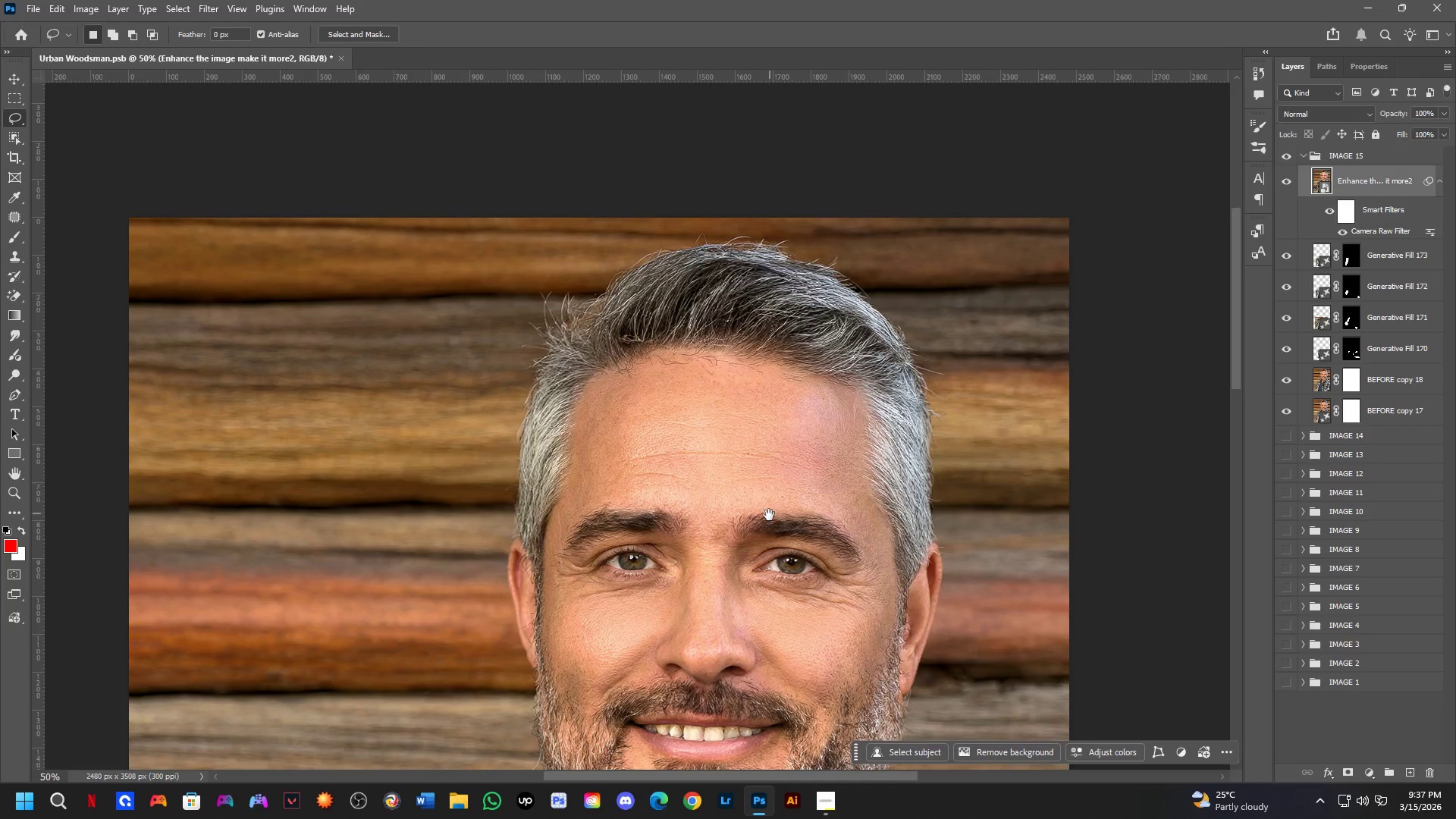 
left_click_drag(start_coordinate=[659, 435], to_coordinate=[764, 666])
 